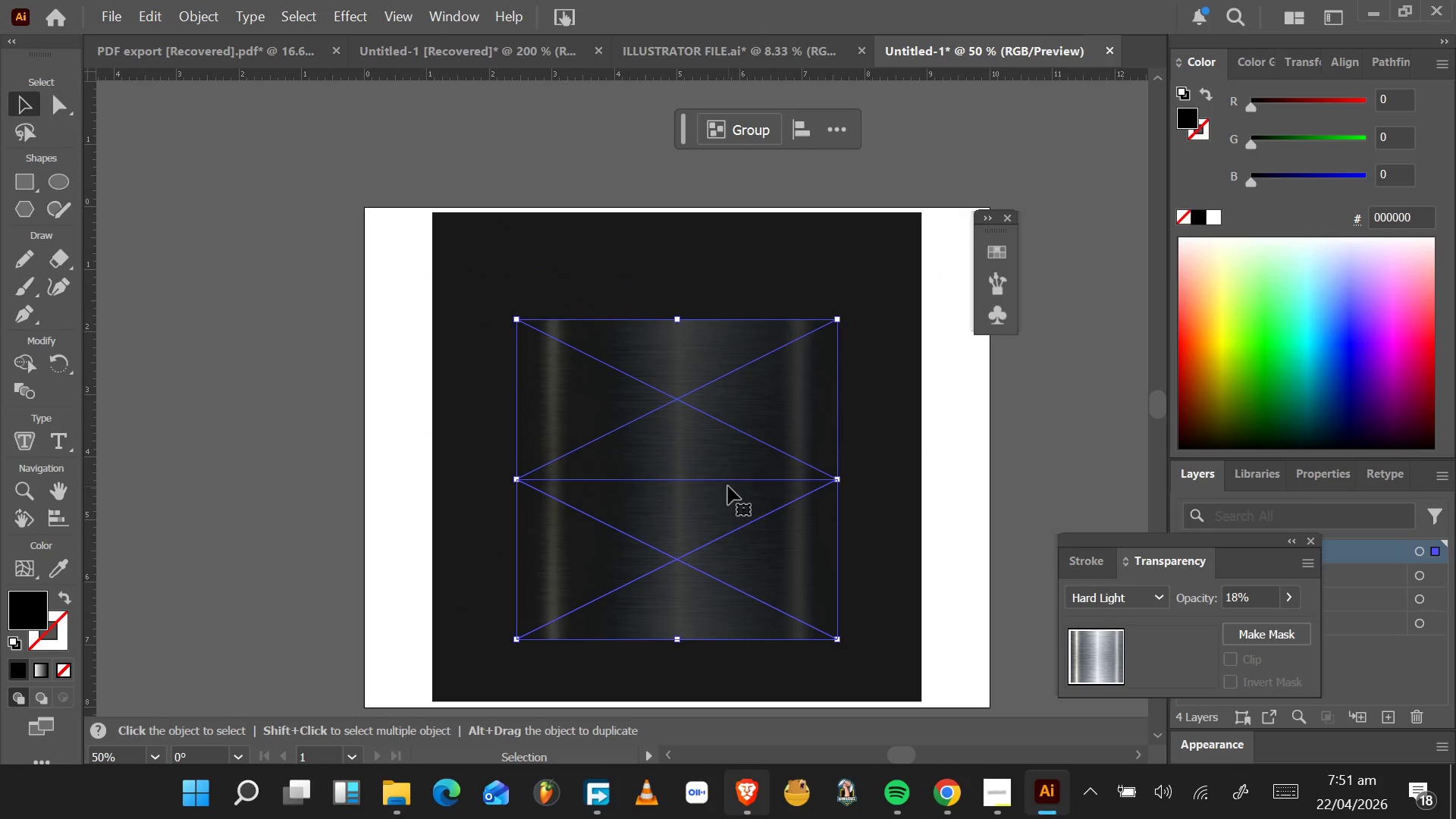 
hold_key(key=ShiftLeft, duration=0.34)
 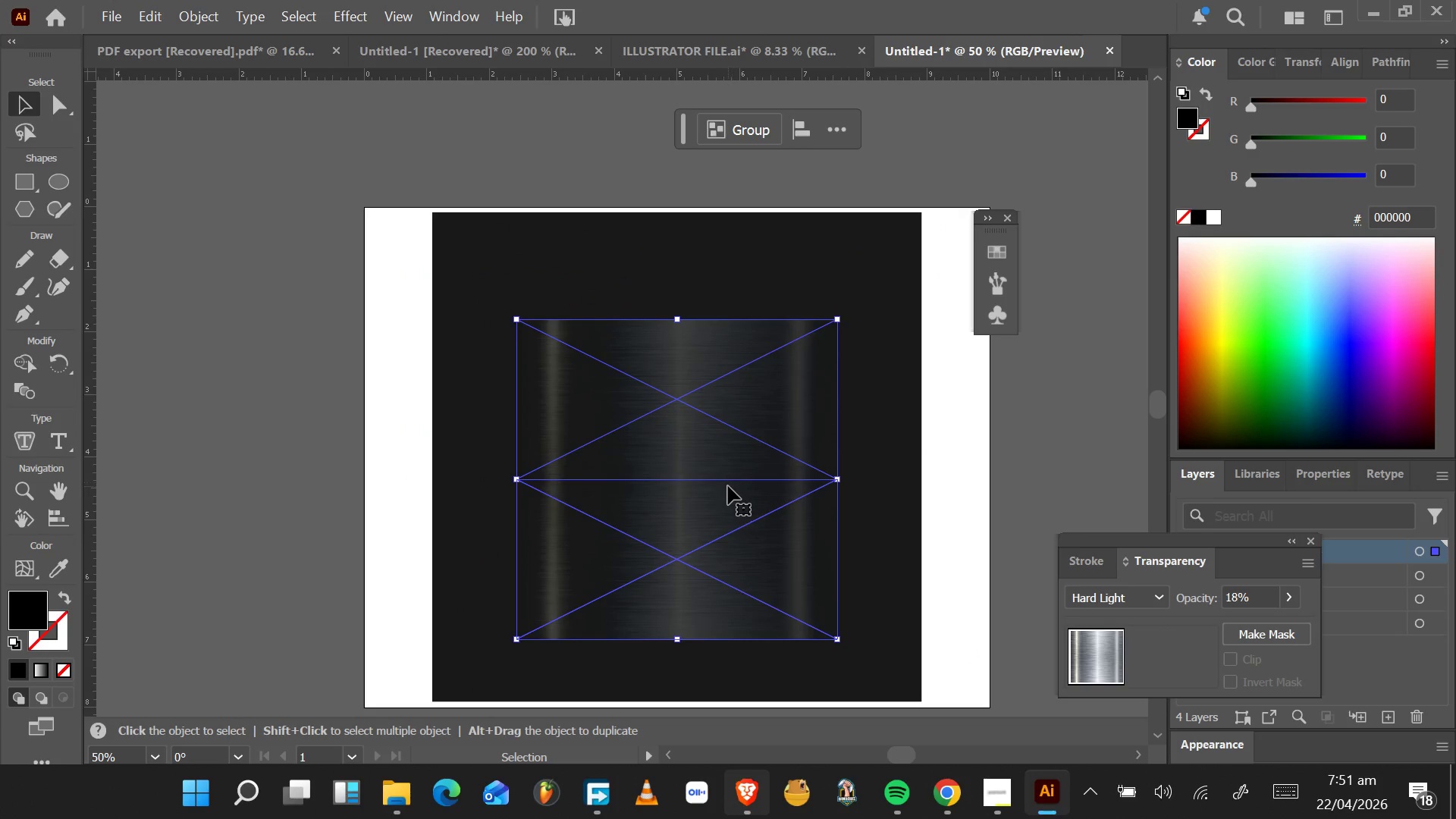 
left_click_drag(start_coordinate=[728, 486], to_coordinate=[730, 381])
 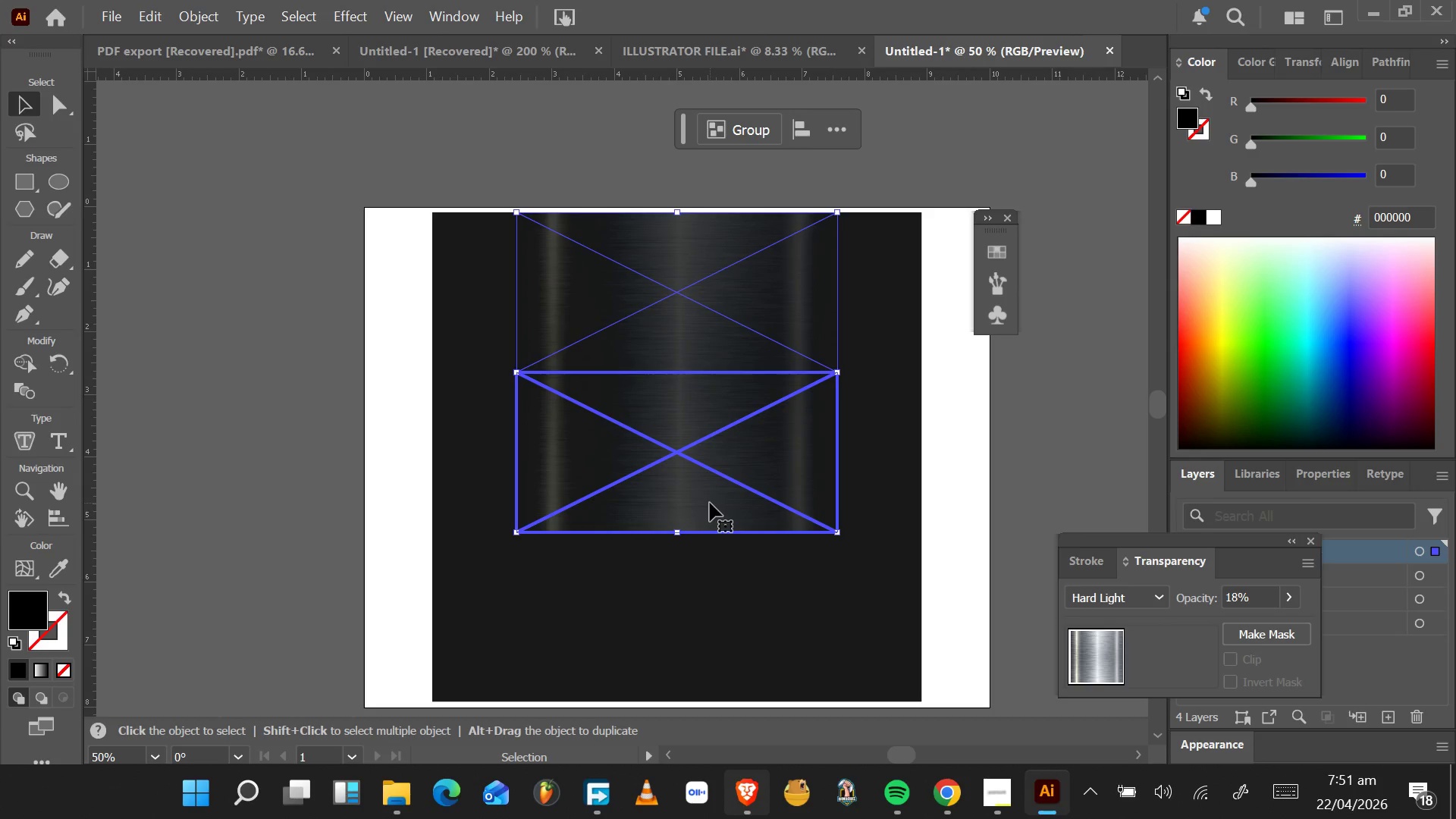 
left_click([710, 503])
 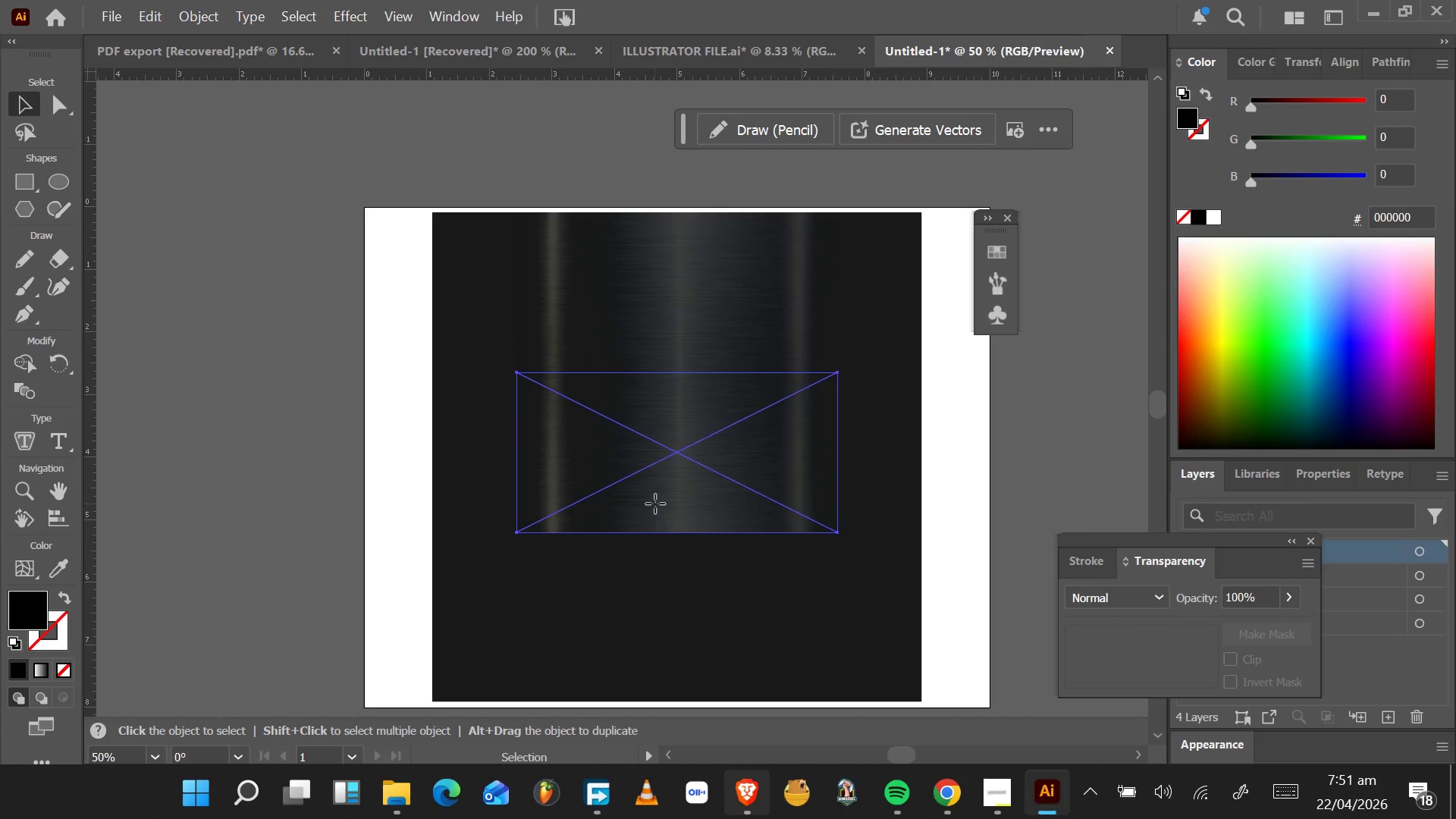 
hold_key(key=AltLeft, duration=1.5)
 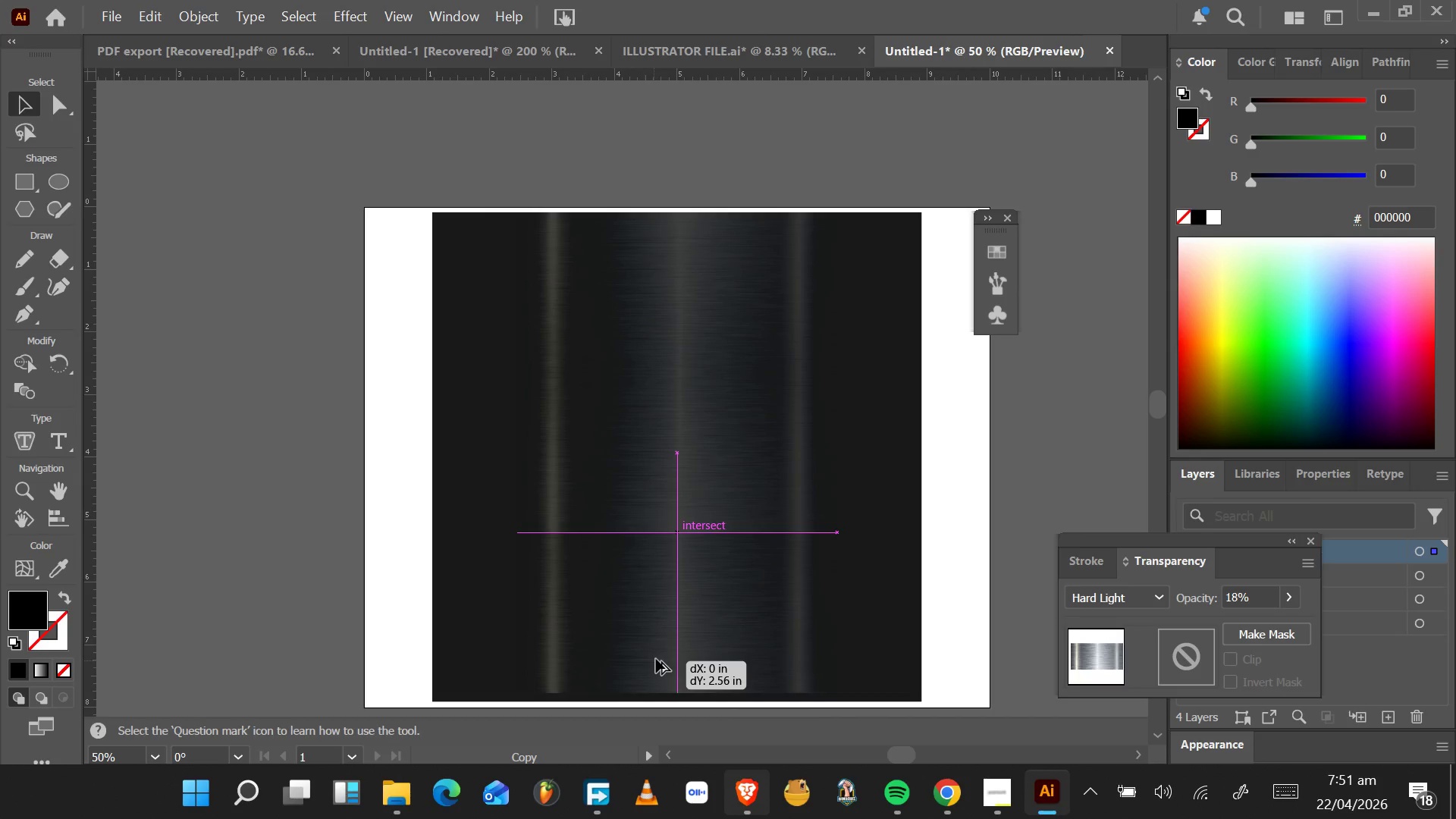 
hold_key(key=AltLeft, duration=1.53)
 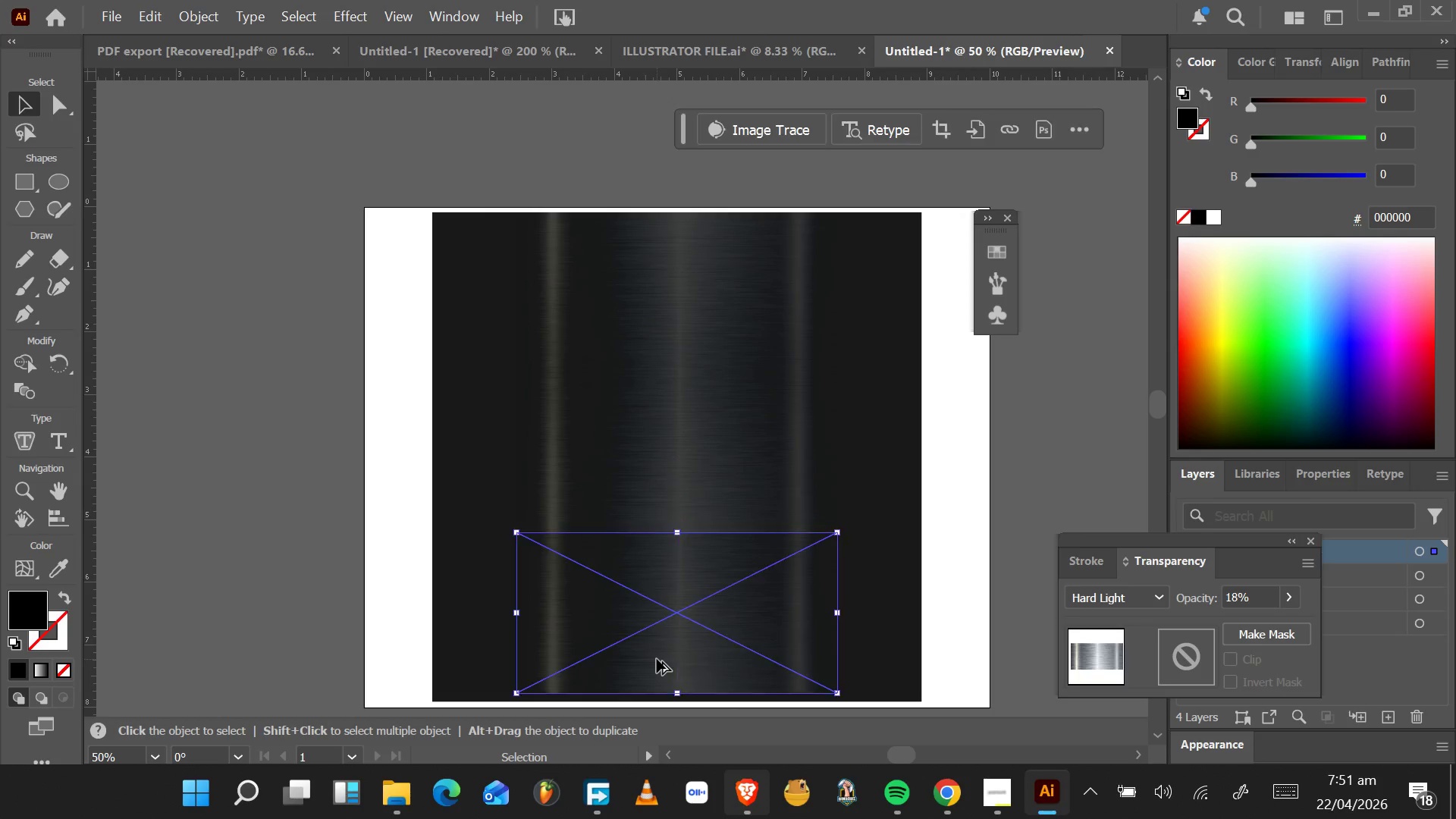 
key(Alt+AltLeft)
 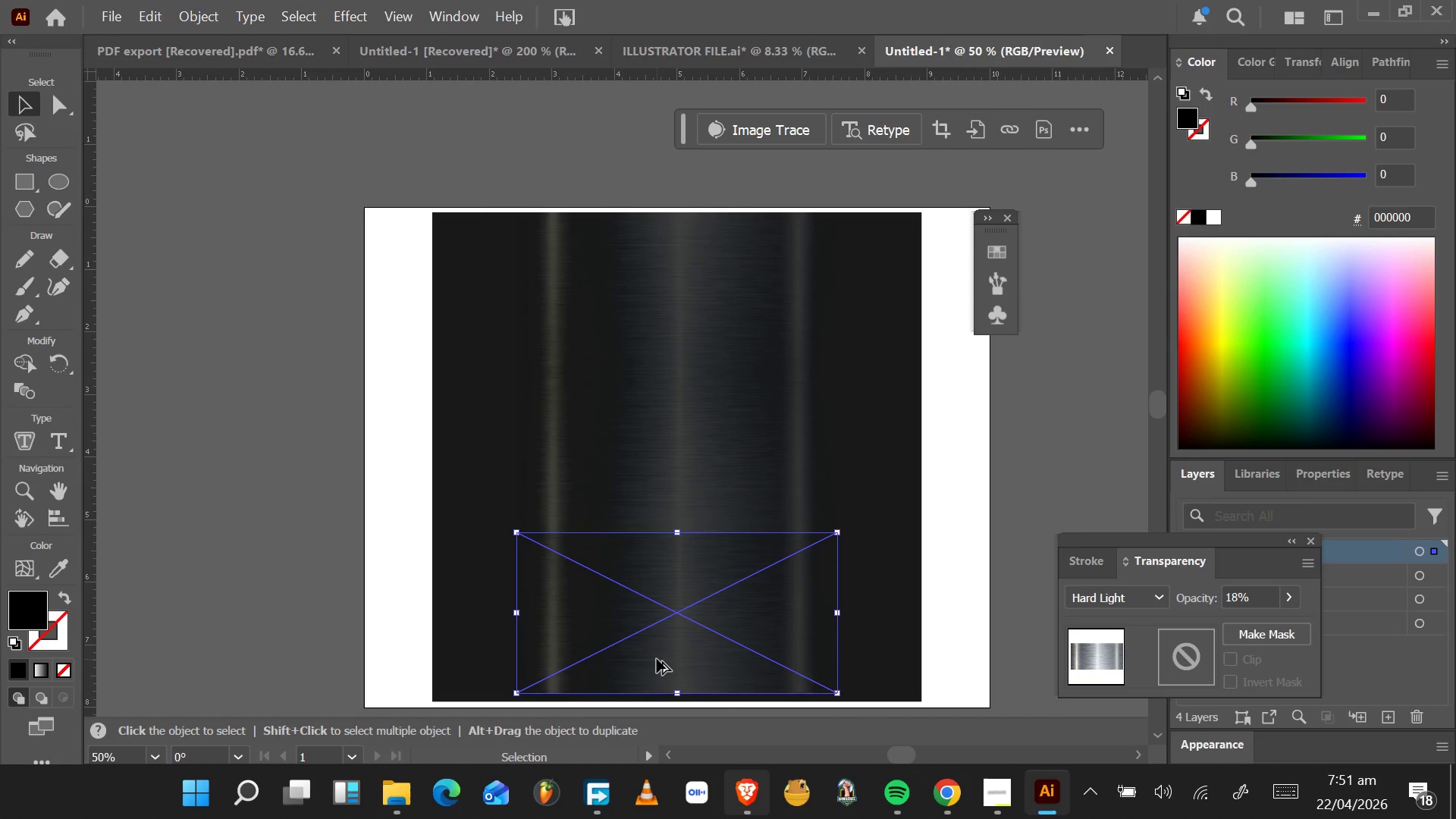 
key(Alt+AltLeft)
 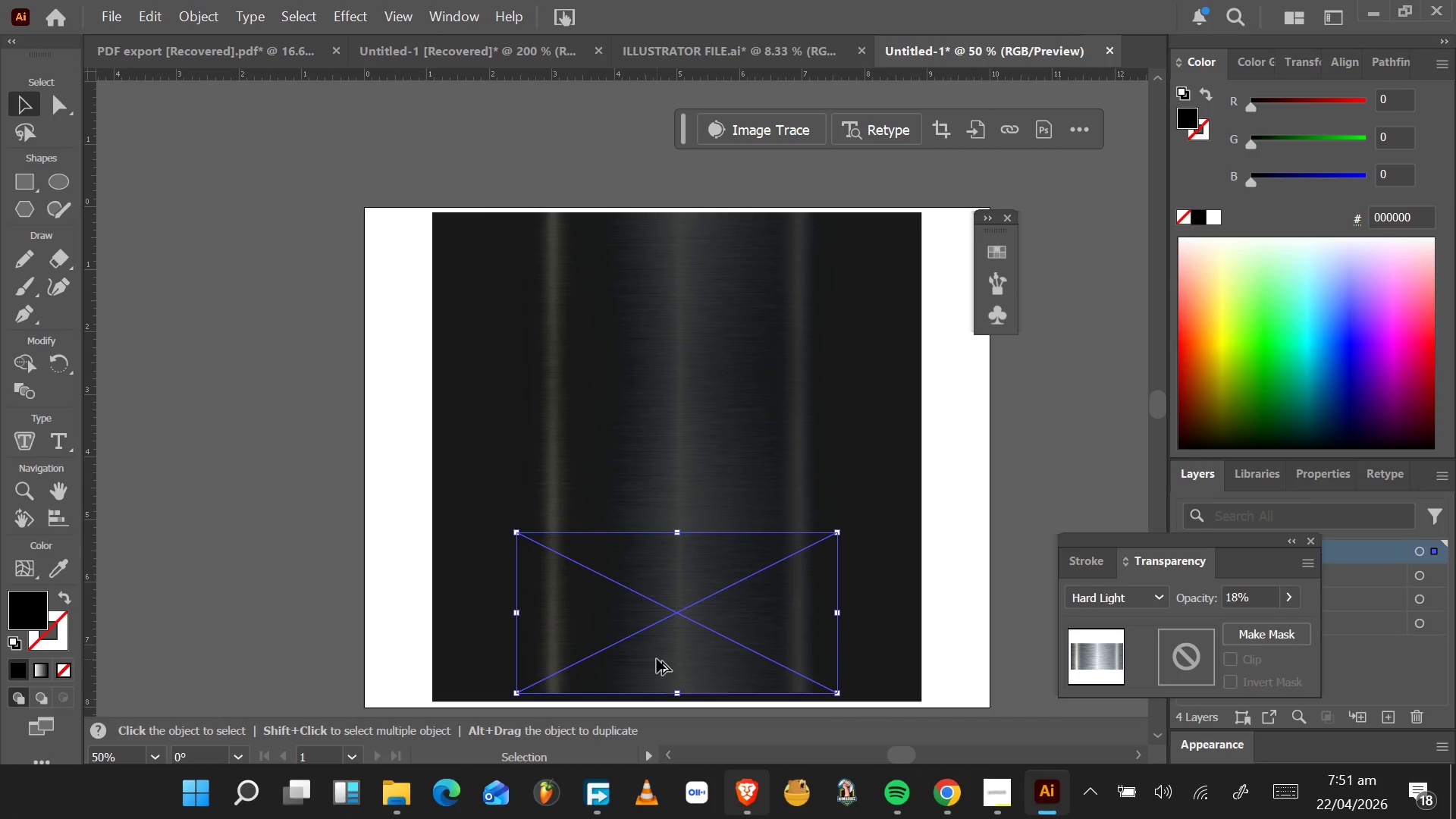 
key(Alt+AltLeft)
 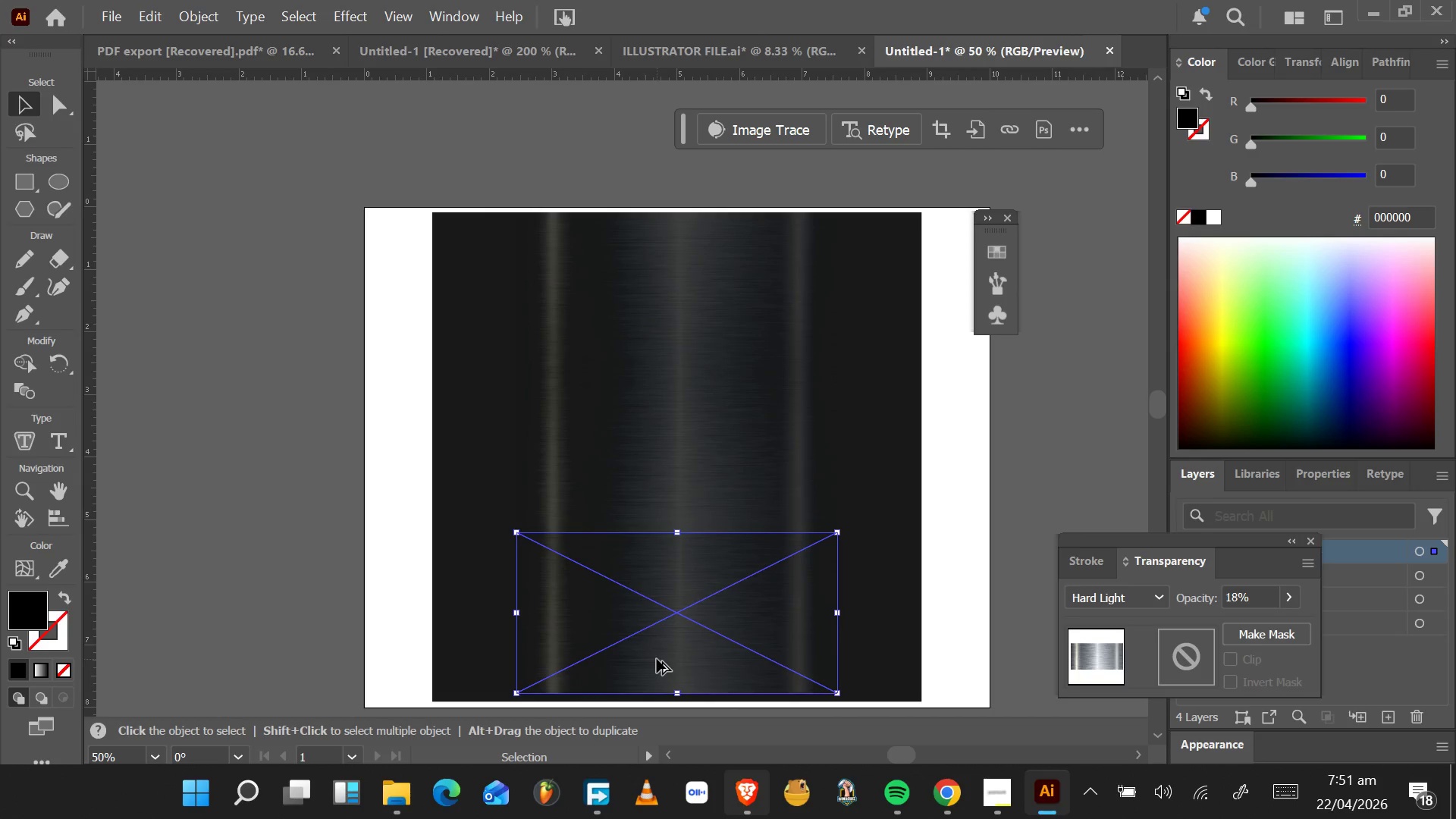 
key(Alt+AltLeft)
 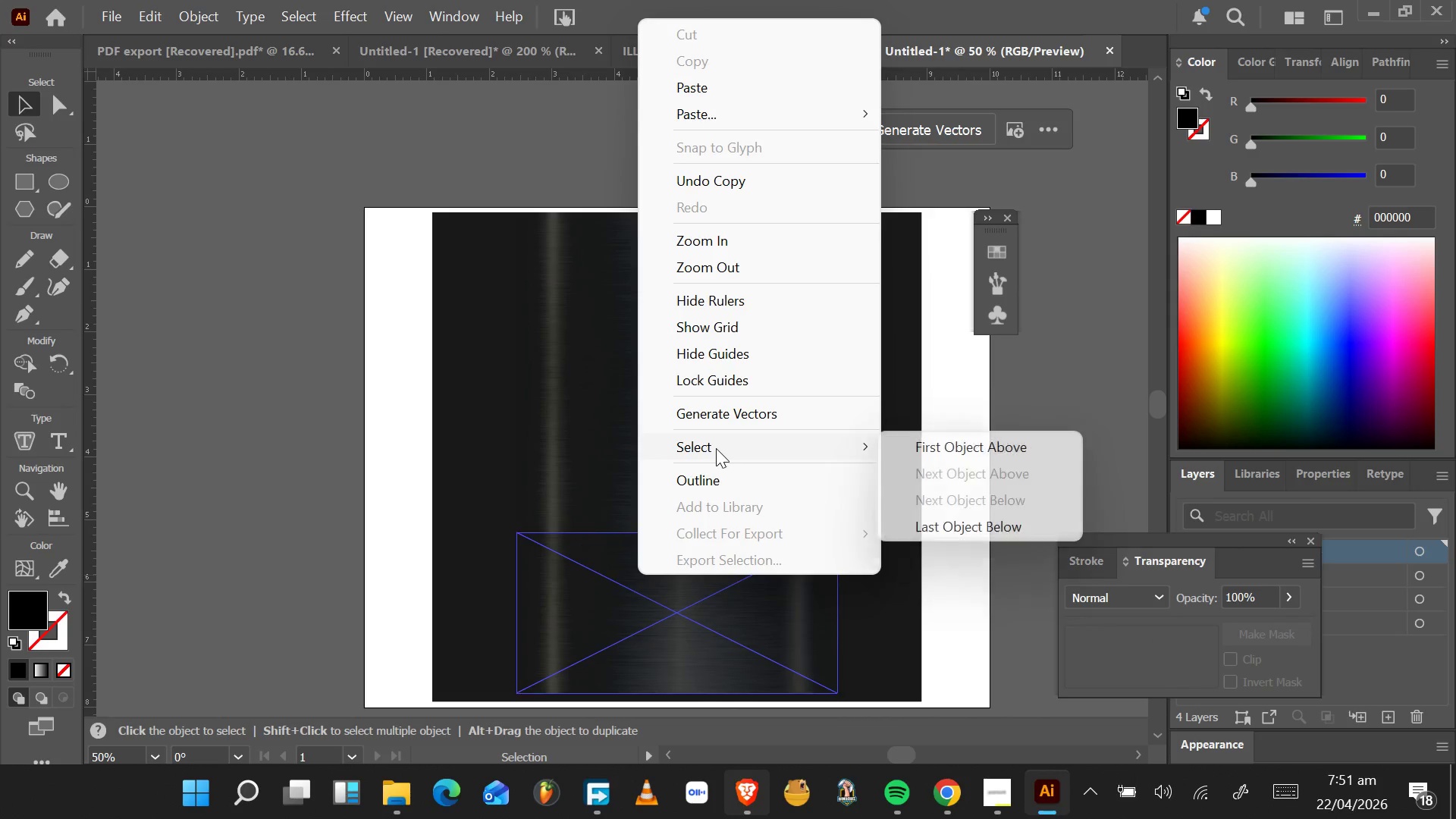 
wait(5.53)
 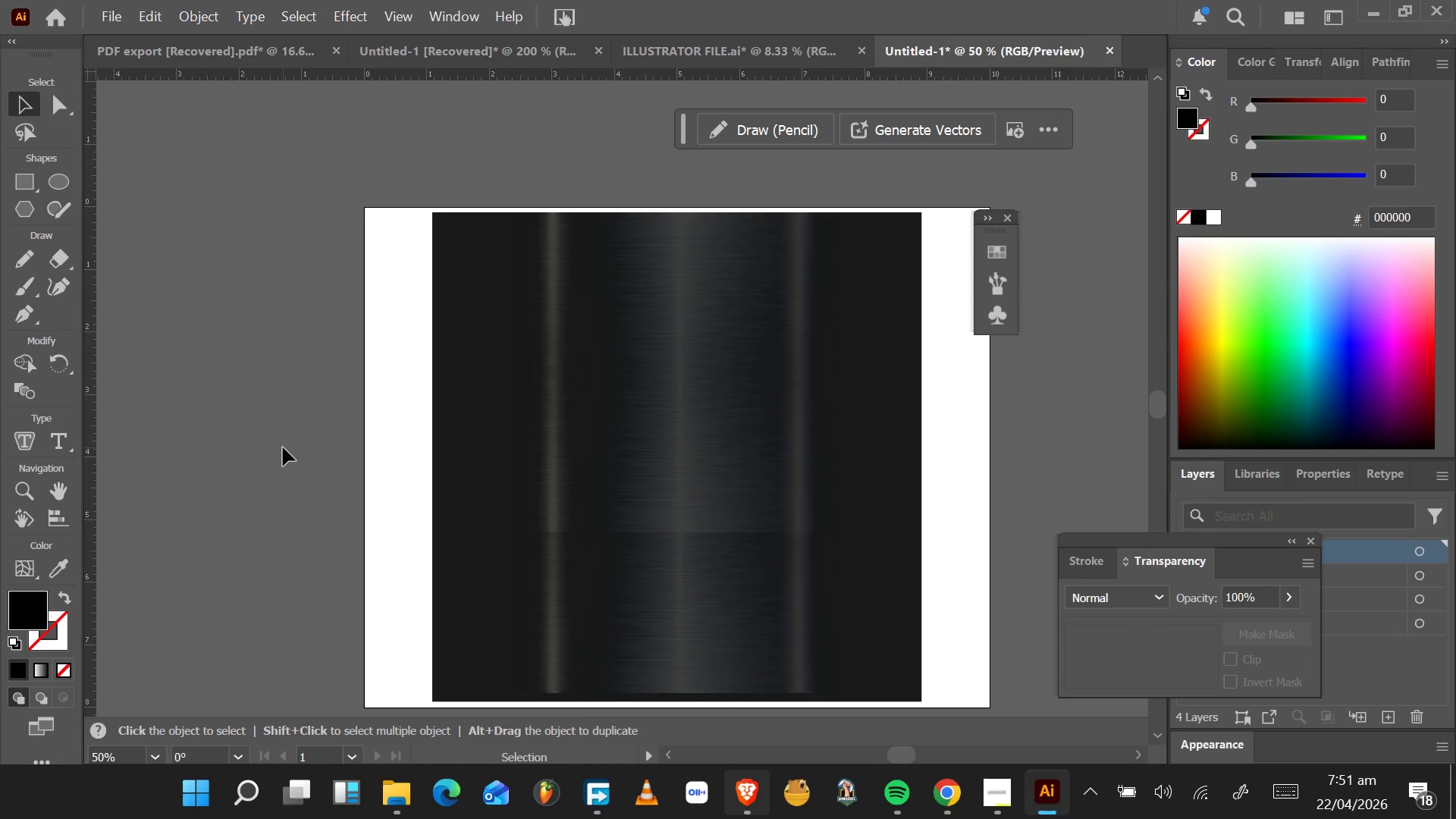 
left_click([641, 568])
 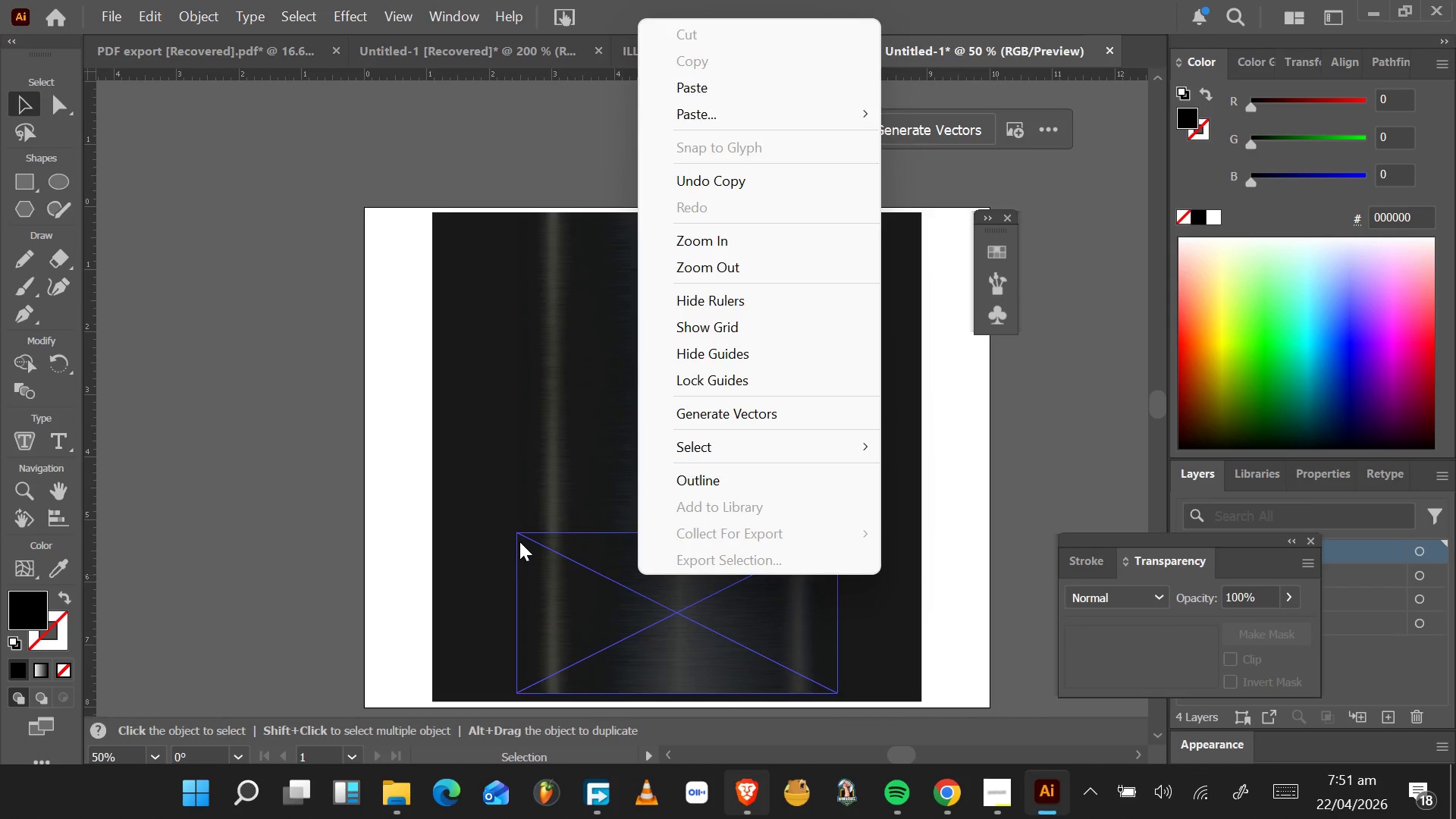 
left_click([518, 540])
 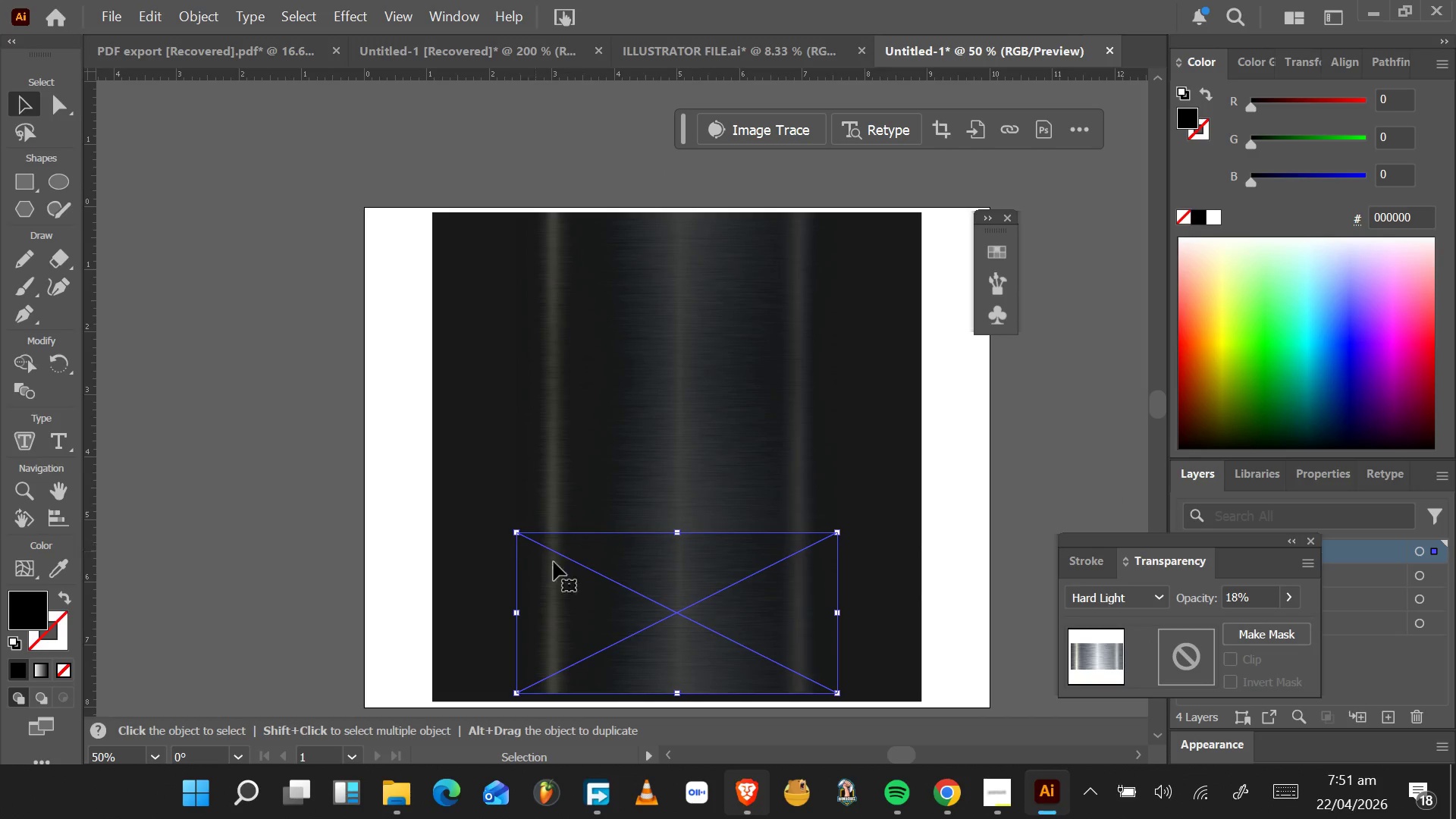 
right_click([632, 630])
 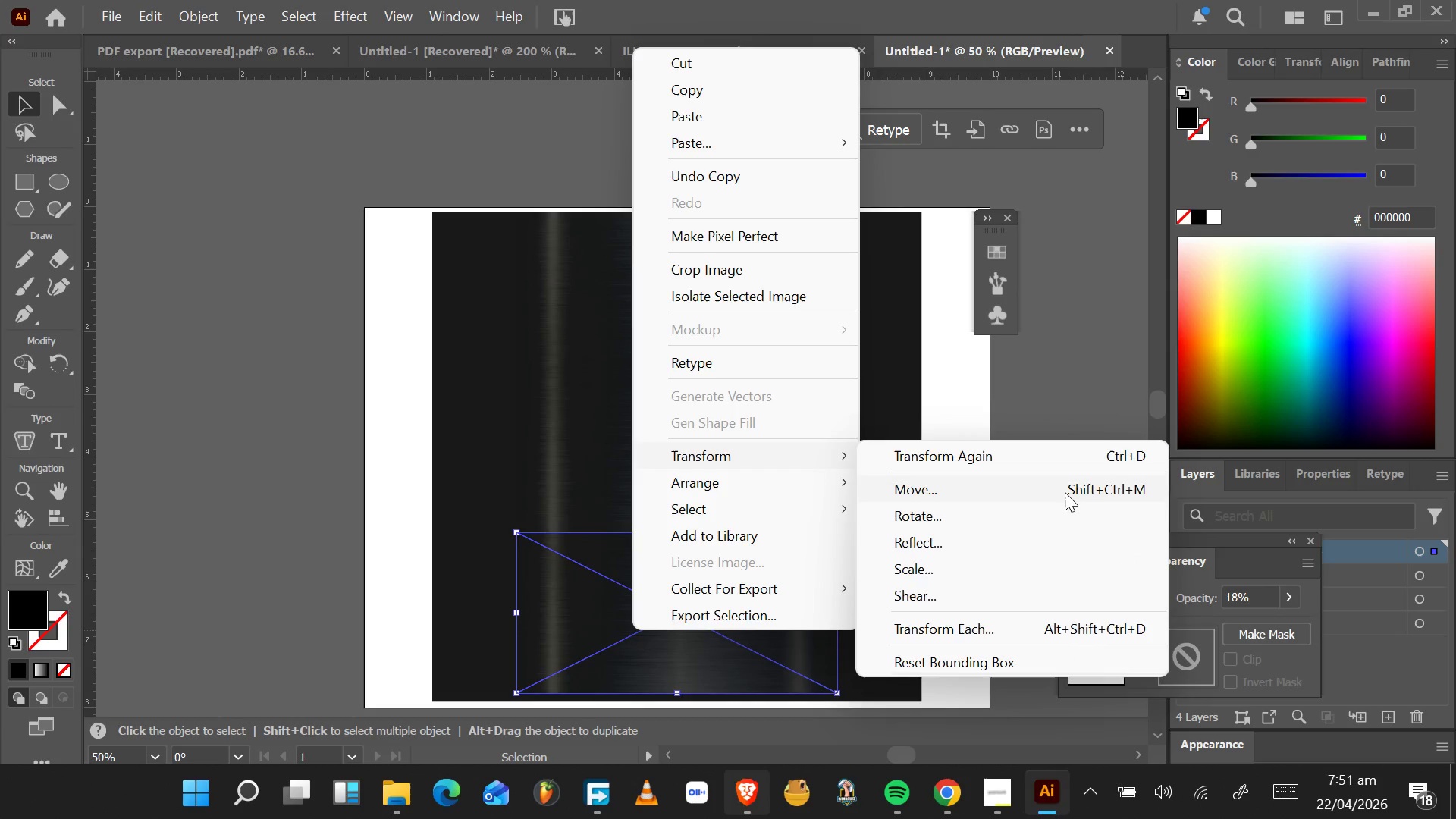 
left_click([962, 548])
 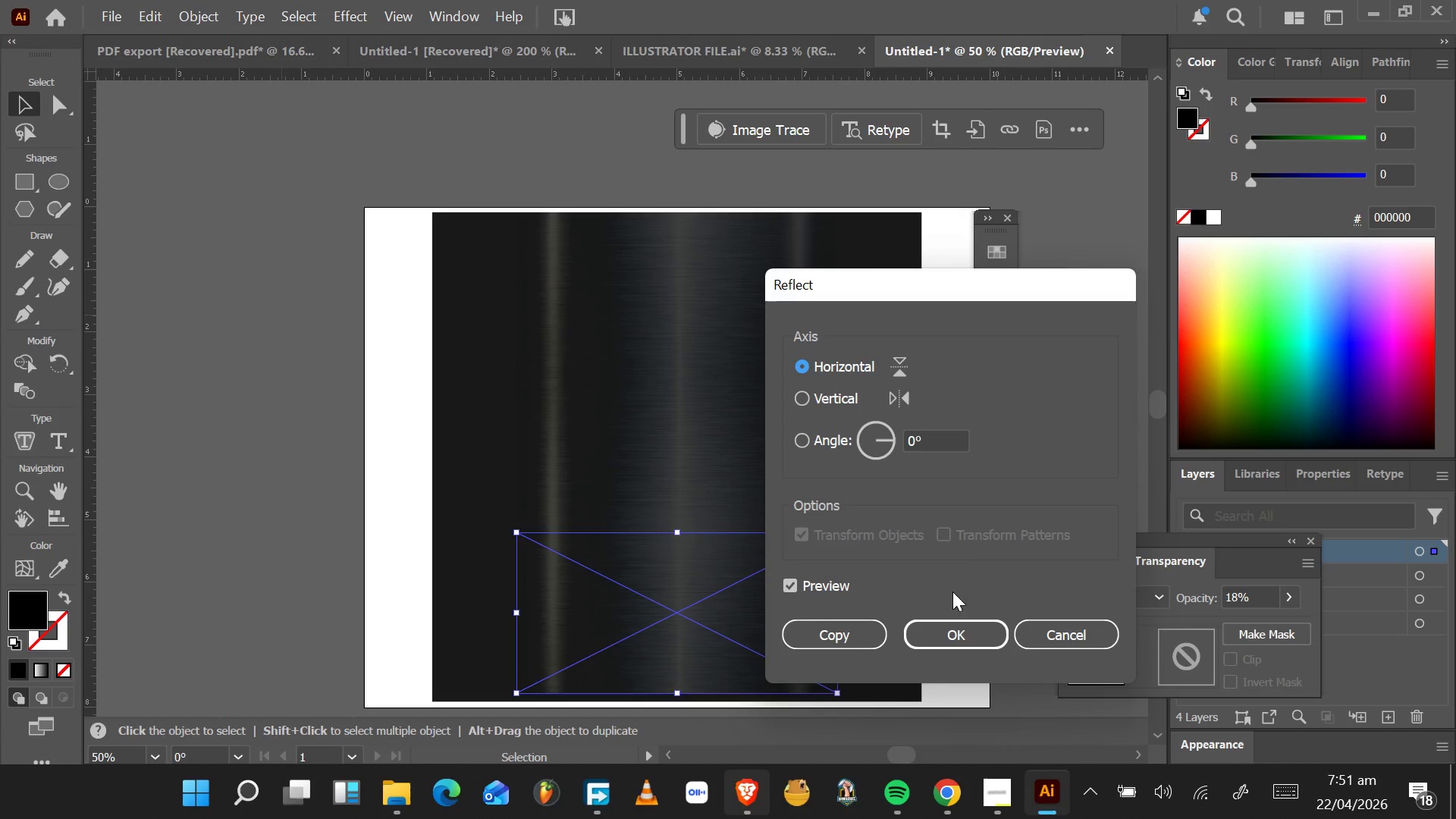 
left_click([946, 632])
 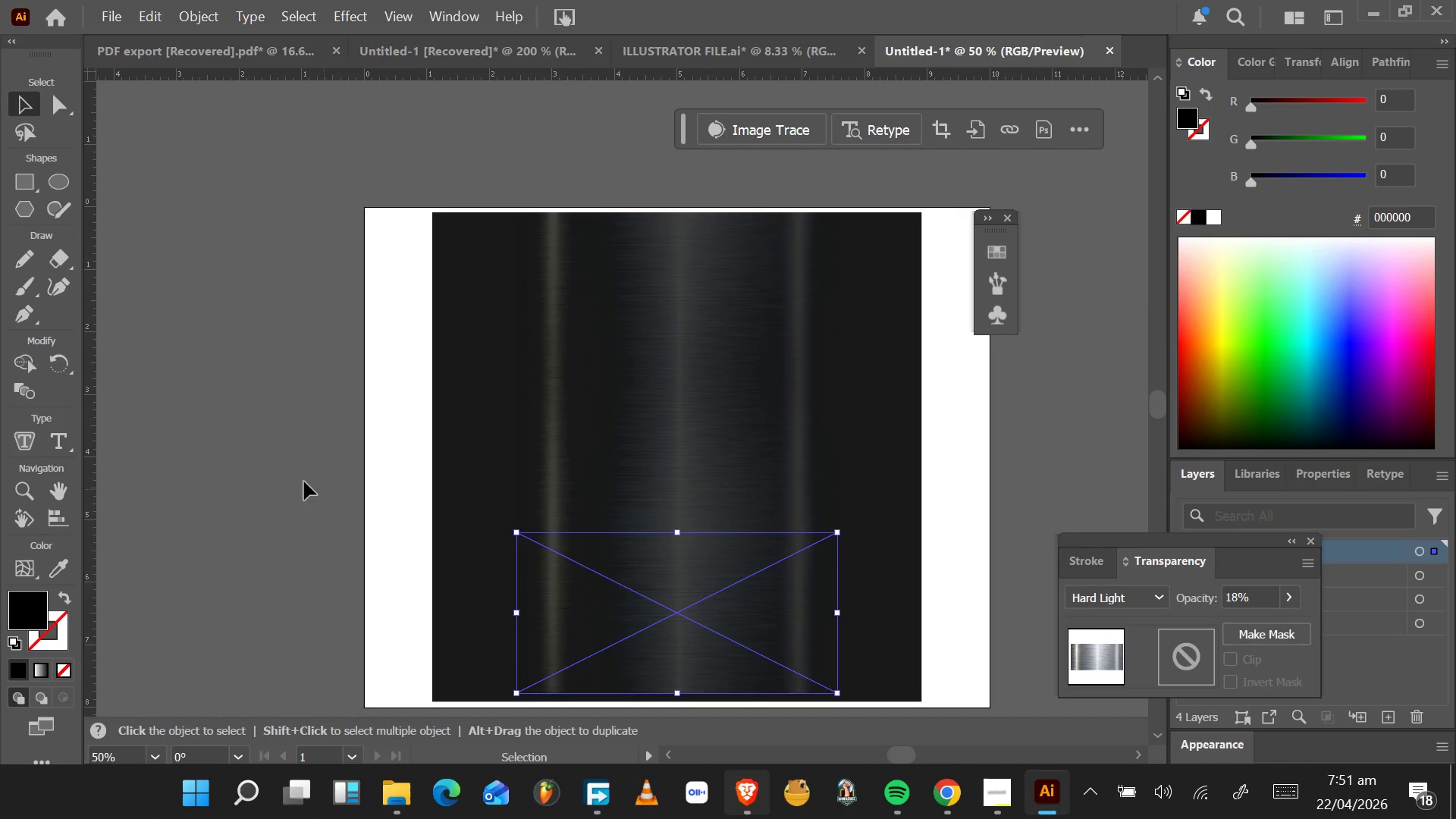 
left_click([262, 477])
 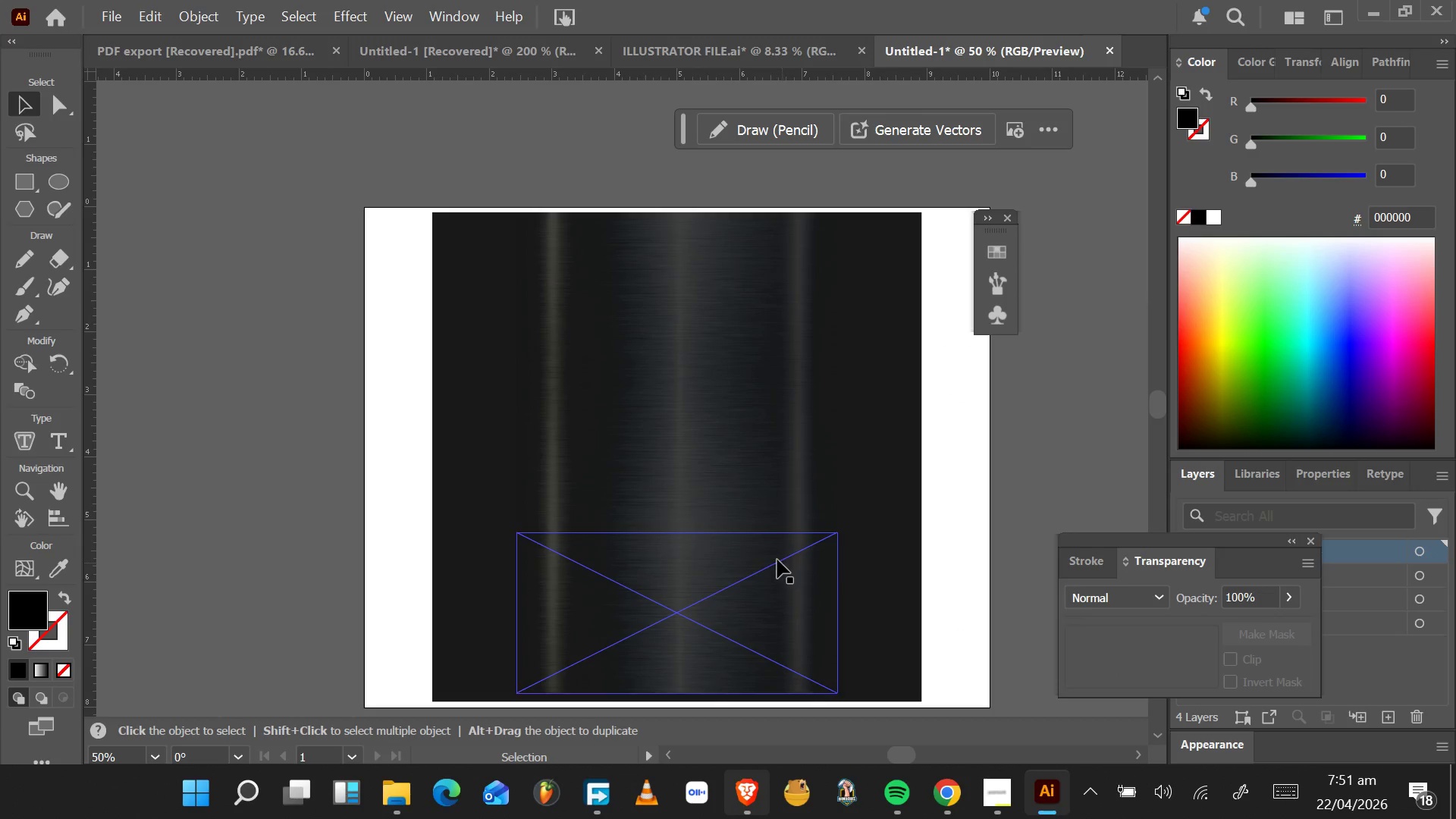 
hold_key(key=ControlLeft, duration=3.45)
hold_key(key=ShiftLeft, duration=1.5)
left_click([706, 524])
 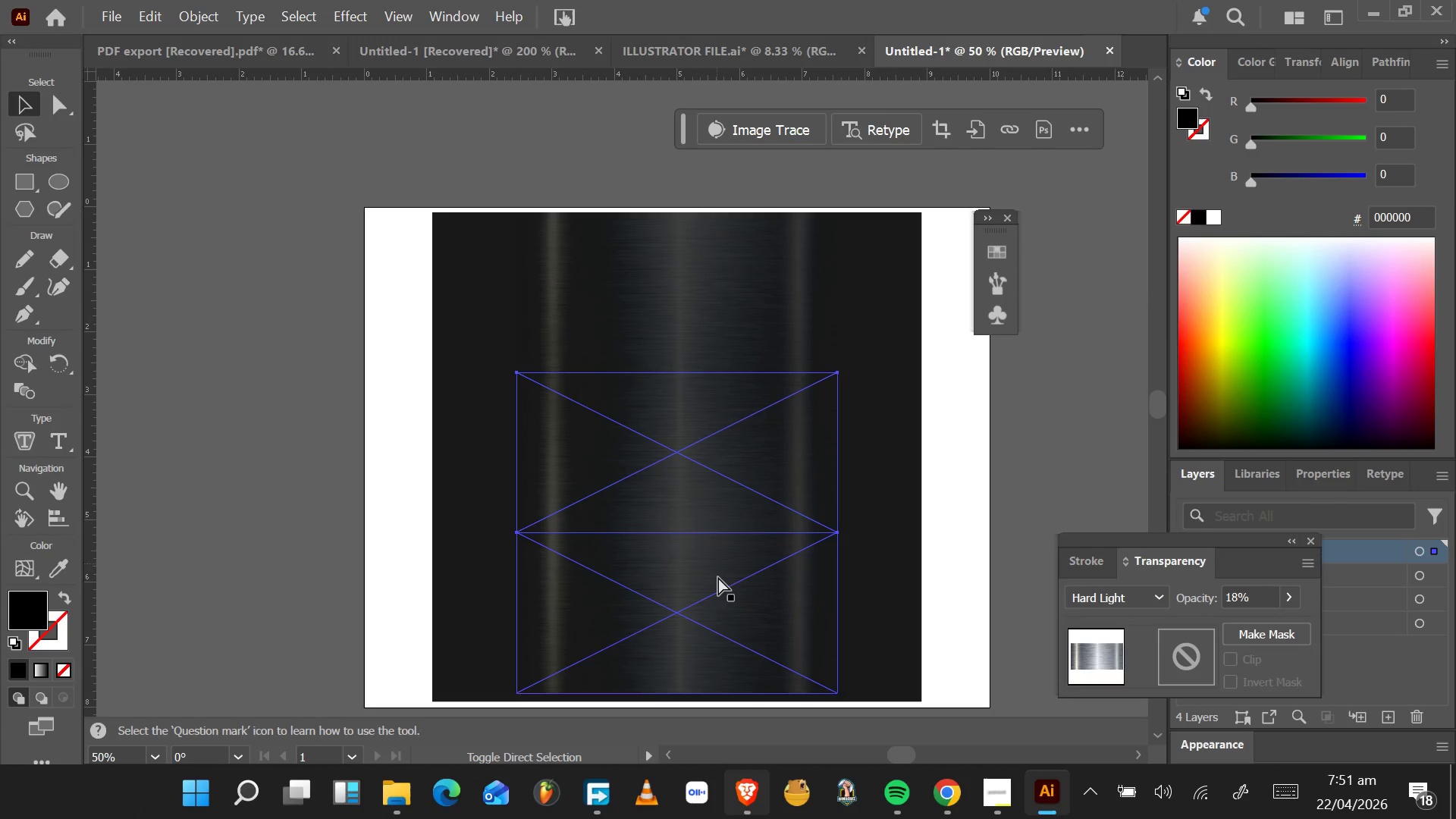 
left_click([714, 604])
 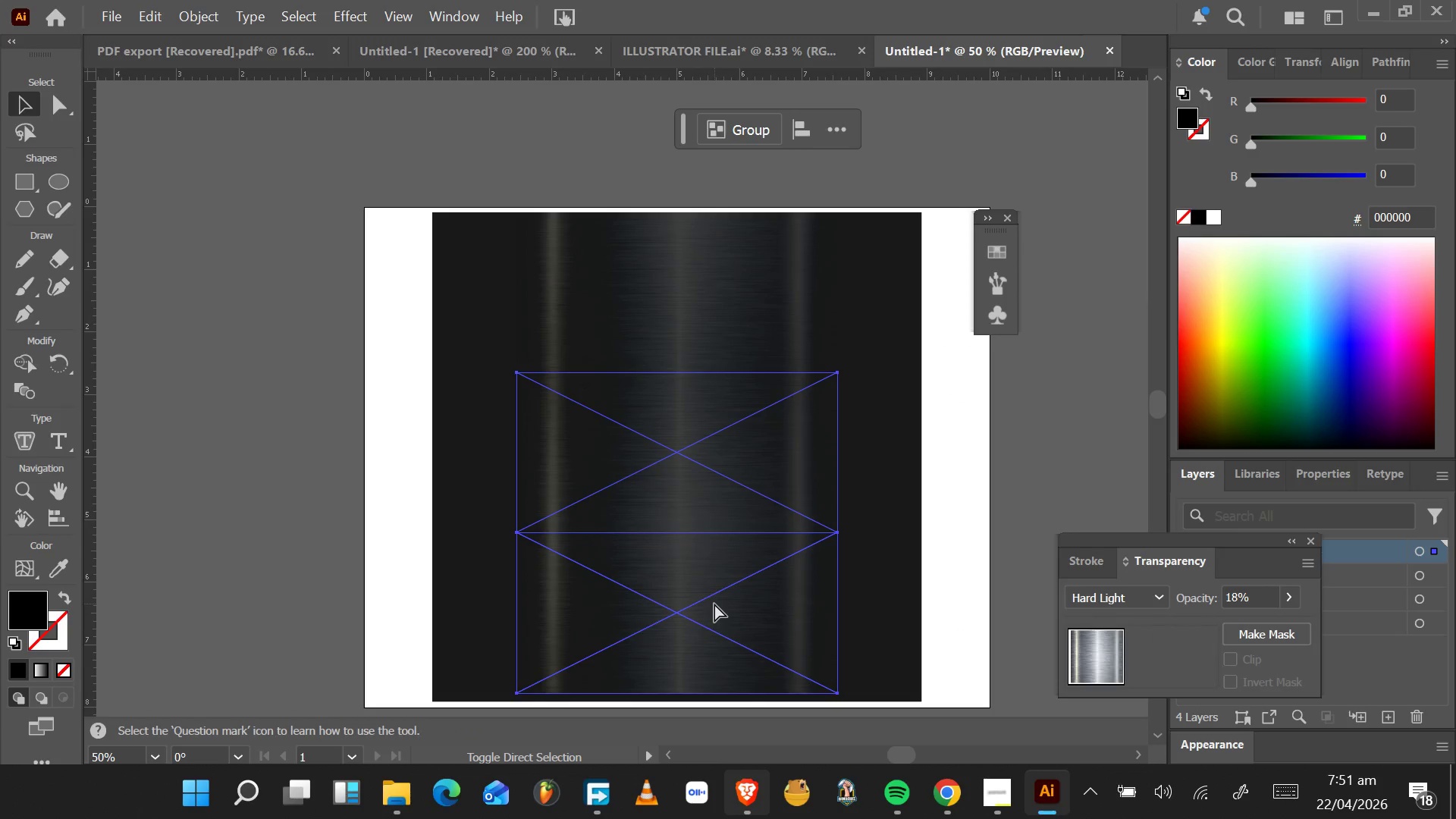 
hold_key(key=ShiftLeft, duration=1.14)
left_click([716, 339])
 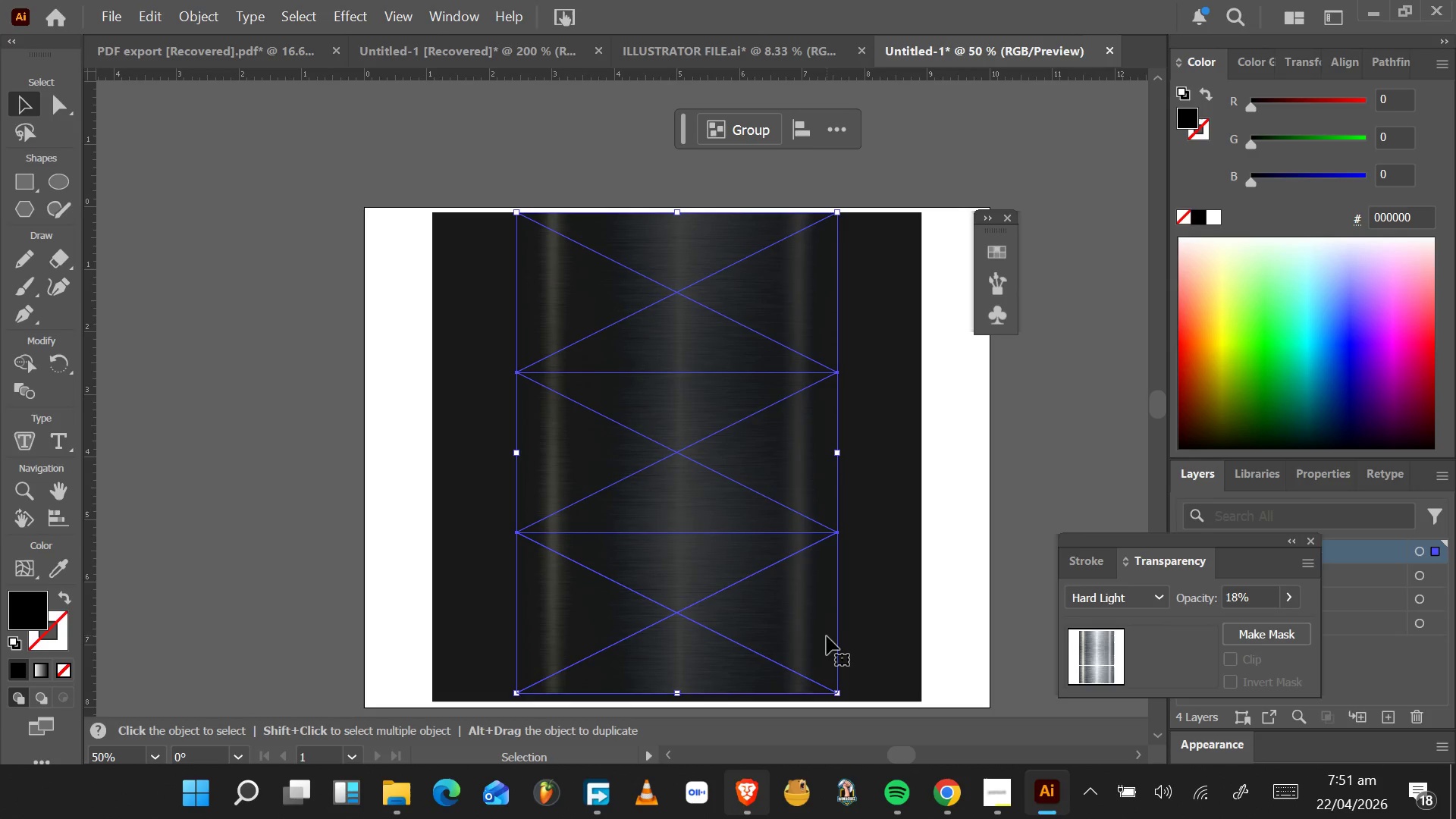 
key(Alt+AltLeft)
 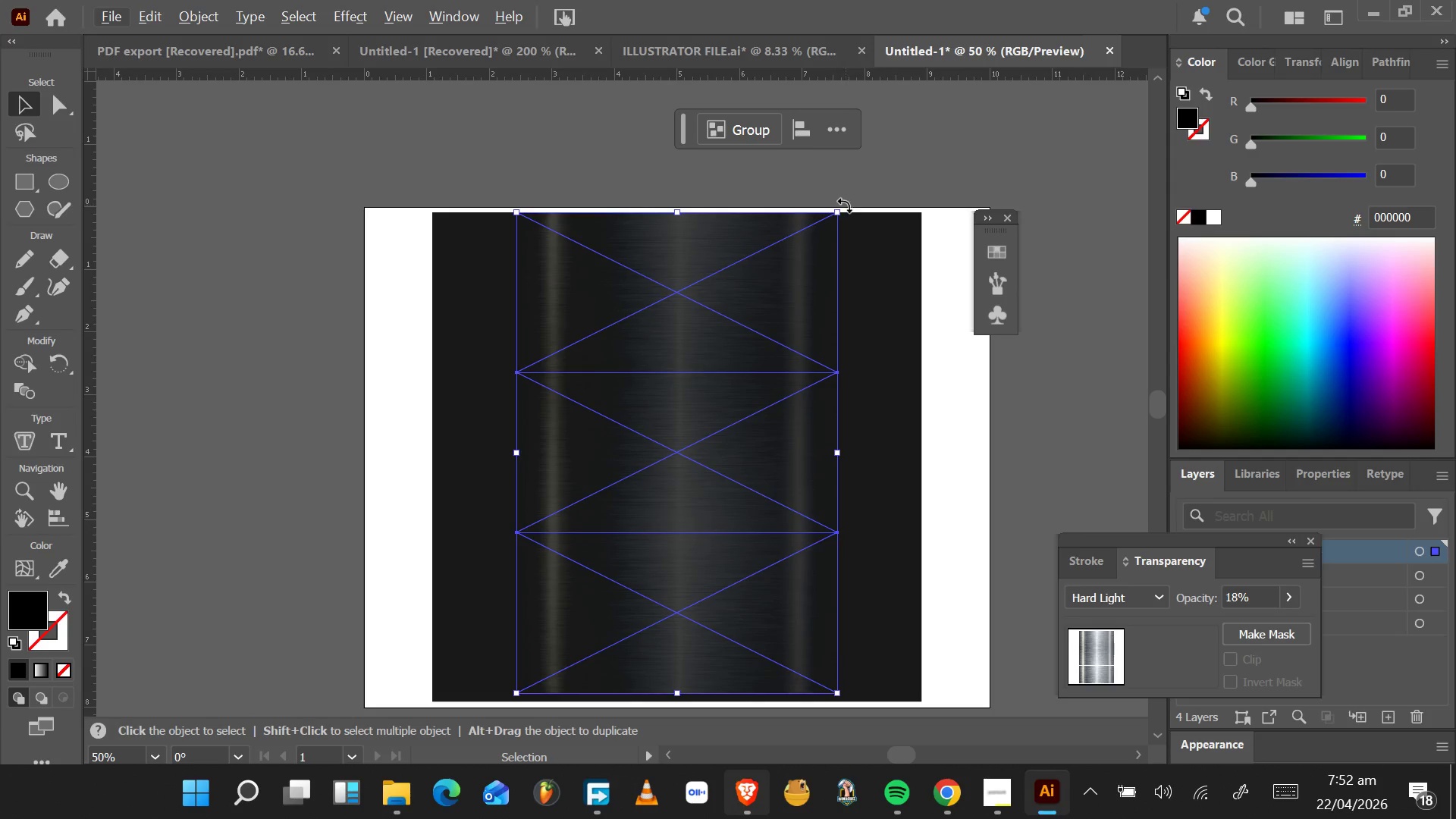 
left_click_drag(start_coordinate=[845, 209], to_coordinate=[649, 167])
 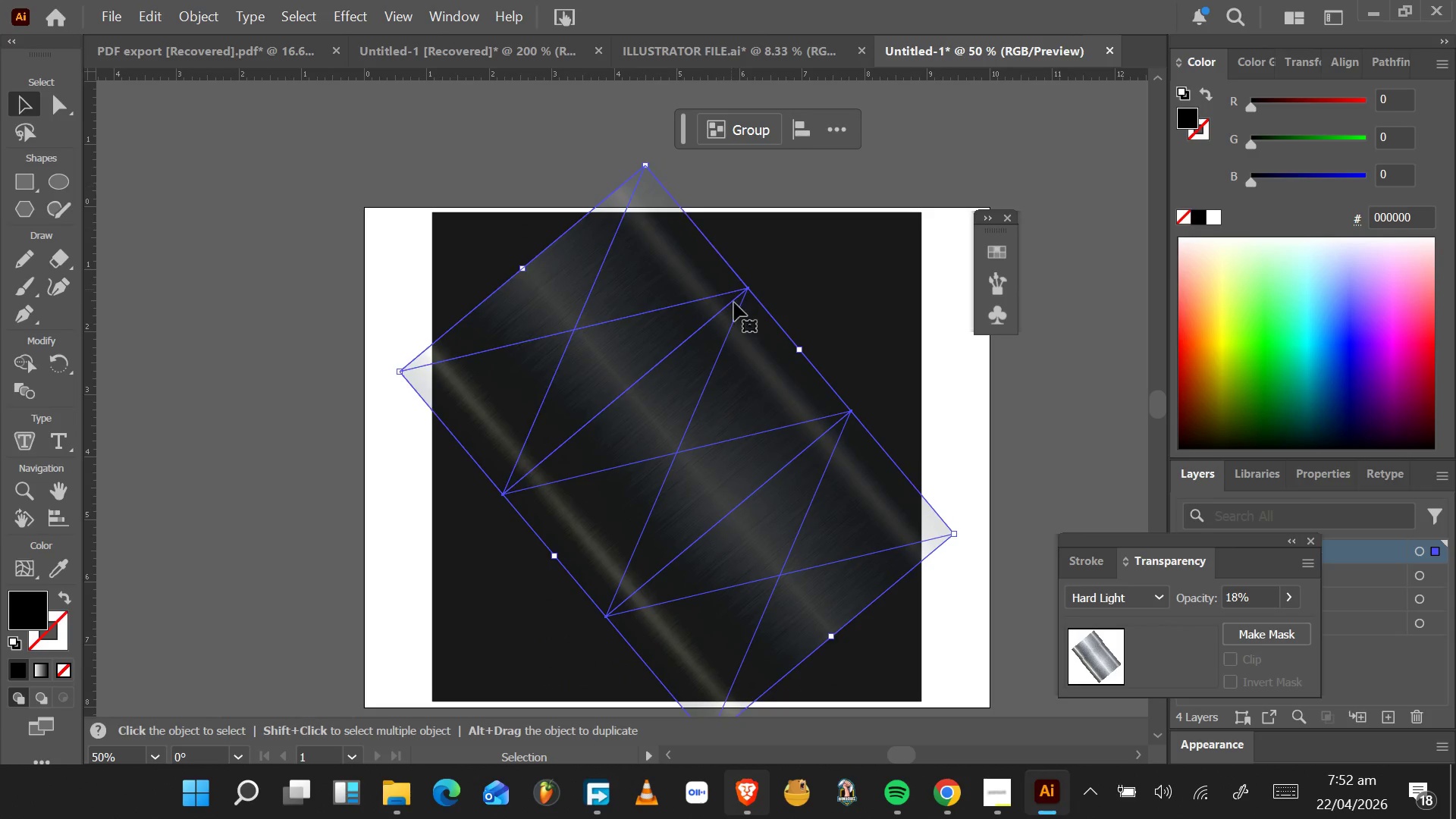 
hold_key(key=AltLeft, duration=0.36)
scroll: coordinate [736, 319], scroll_direction: down, amount: 3.0
 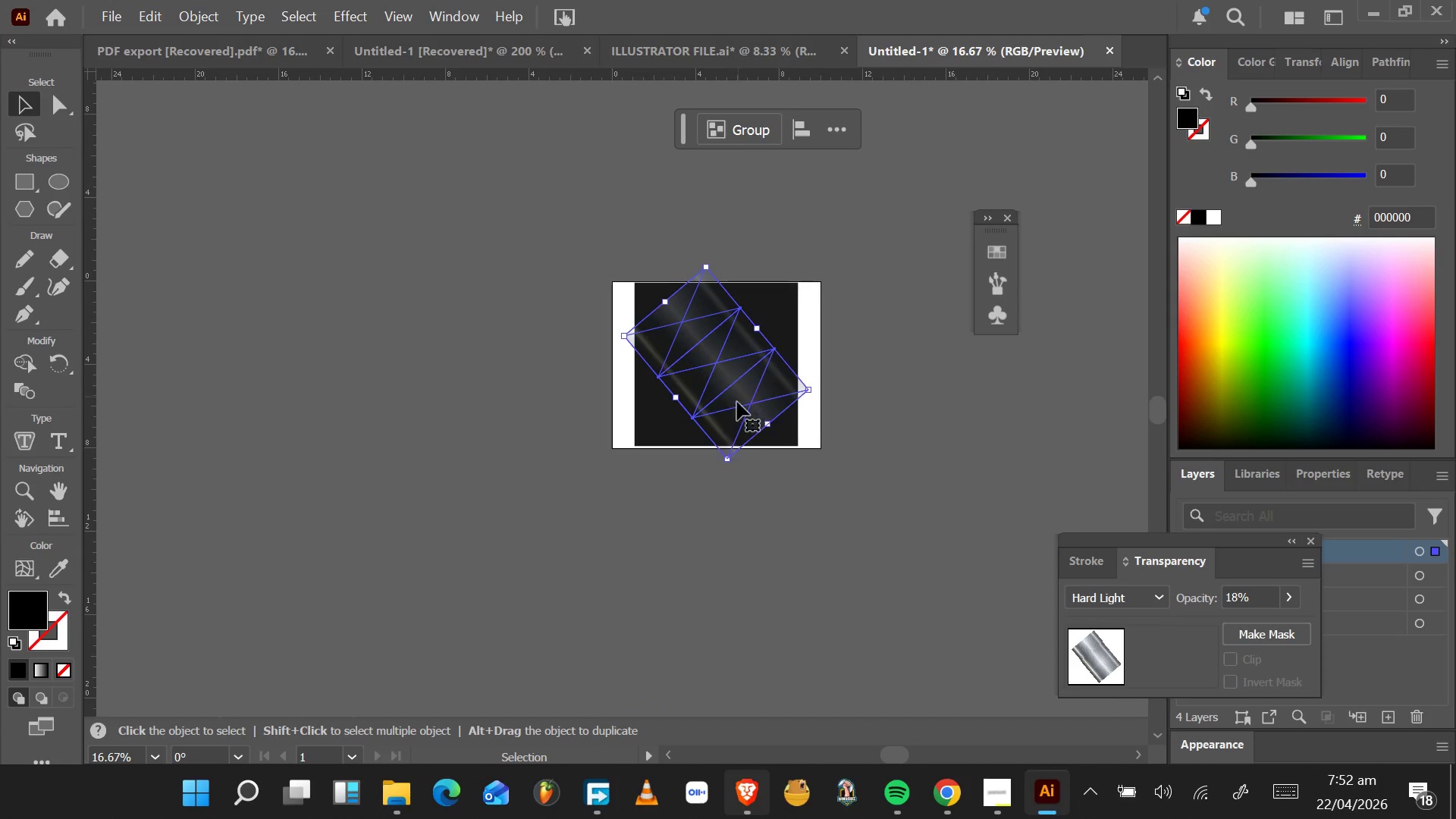 
hold_key(key=AltLeft, duration=0.42)
scroll: coordinate [737, 407], scroll_direction: up, amount: 2.0
 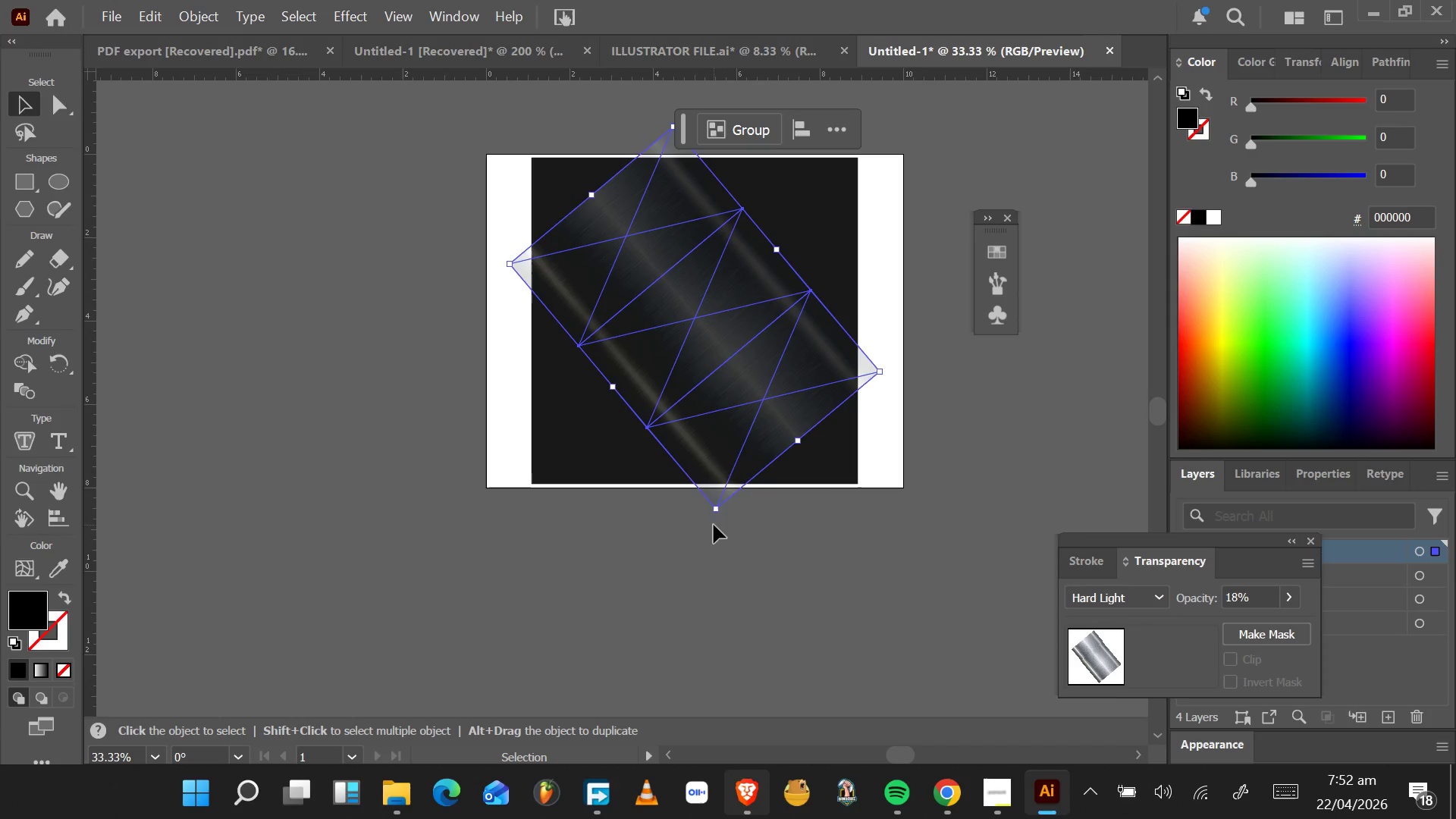 
hold_key(key=AltLeft, duration=6.75)
hold_key(key=ShiftLeft, duration=1.53)
left_click_drag(start_coordinate=[713, 513], to_coordinate=[704, 377])
 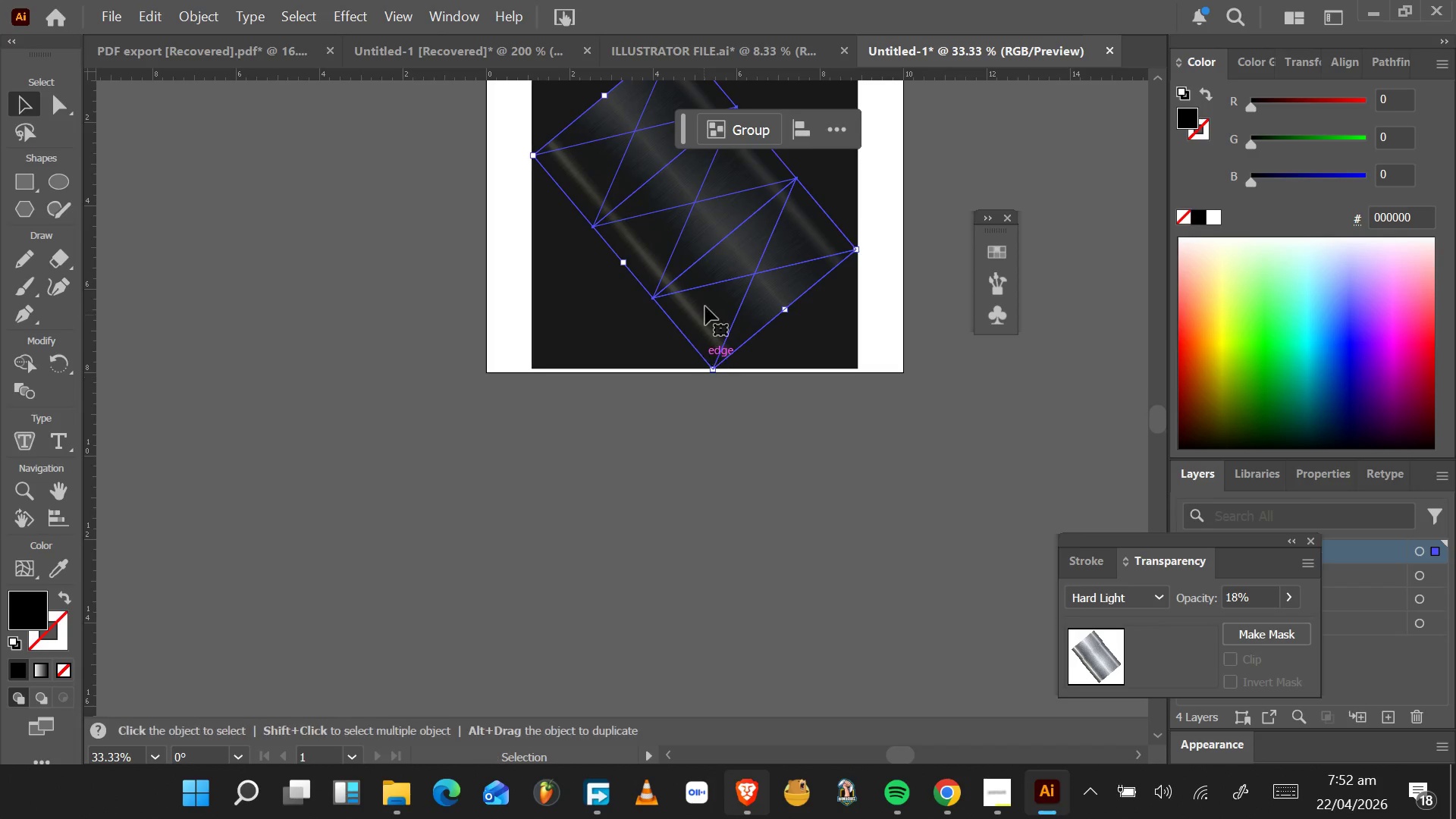 
hold_key(key=ShiftLeft, duration=1.53)
 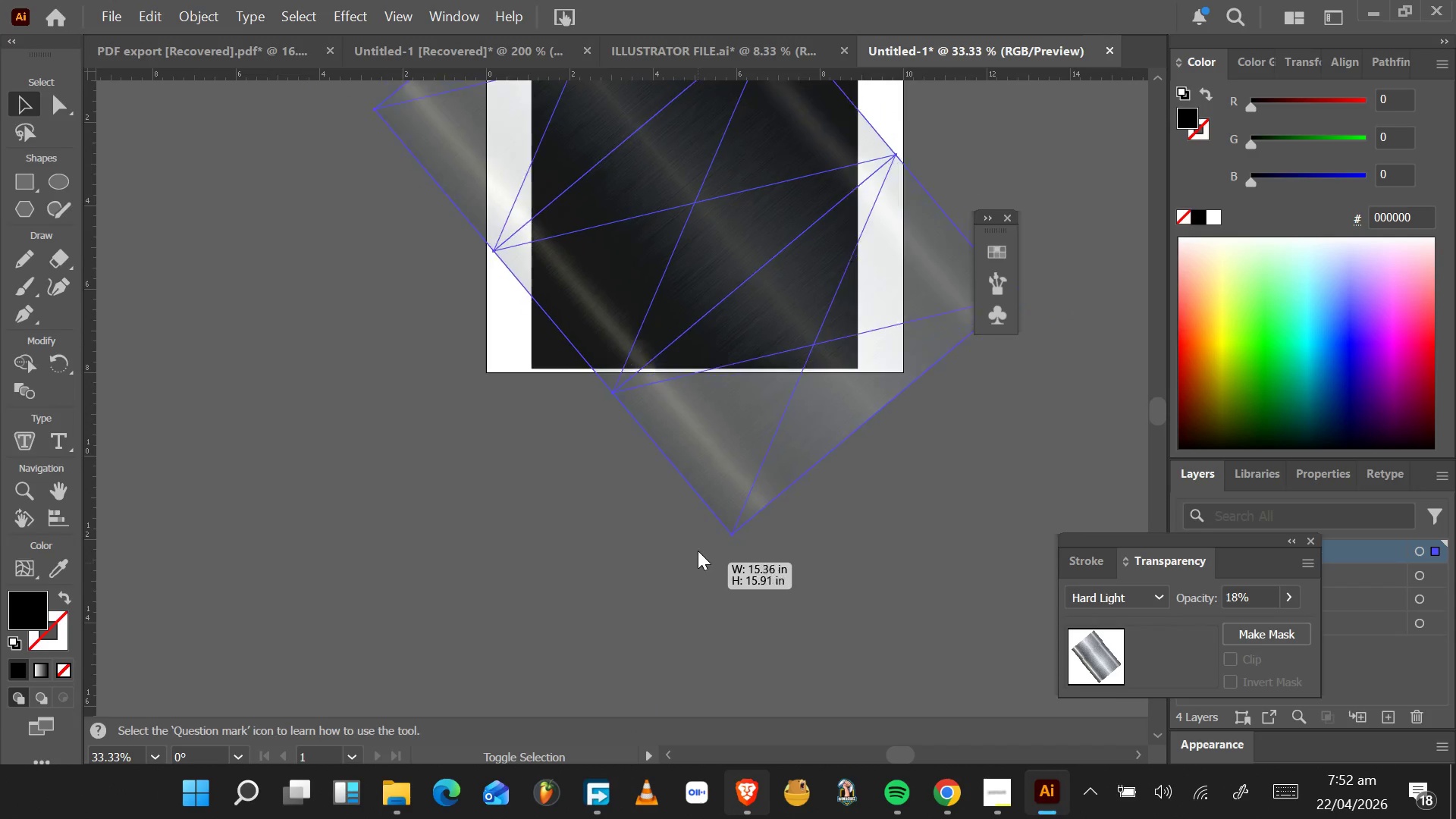 
hold_key(key=ShiftLeft, duration=1.53)
 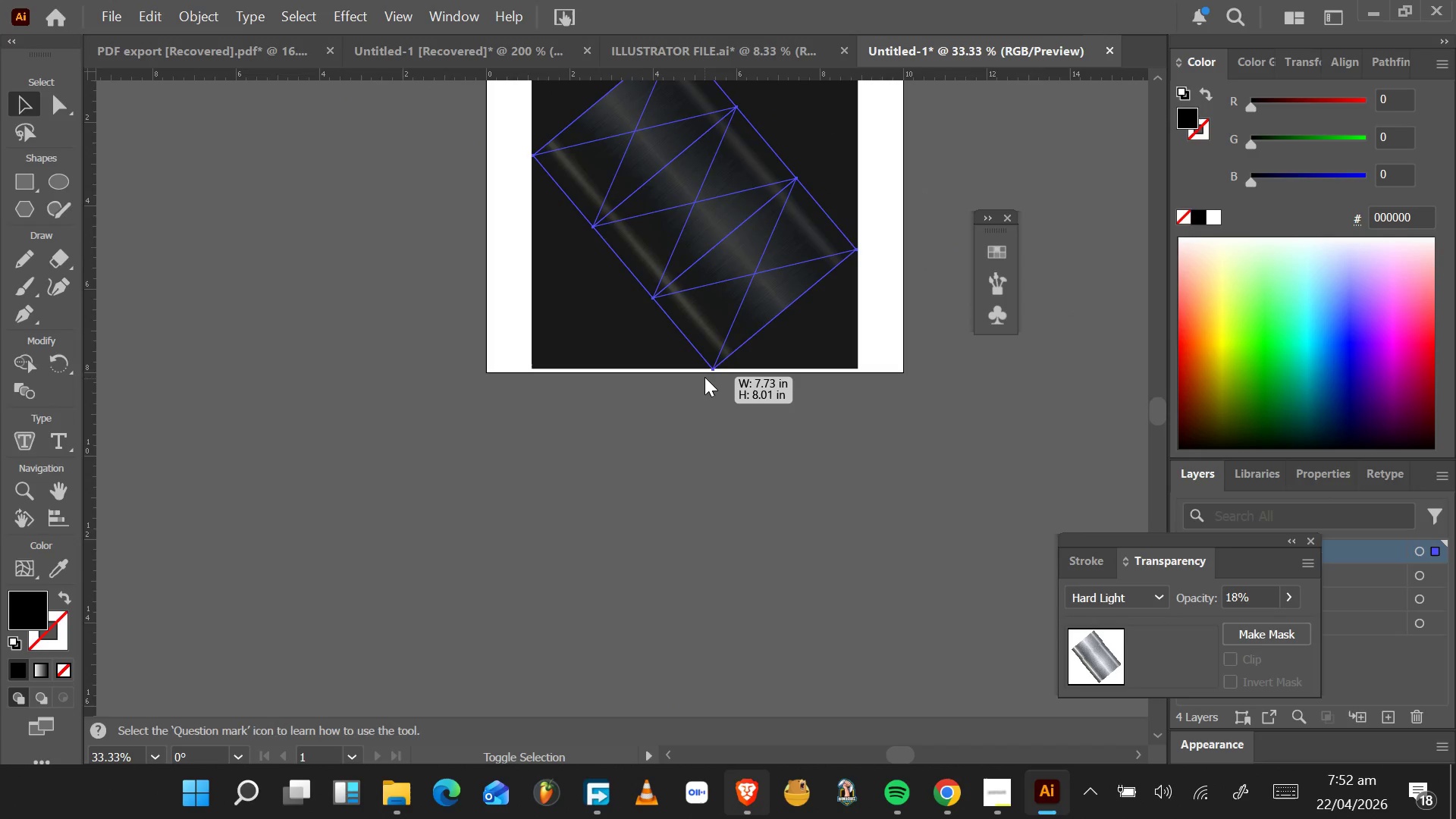 
hold_key(key=ShiftLeft, duration=1.28)
 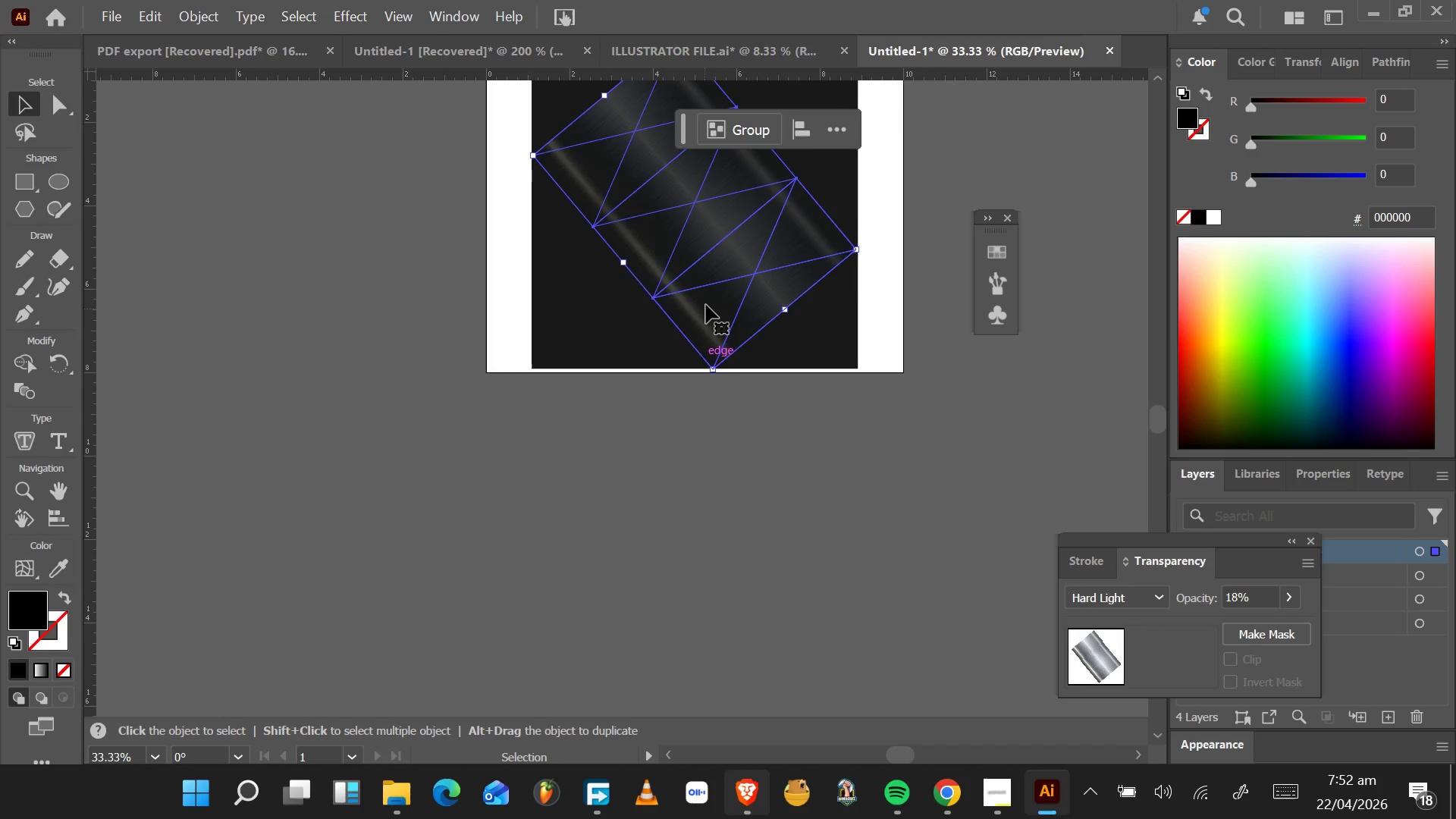 
key(Alt+AltLeft)
 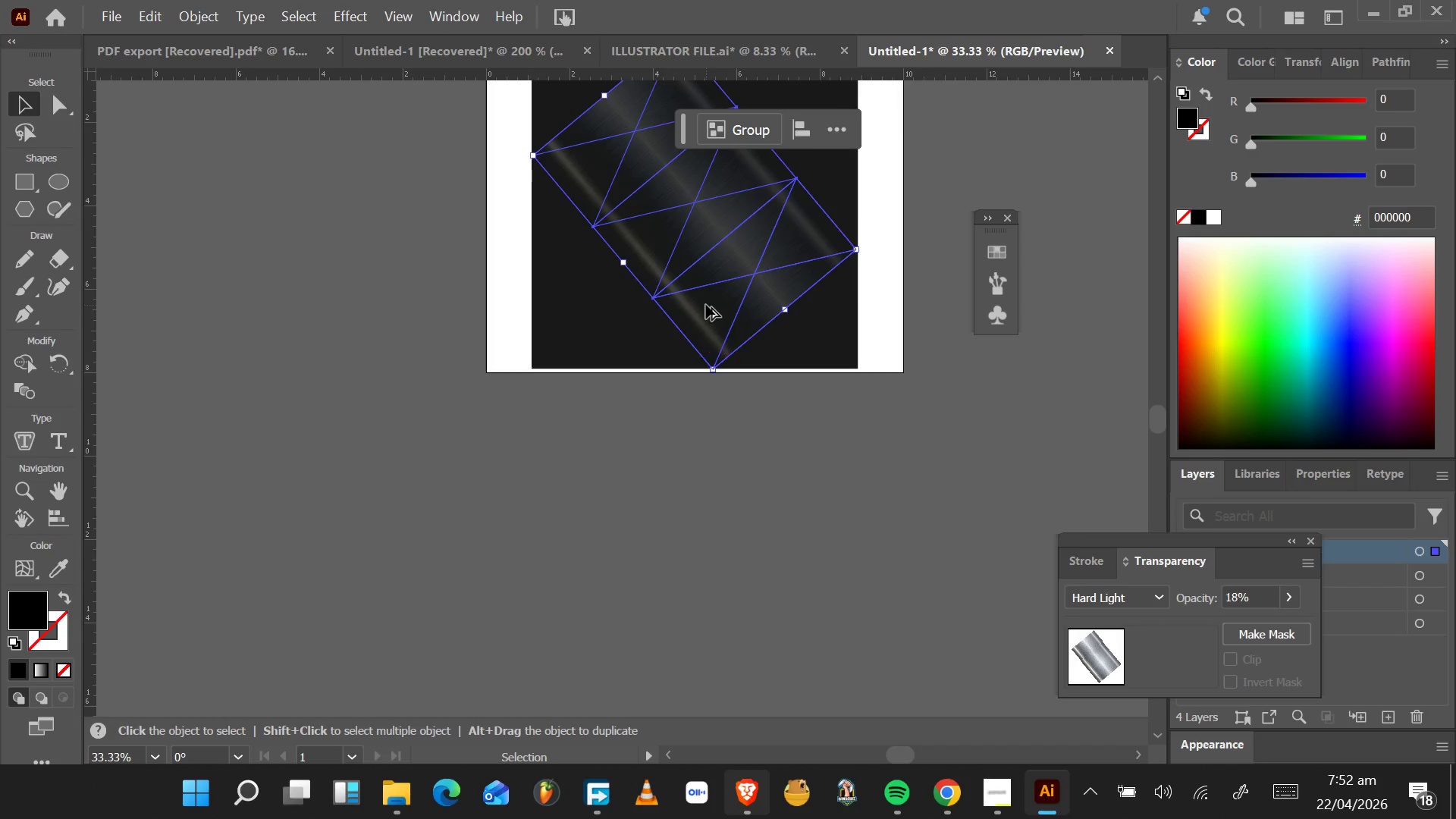 
hold_key(key=AltLeft, duration=0.31)
scroll: coordinate [707, 304], scroll_direction: up, amount: 1.0
 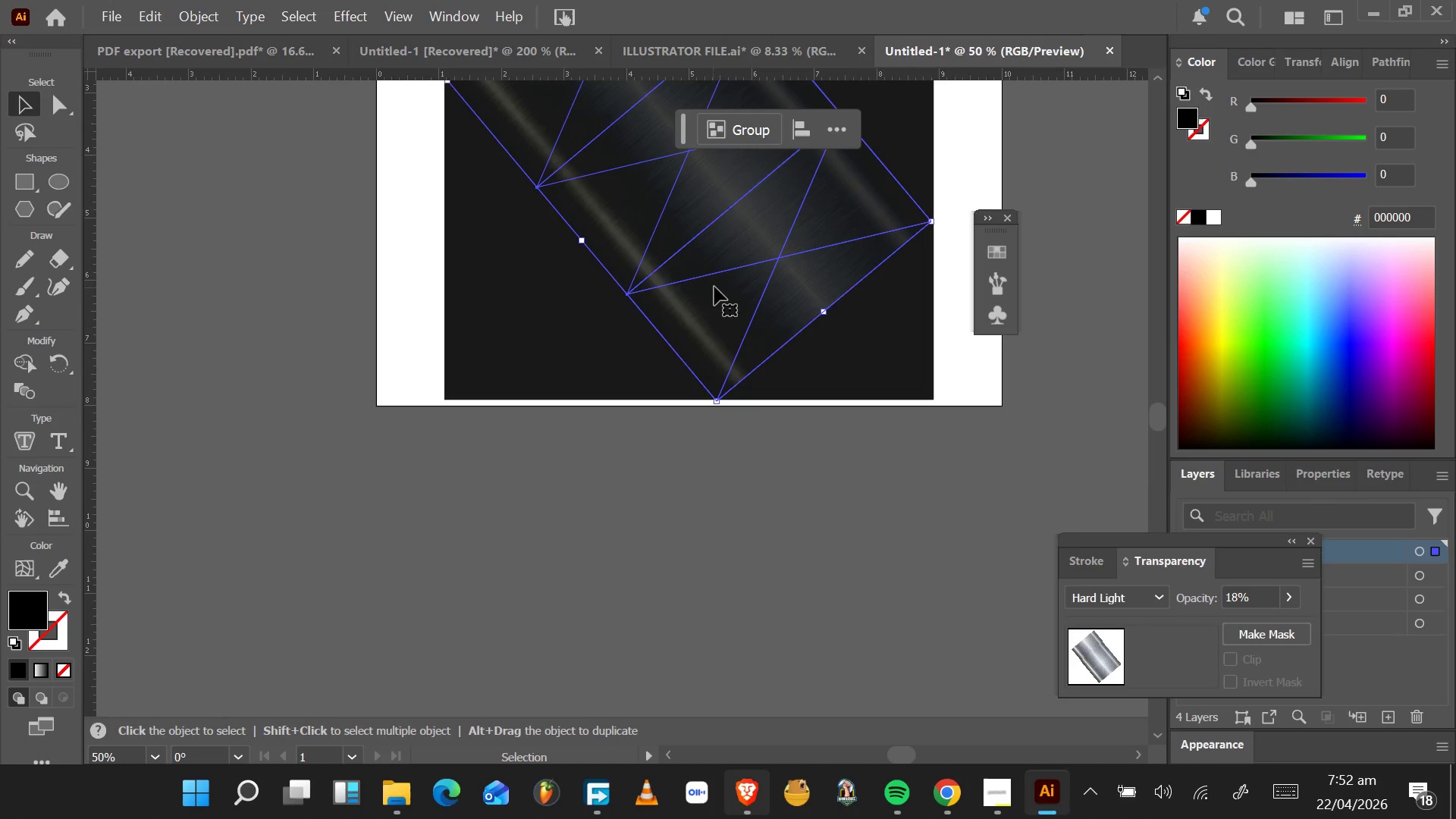 
hold_key(key=AltLeft, duration=1.5)
left_click_drag(start_coordinate=[717, 282], to_coordinate=[521, 454])
 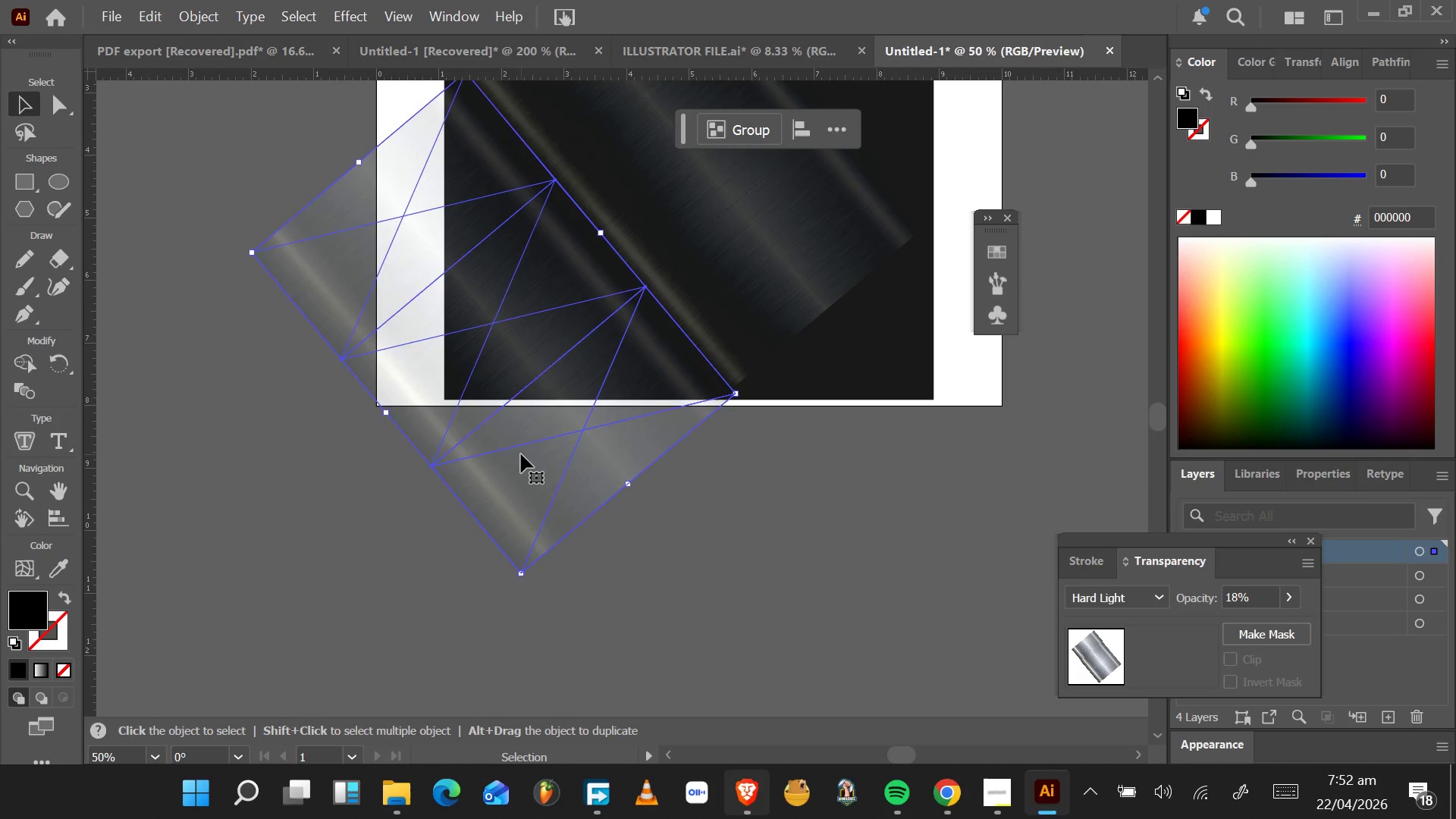 
hold_key(key=AltLeft, duration=1.53)
 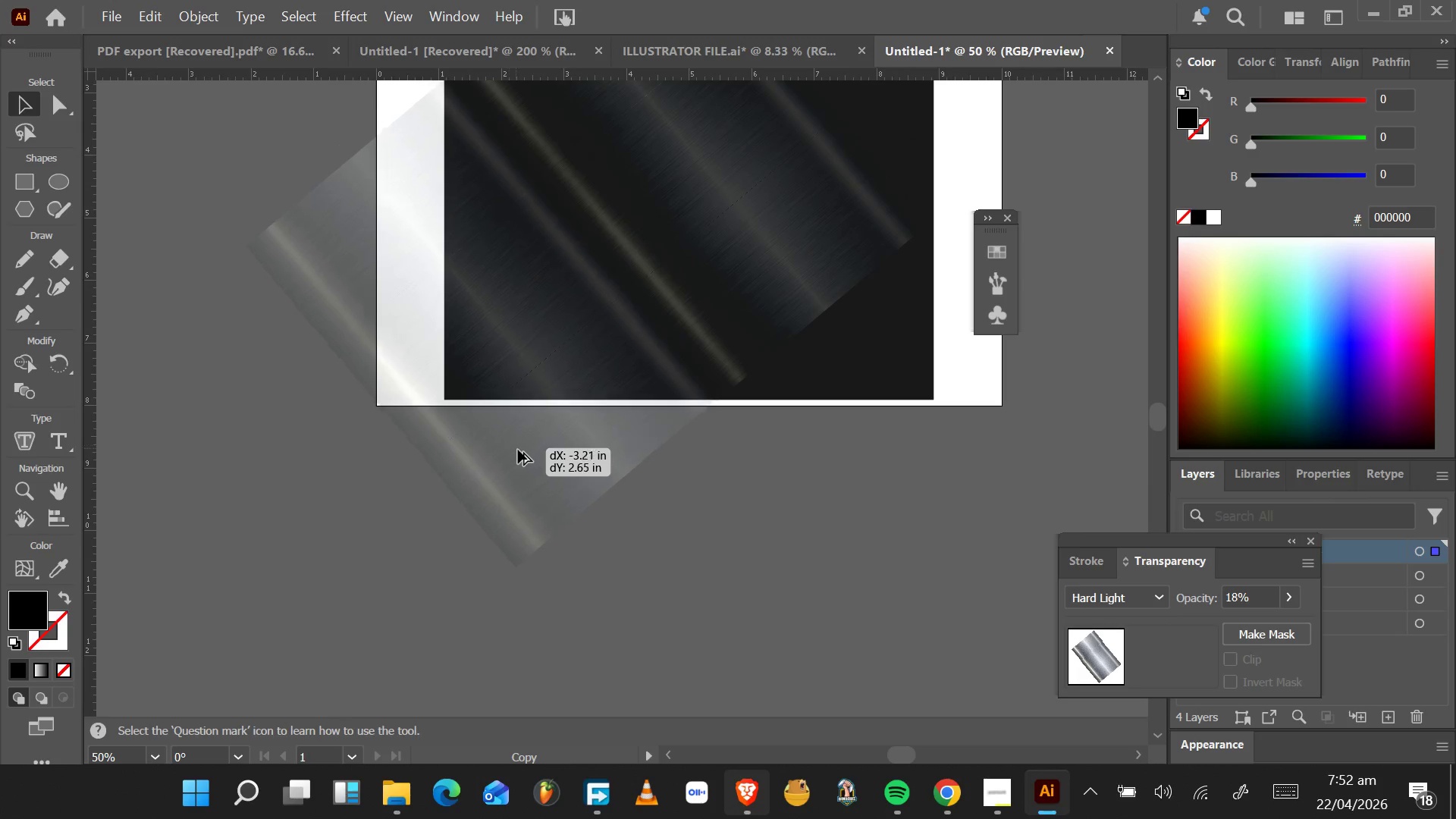 
hold_key(key=AltLeft, duration=1.53)
 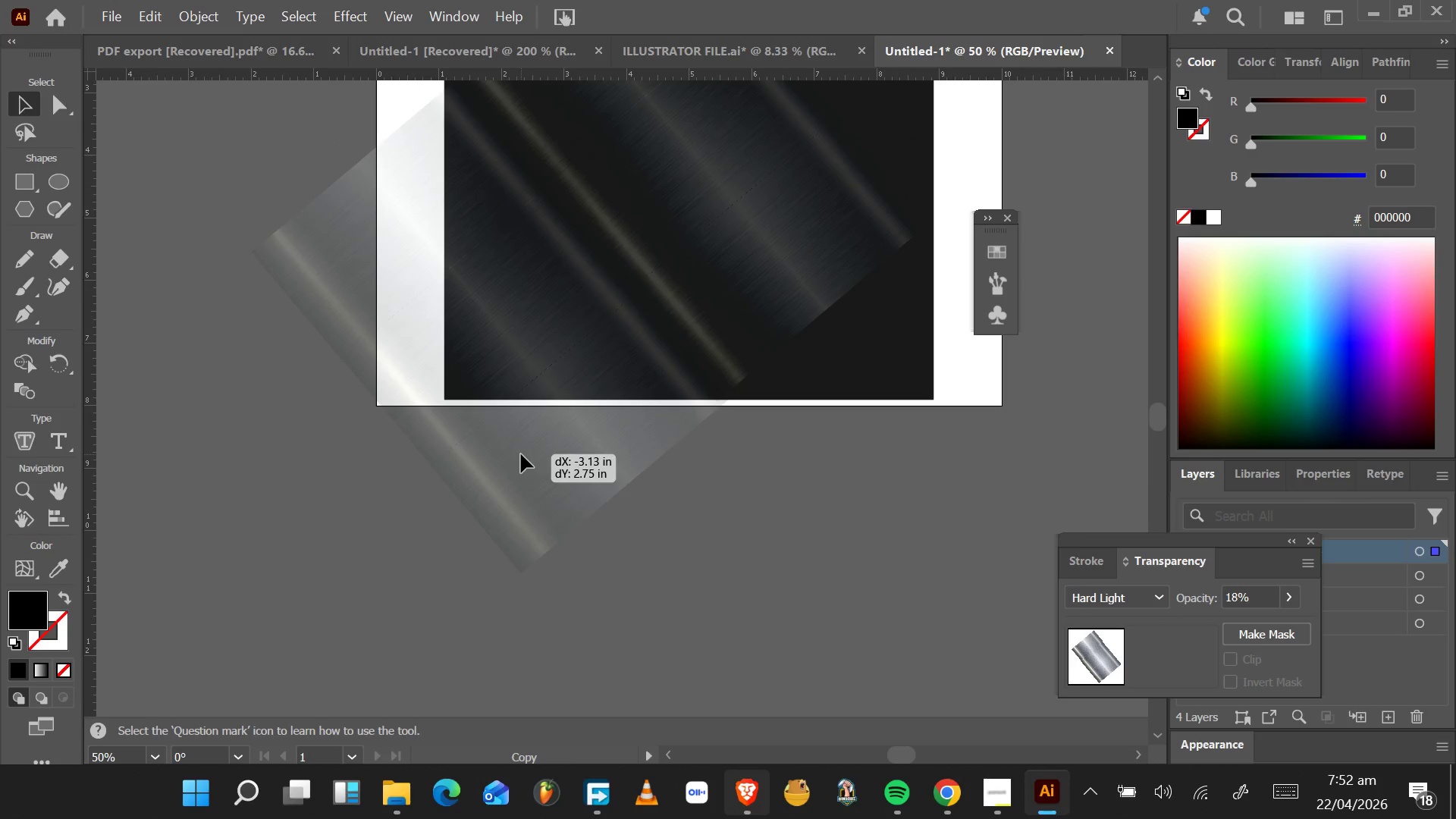 
hold_key(key=AltLeft, duration=0.95)
 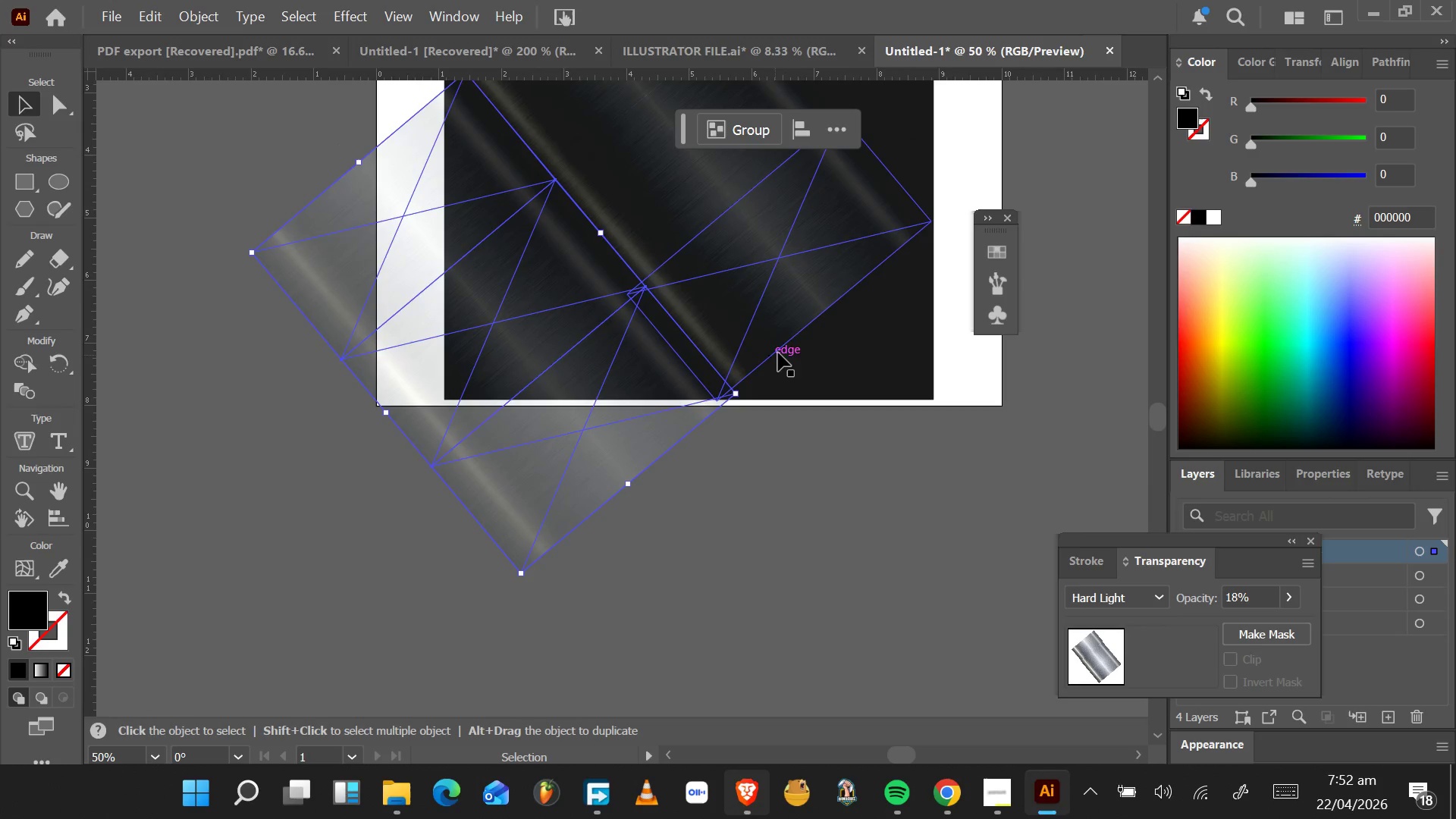 
scroll: coordinate [805, 334], scroll_direction: up, amount: 14.0
 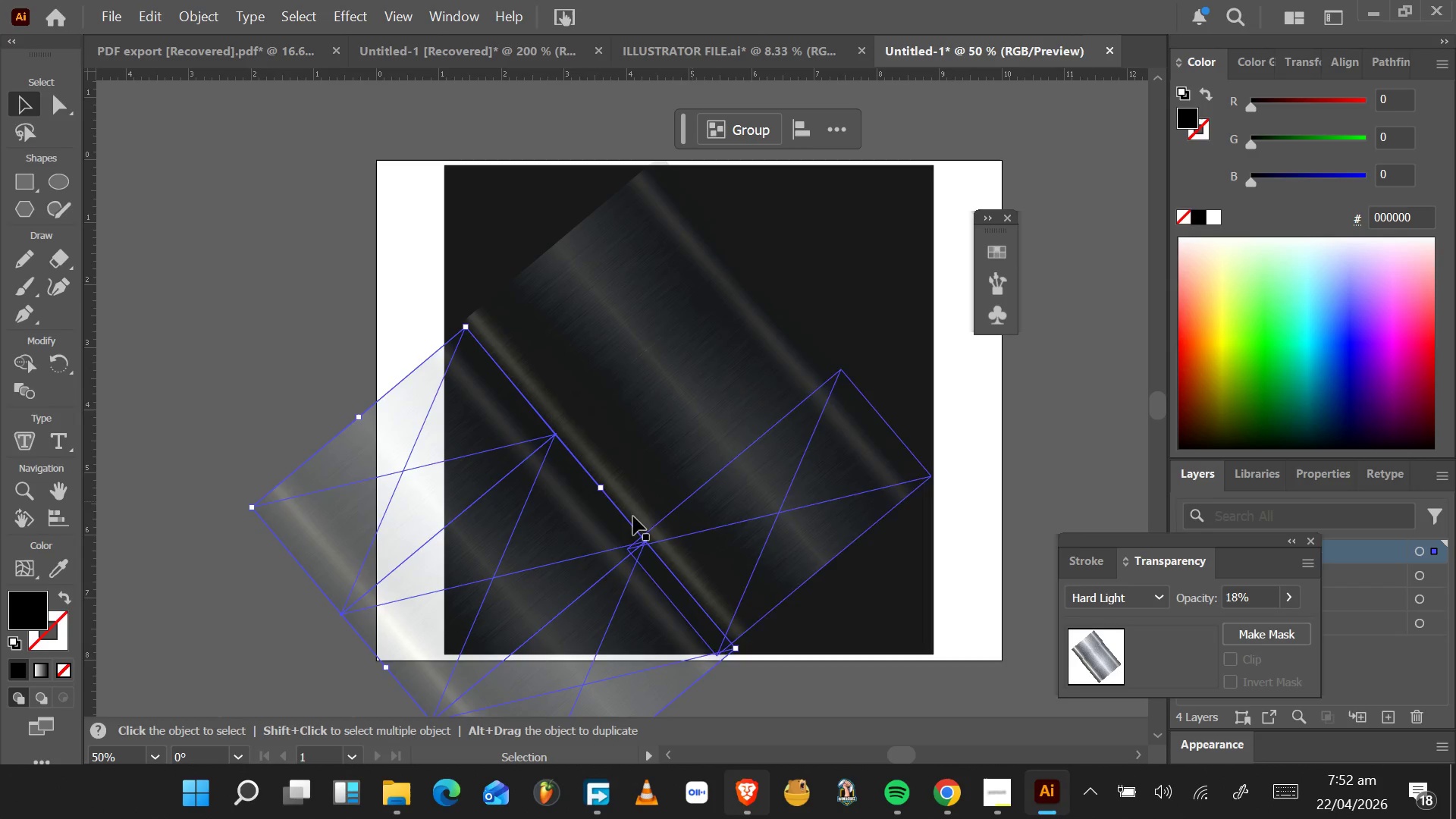 
hold_key(key=AltLeft, duration=1.5)
left_click_drag(start_coordinate=[544, 551], to_coordinate=[938, 208])
 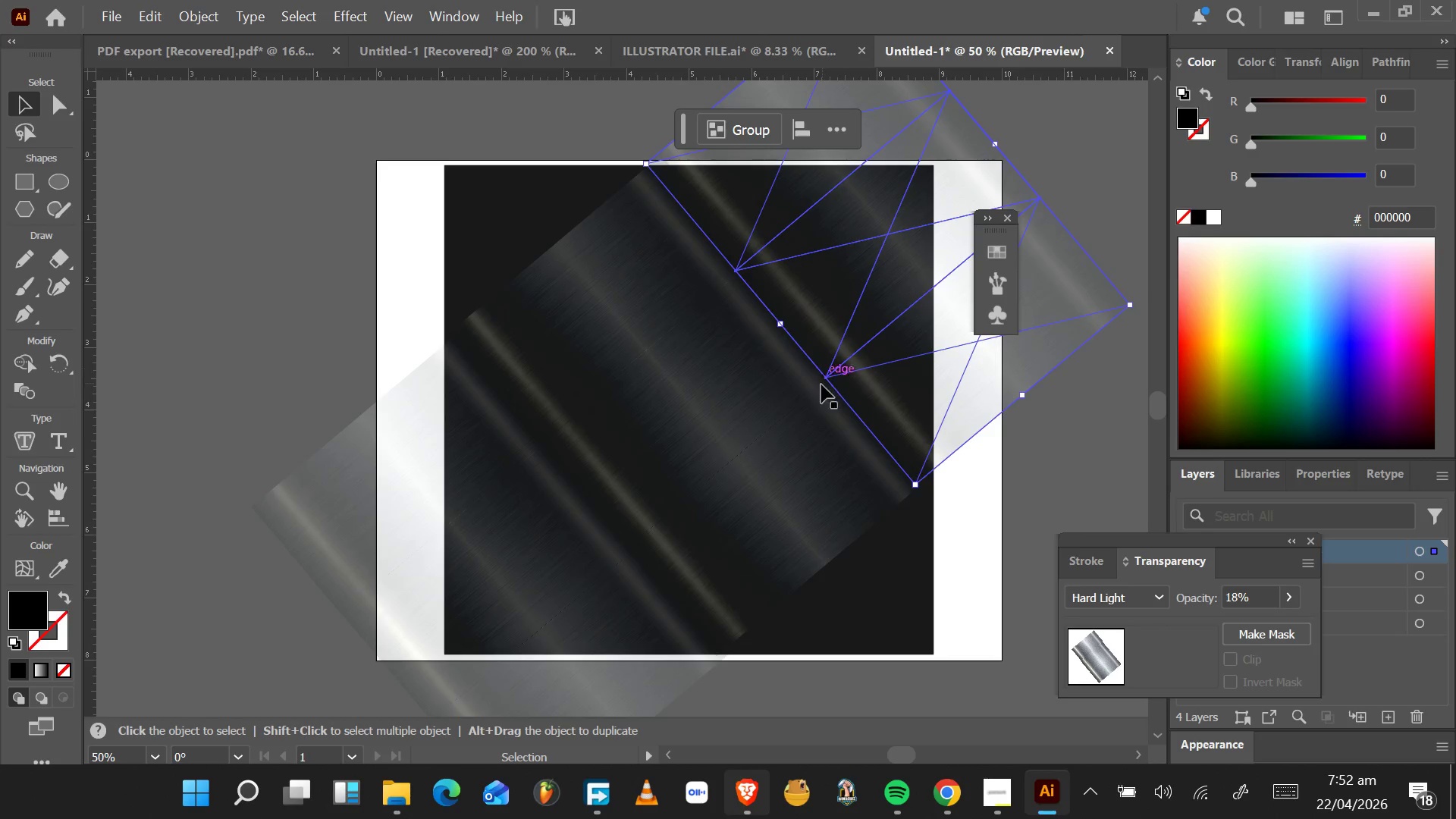 
hold_key(key=AltLeft, duration=1.53)
 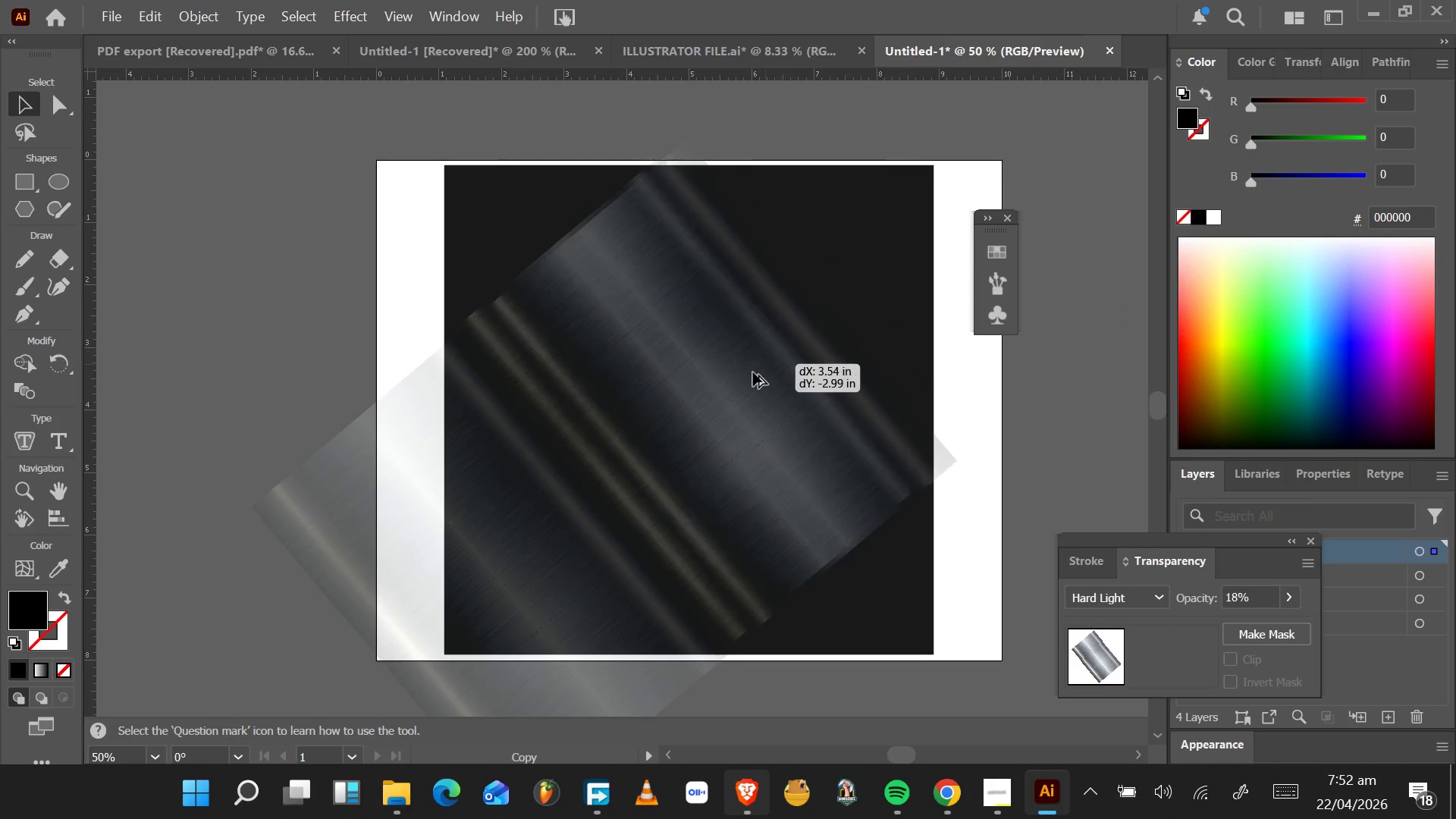 
hold_key(key=AltLeft, duration=1.53)
 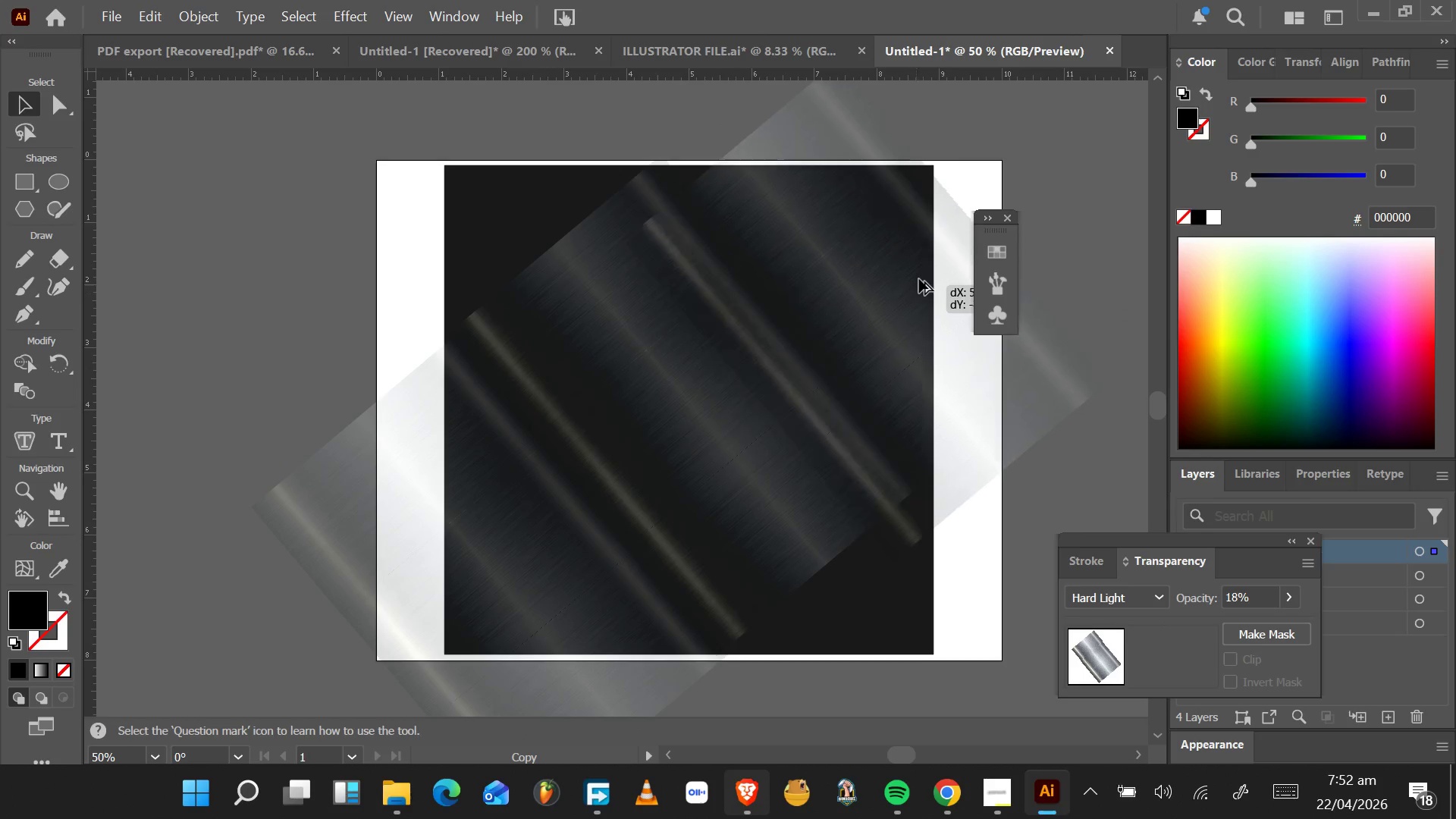 
hold_key(key=AltLeft, duration=1.53)
 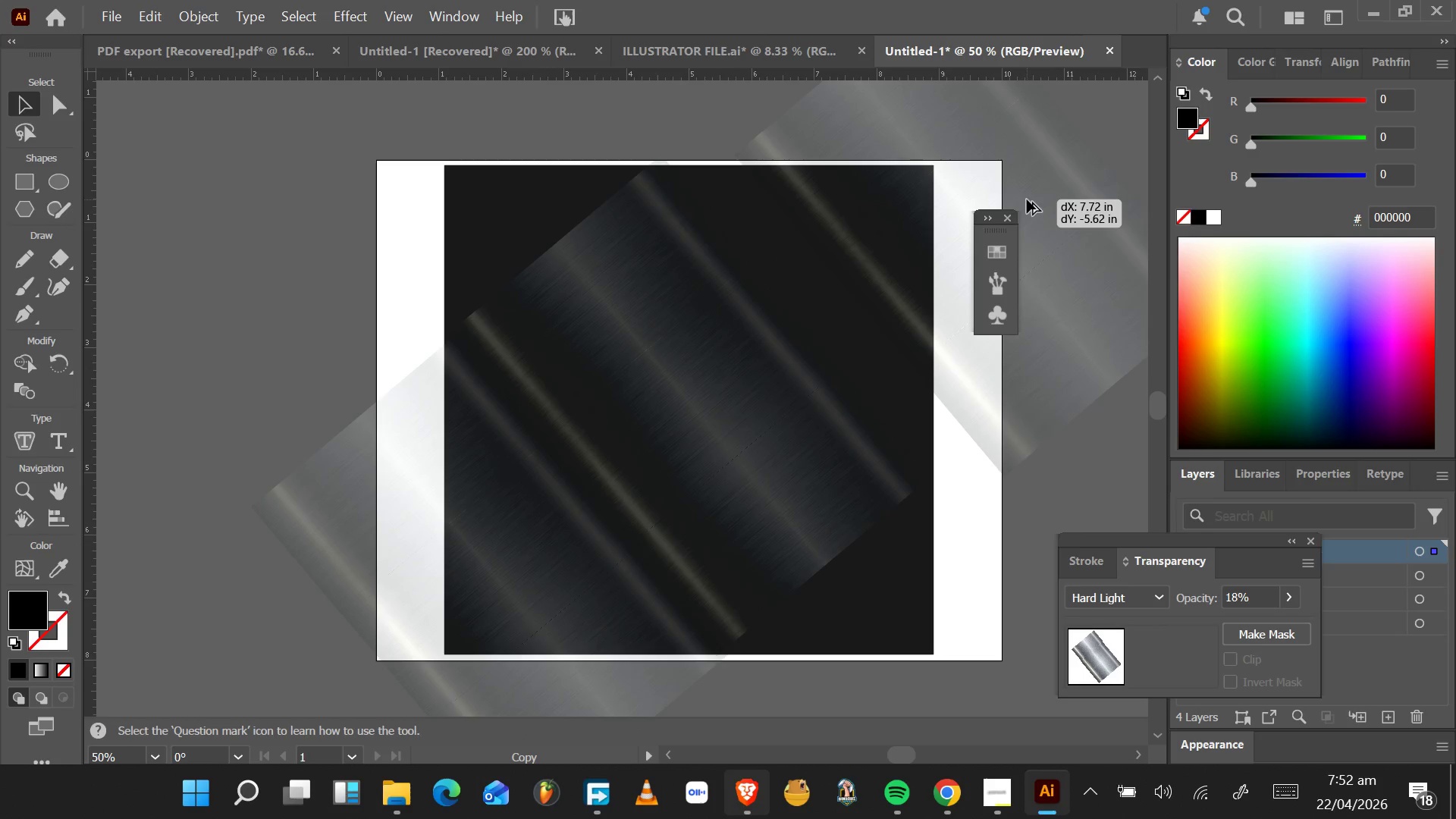 
hold_key(key=AltLeft, duration=1.53)
 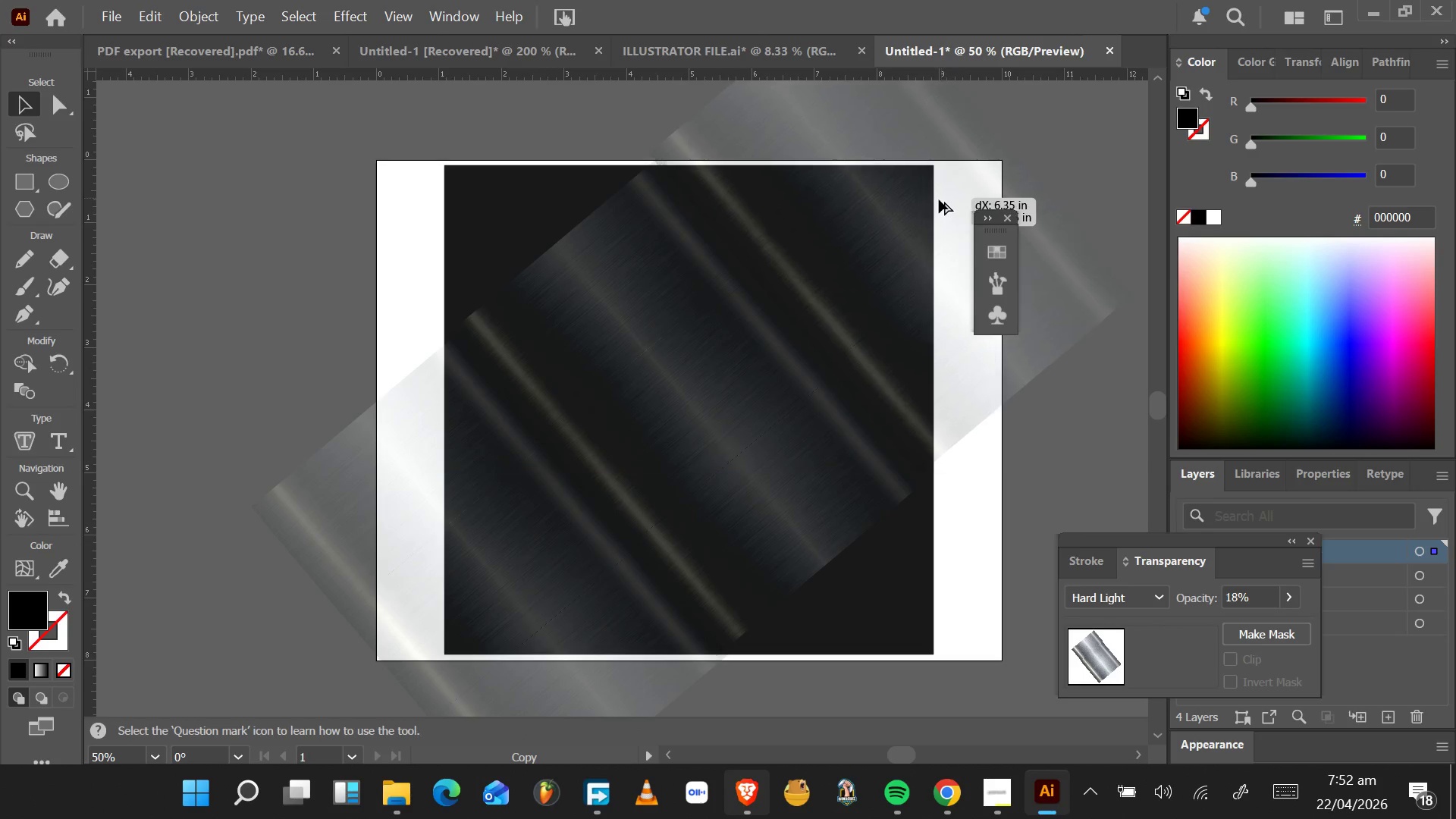 
hold_key(key=AltLeft, duration=1.53)
 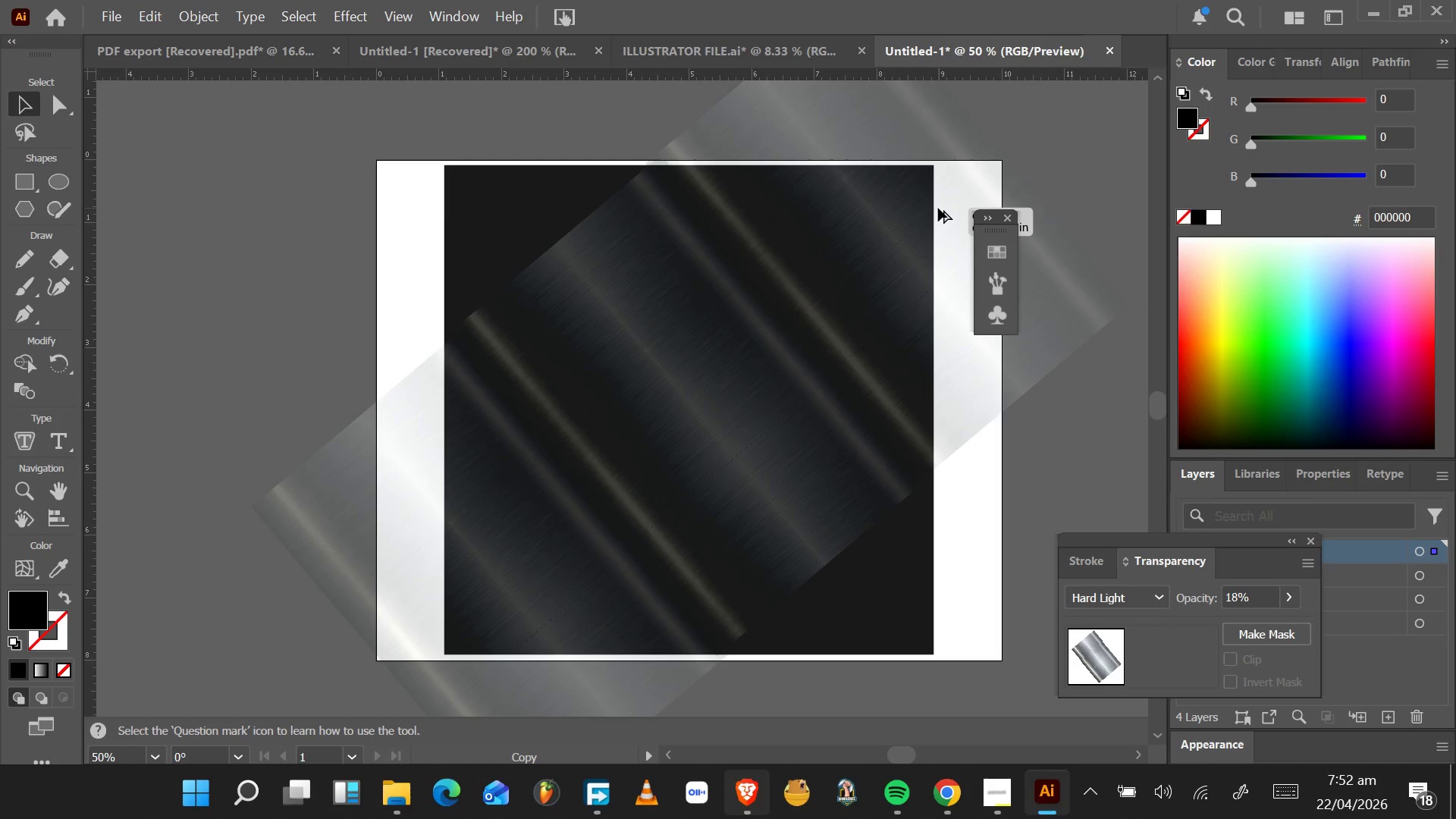 
key(Alt+AltLeft)
 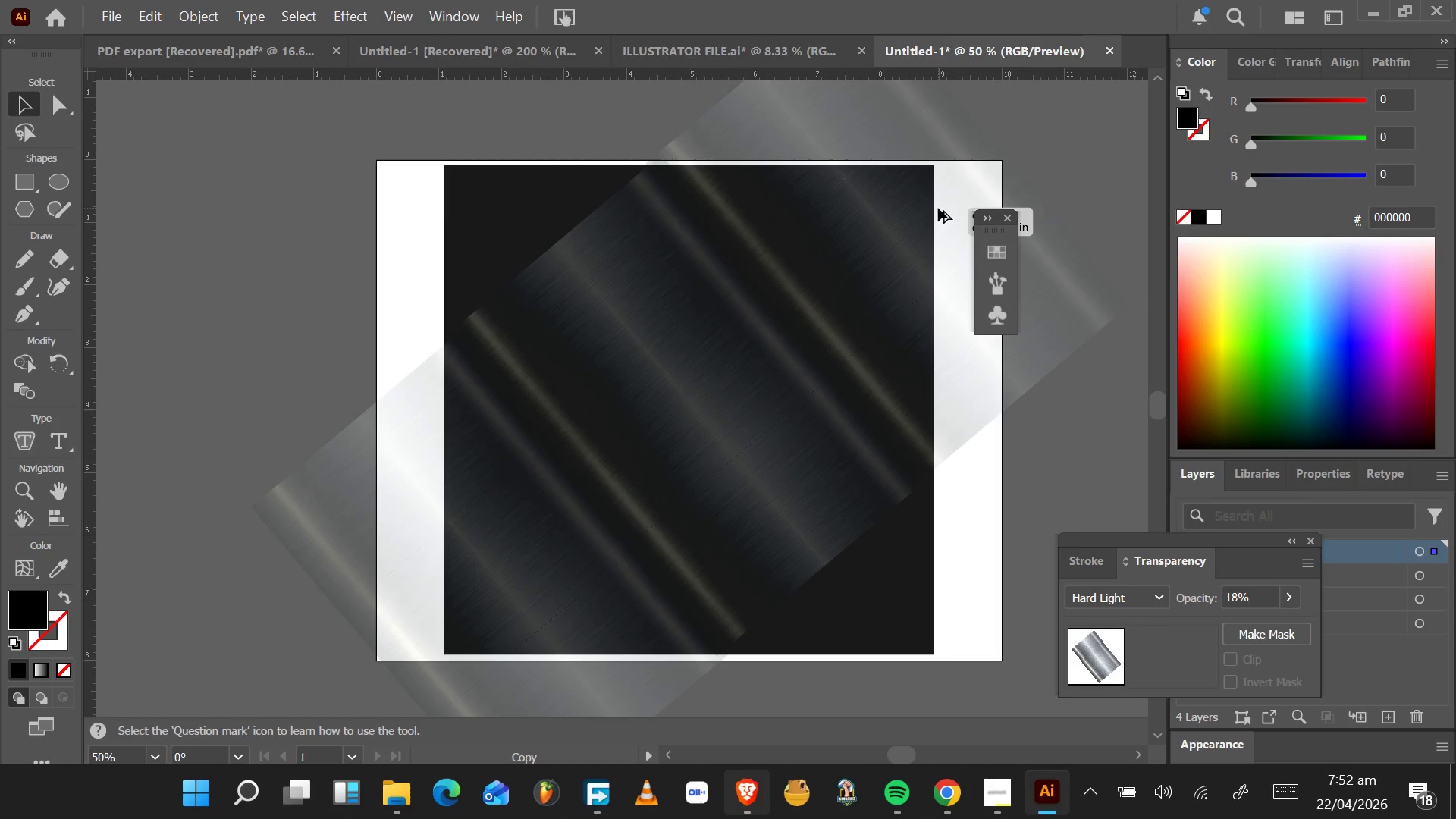 
key(Alt+AltLeft)
 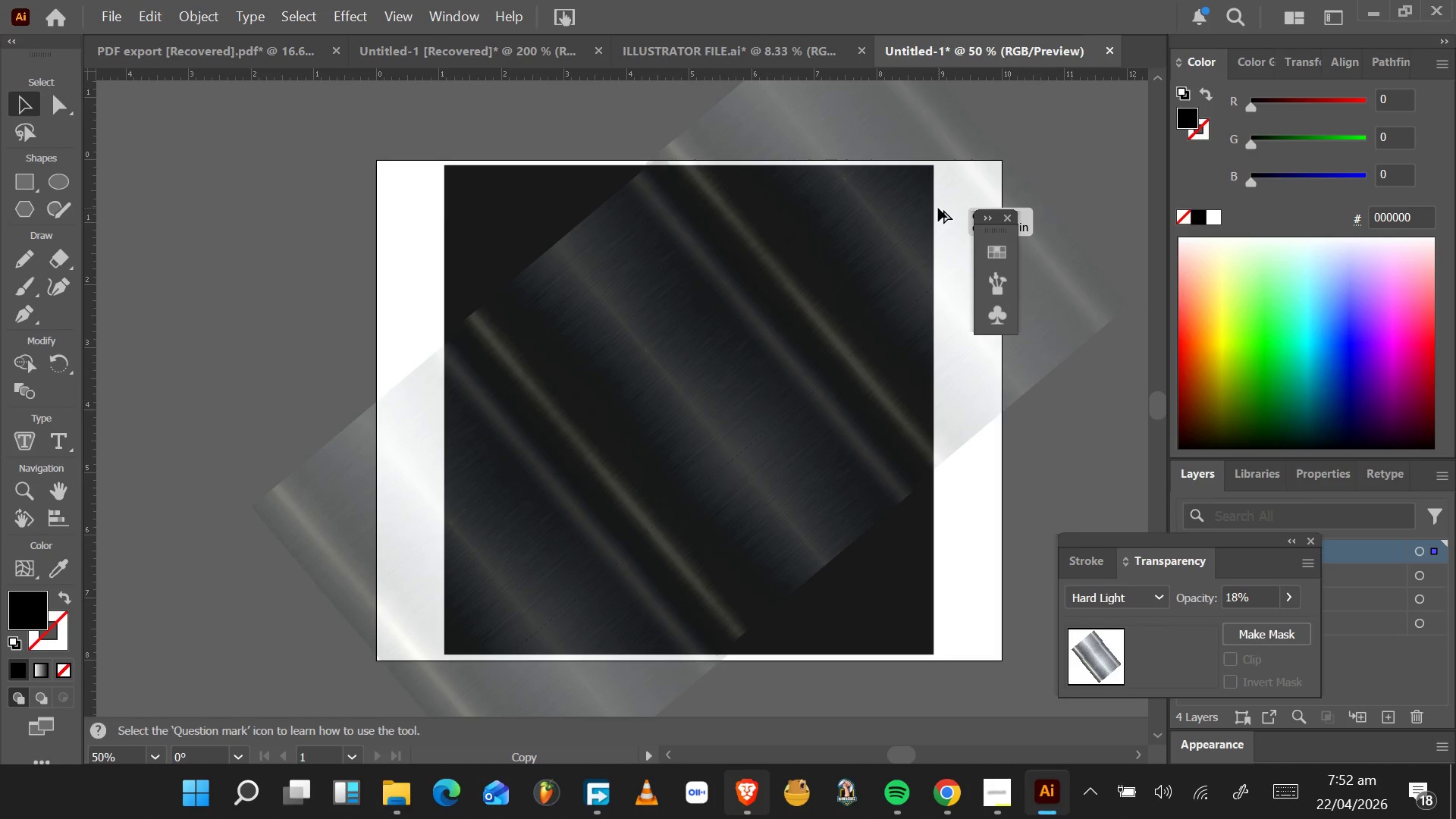 
key(Alt+AltLeft)
 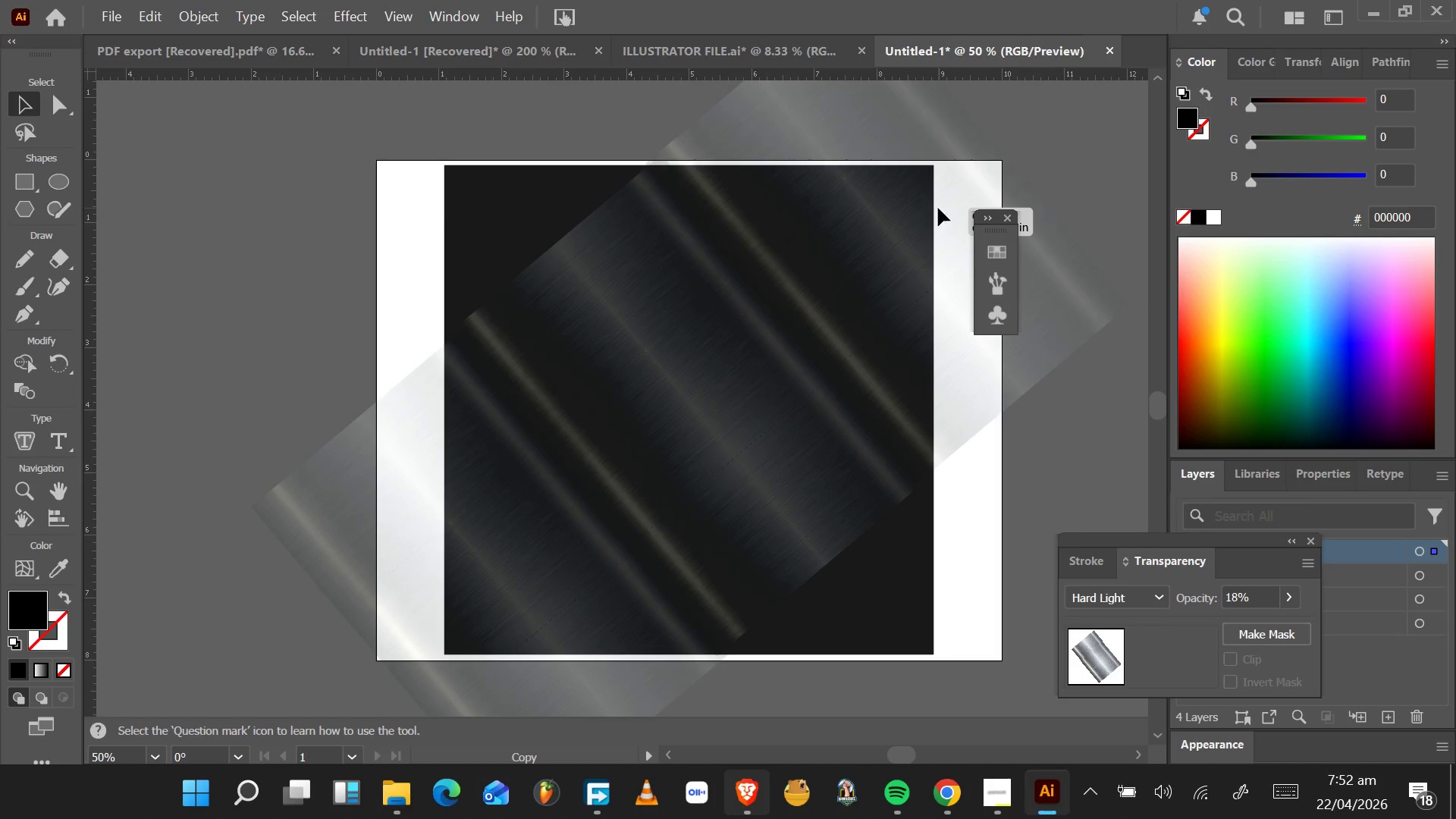 
key(Alt+AltLeft)
 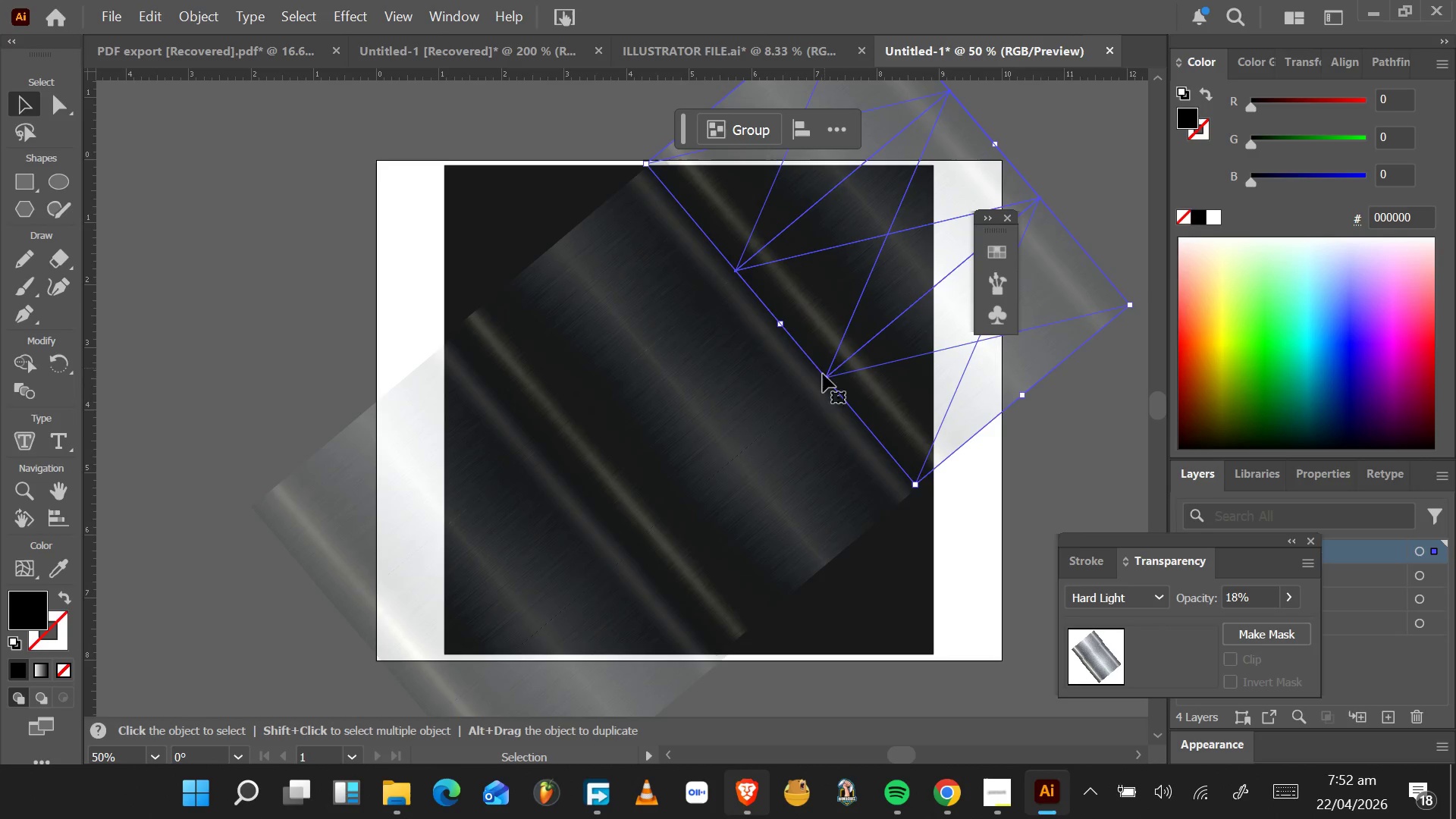 
scroll: coordinate [820, 396], scroll_direction: down, amount: 3.0
 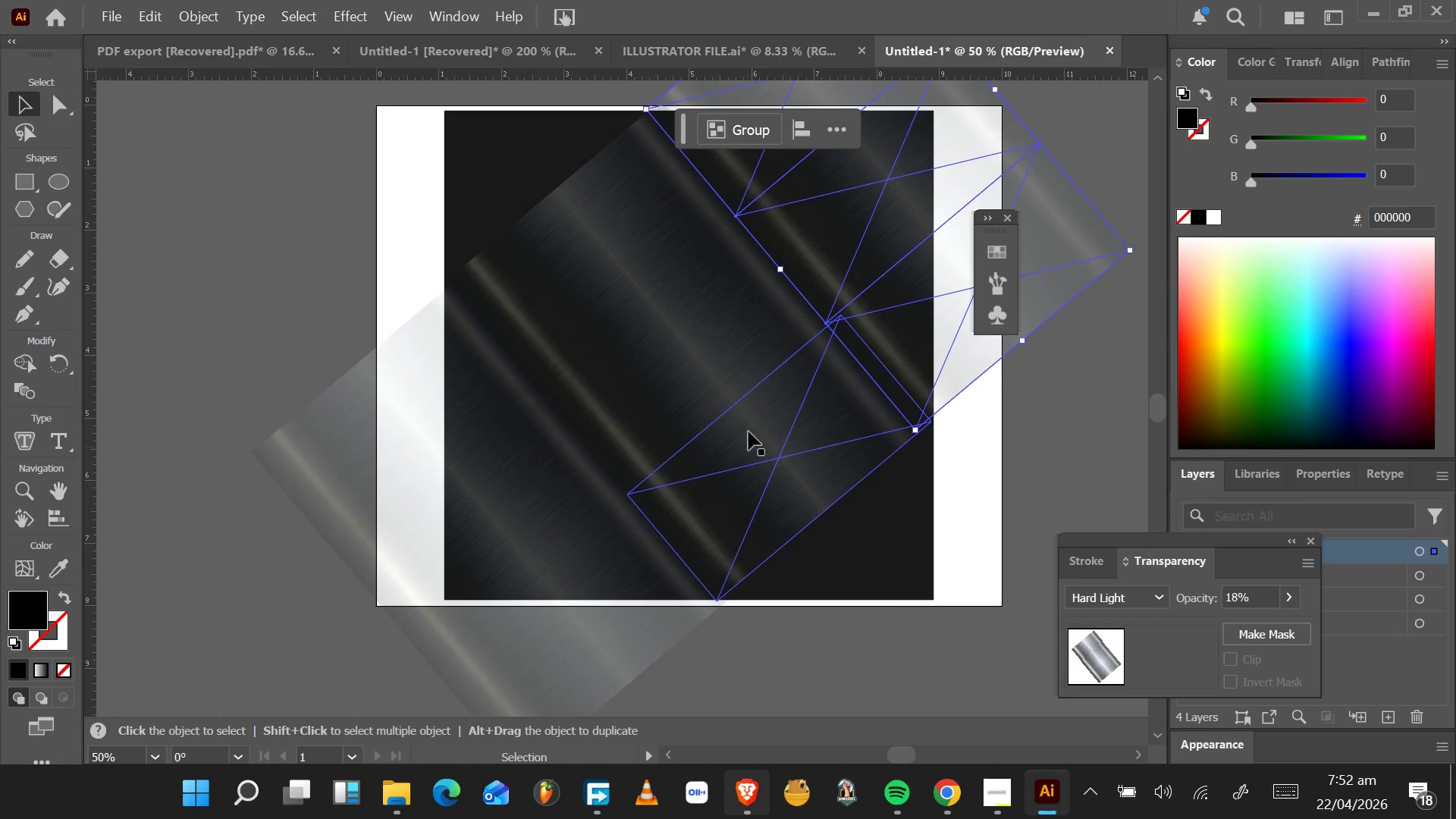 
hold_key(key=ShiftLeft, duration=1.55)
left_click([762, 472])
 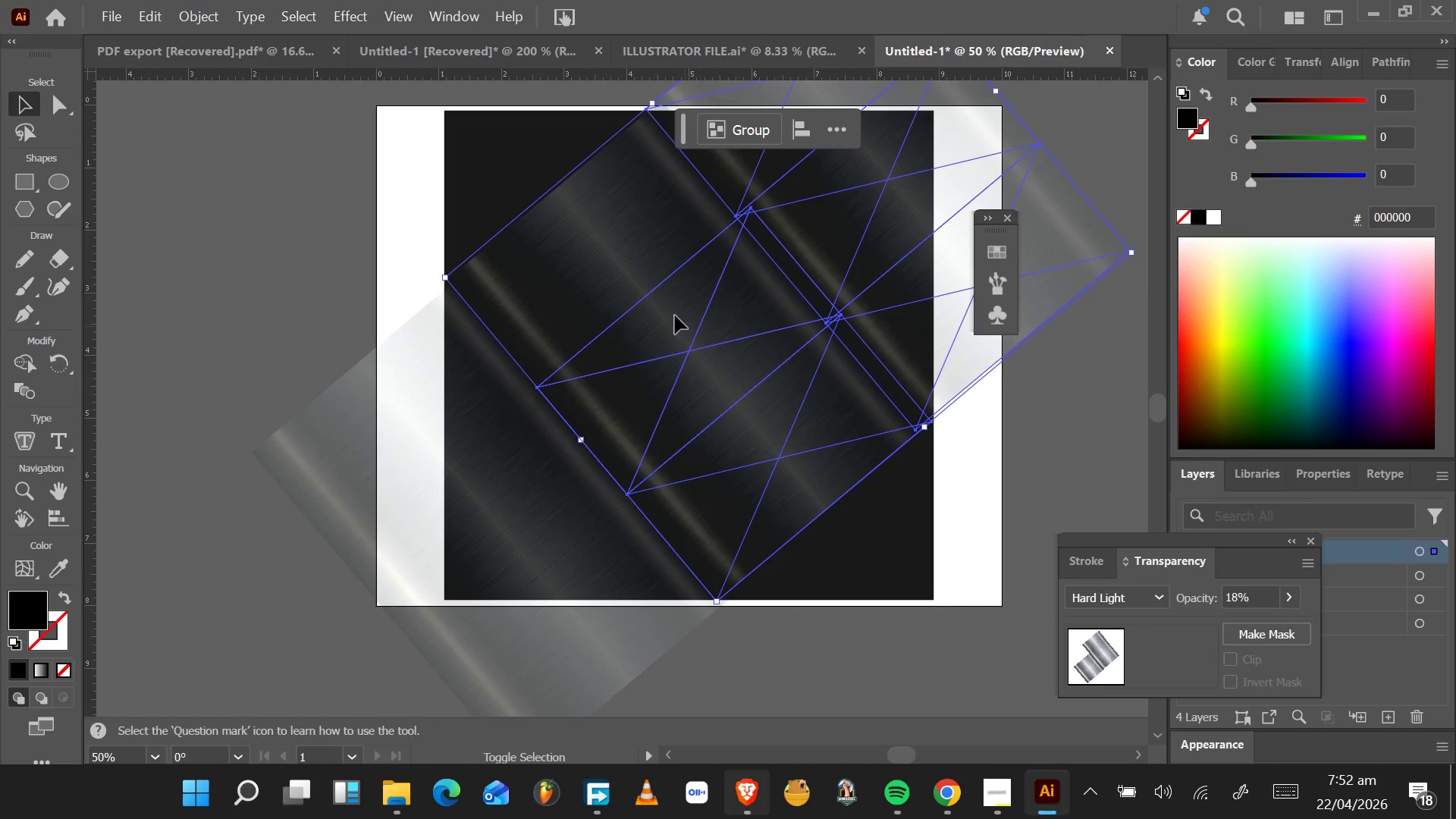 
left_click([625, 261])
 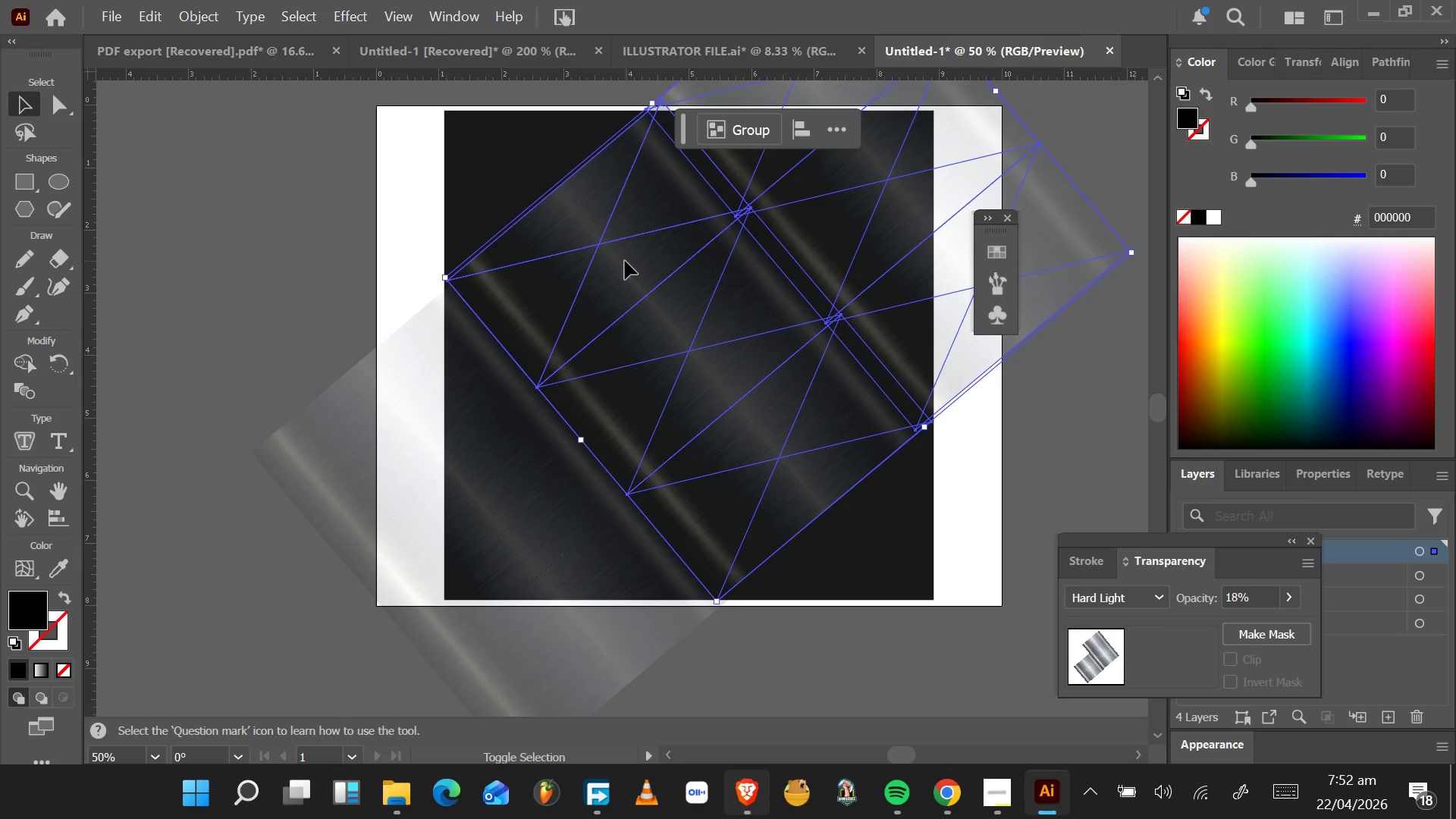 
hold_key(key=ShiftLeft, duration=1.53)
left_click([499, 503])
 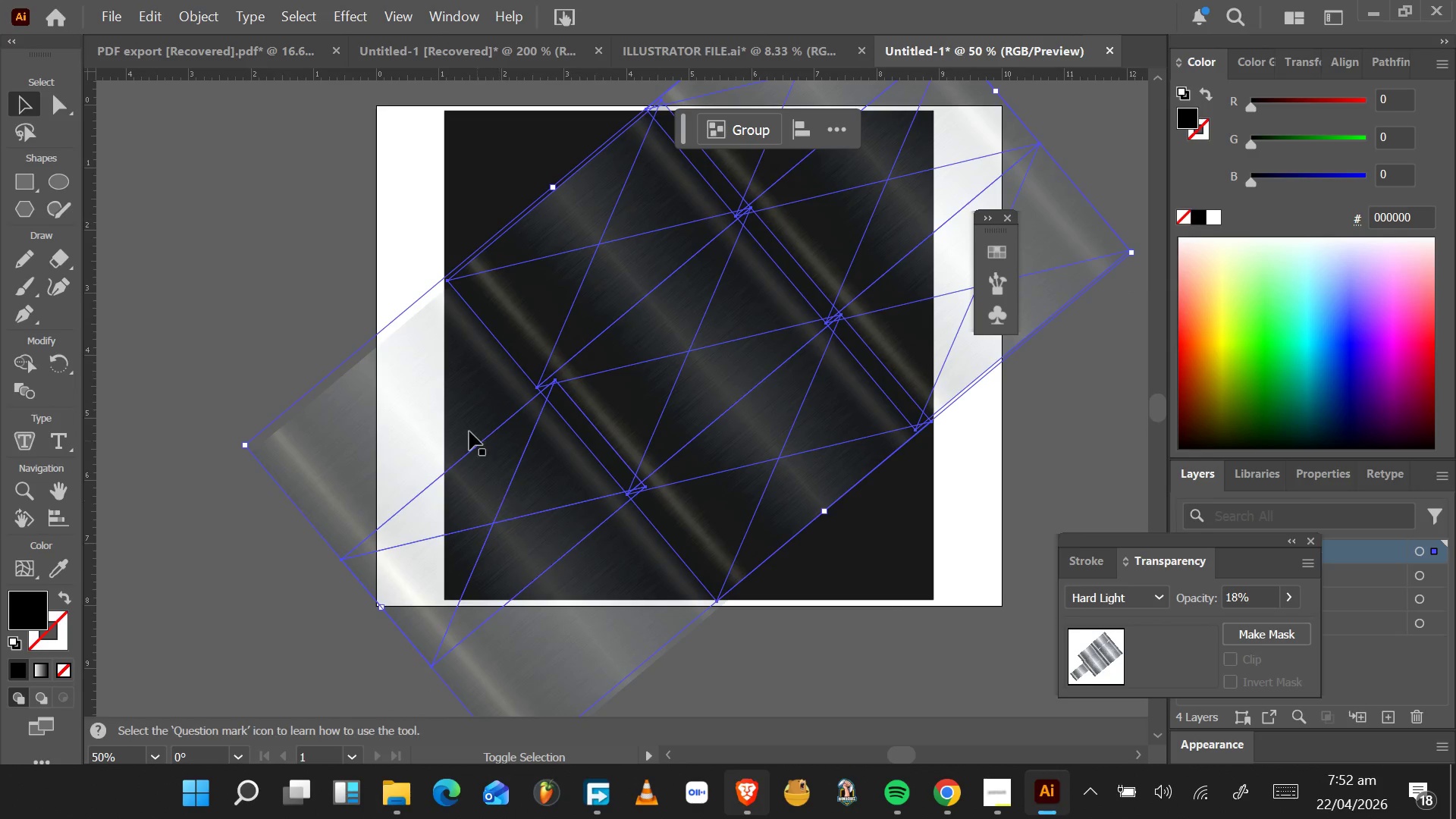 
left_click([463, 422])
 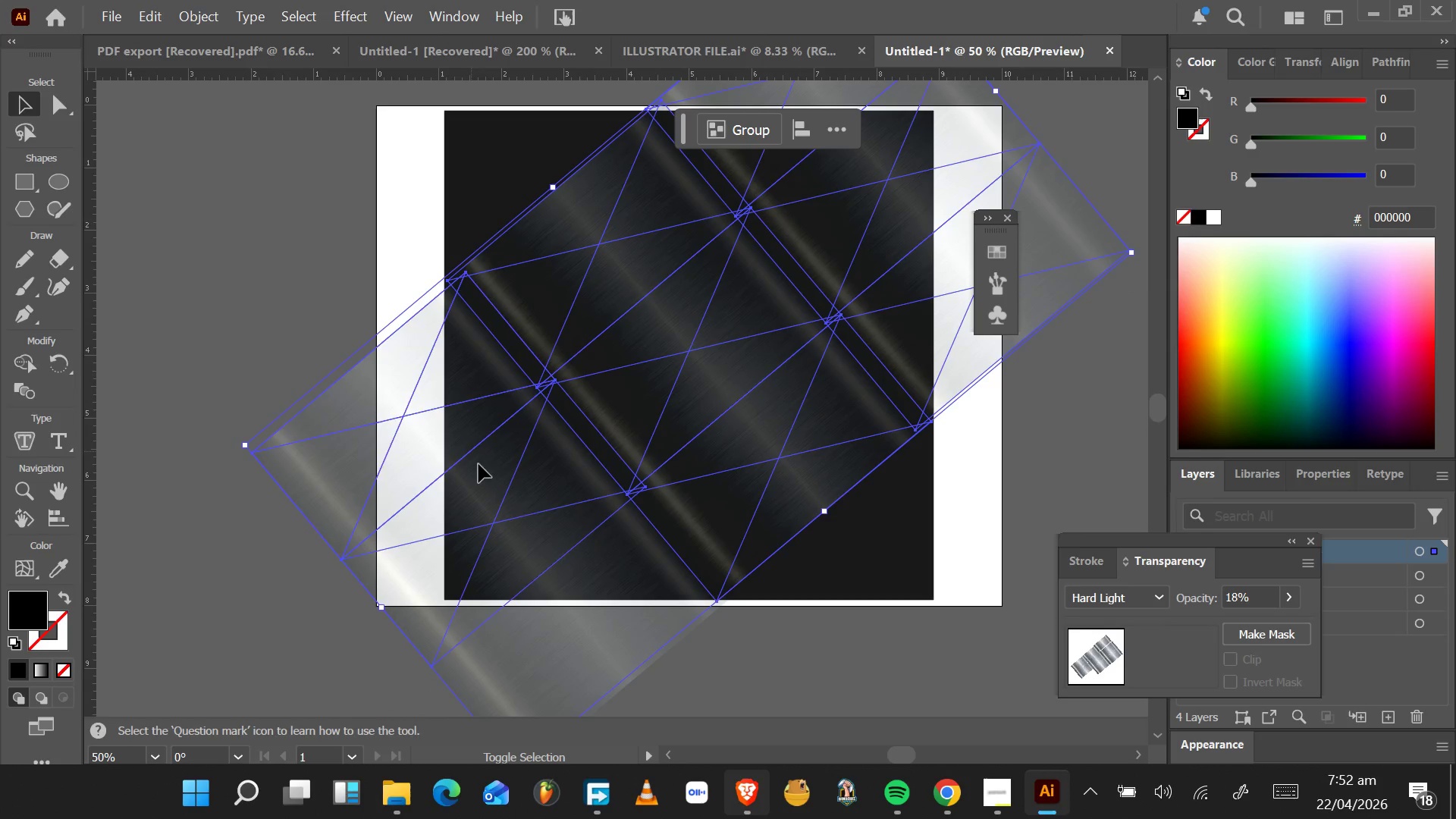 
hold_key(key=ShiftLeft, duration=0.78)
left_click([600, 635])
 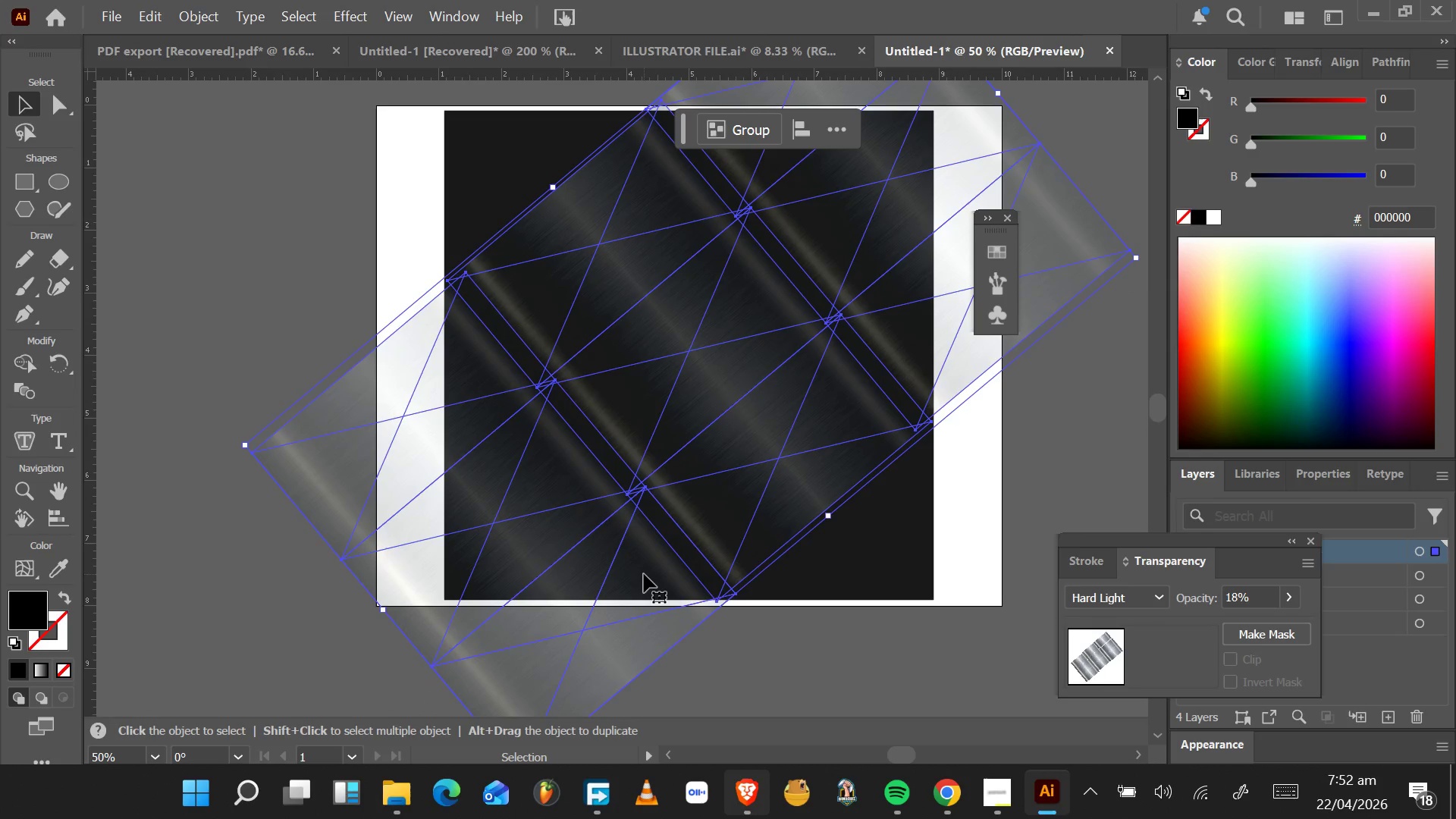 
hold_key(key=AltLeft, duration=5.39)
 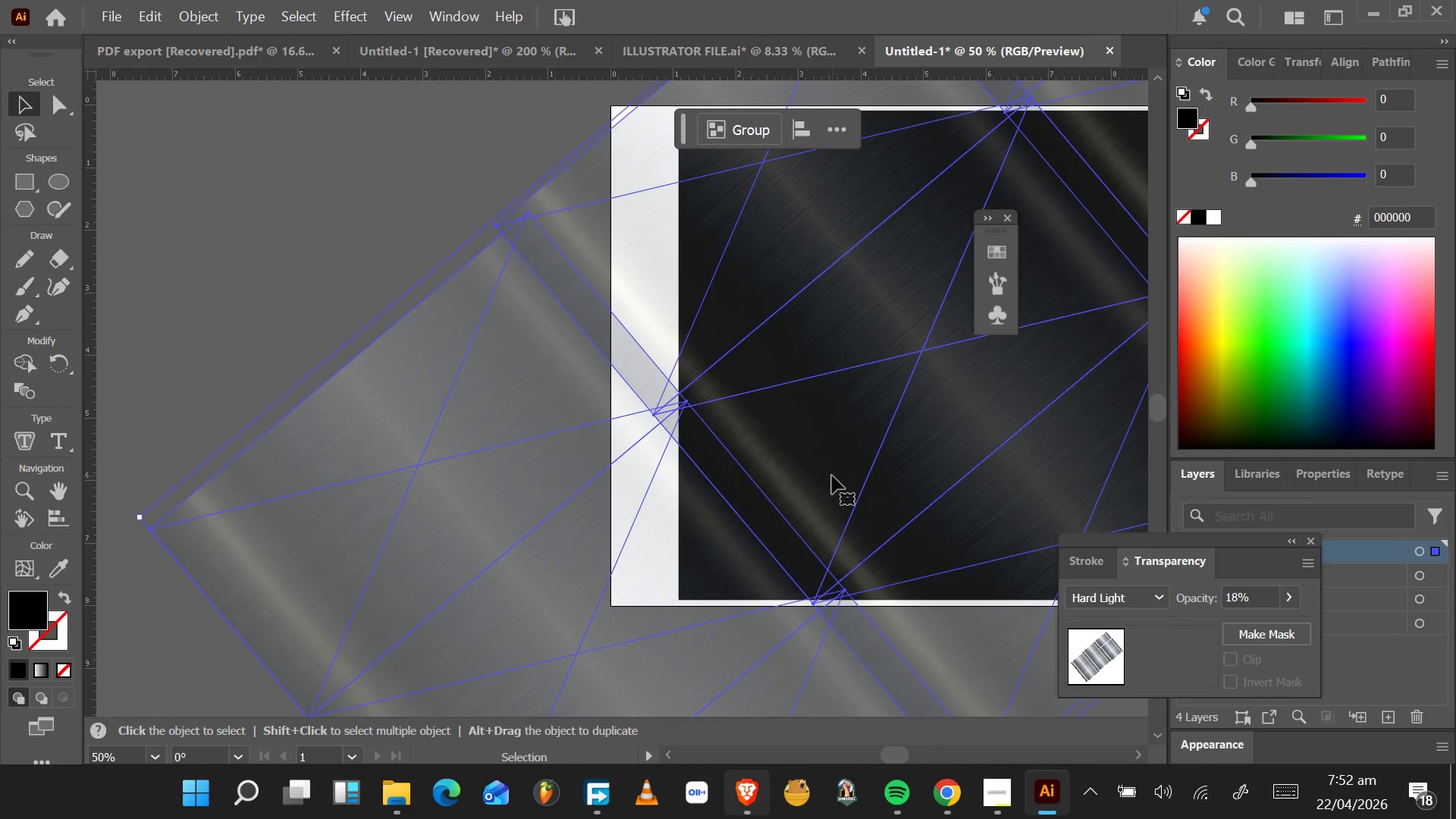 
hold_key(key=ShiftLeft, duration=0.64)
 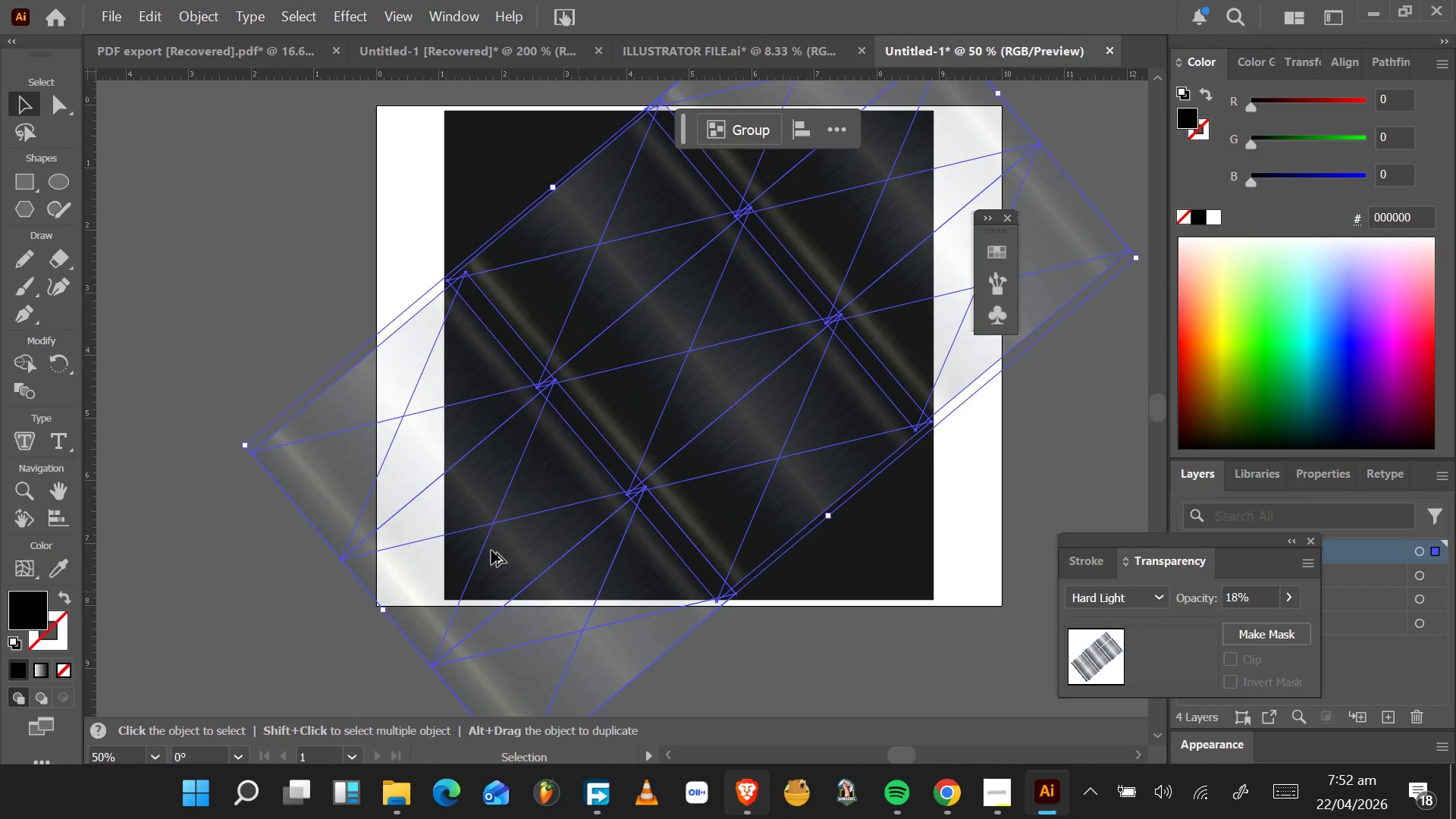 
hold_key(key=ShiftLeft, duration=1.5)
left_click_drag(start_coordinate=[243, 447], to_coordinate=[76, 472])
 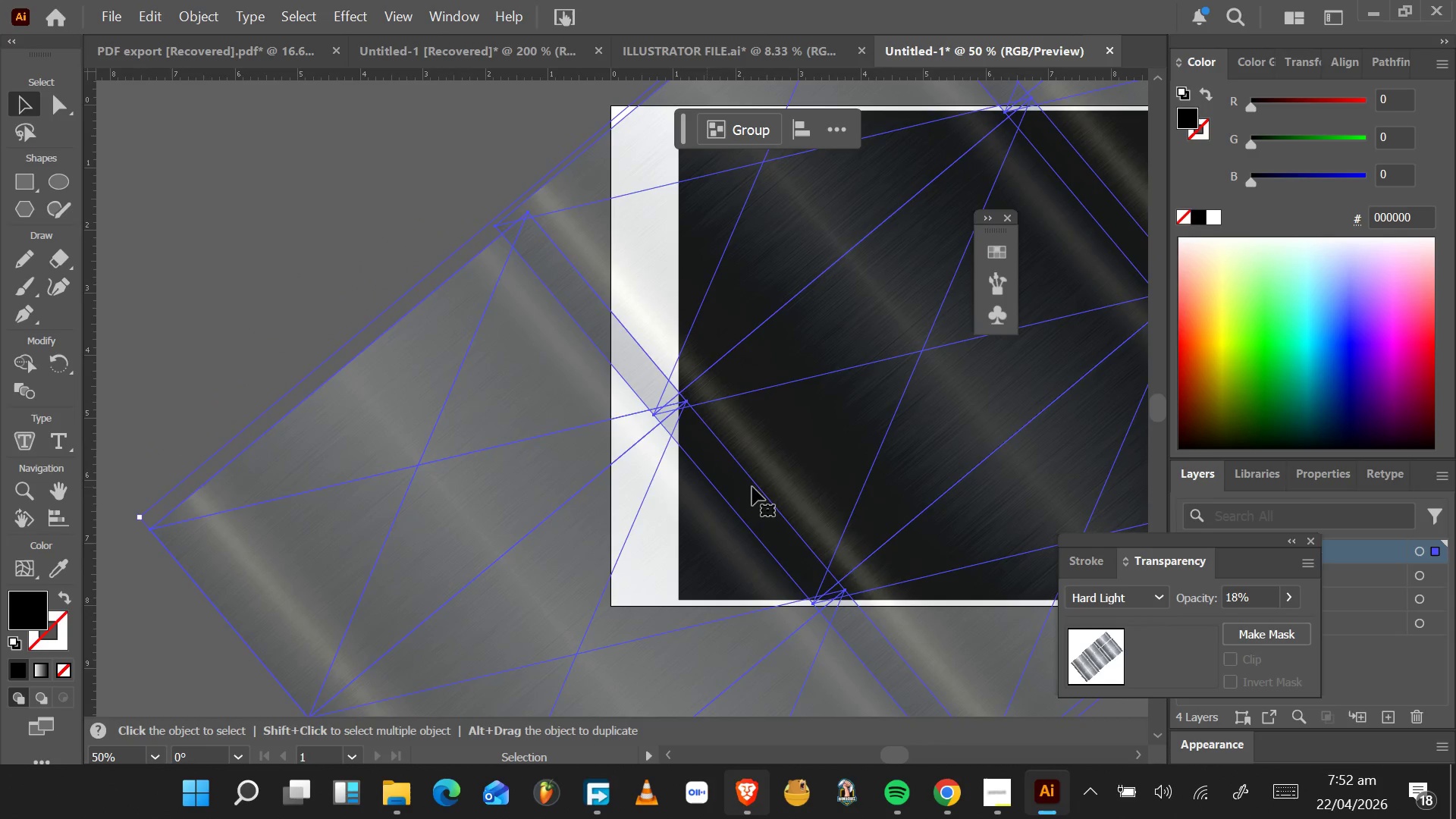 
hold_key(key=ShiftLeft, duration=1.53)
 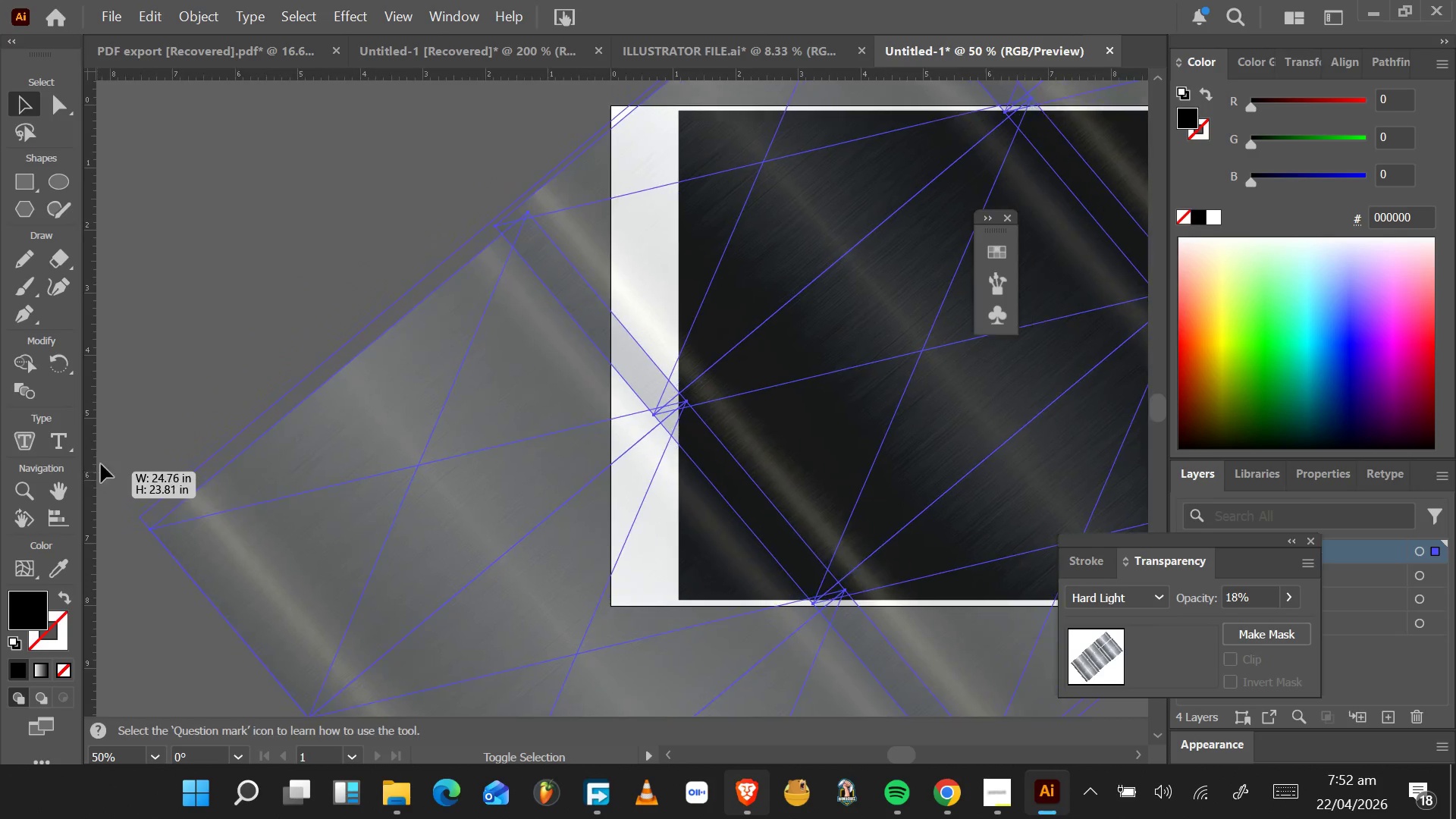 
hold_key(key=ShiftLeft, duration=0.52)
 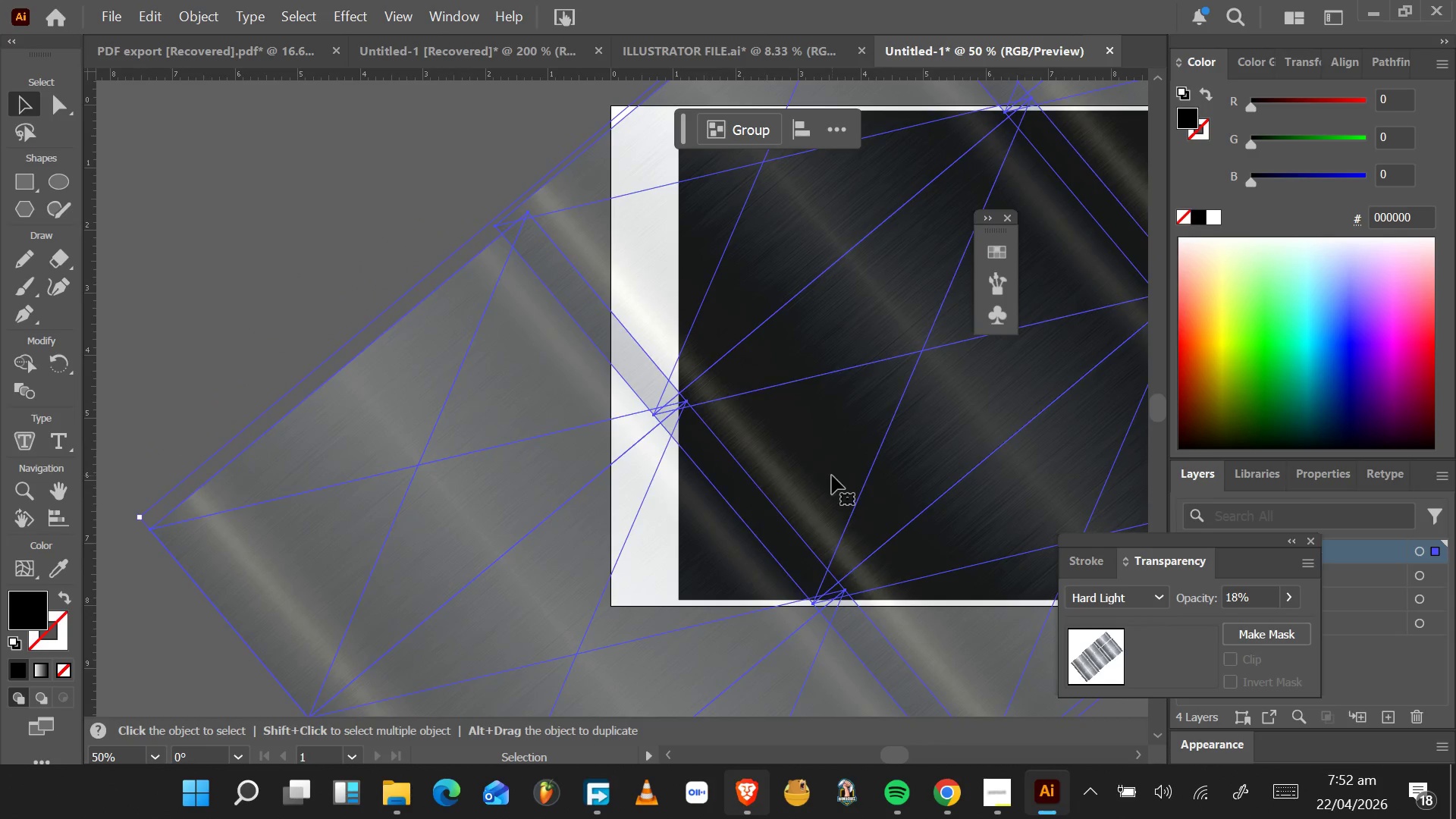 
hold_key(key=AltLeft, duration=0.69)
scroll: coordinate [832, 475], scroll_direction: down, amount: 2.0
 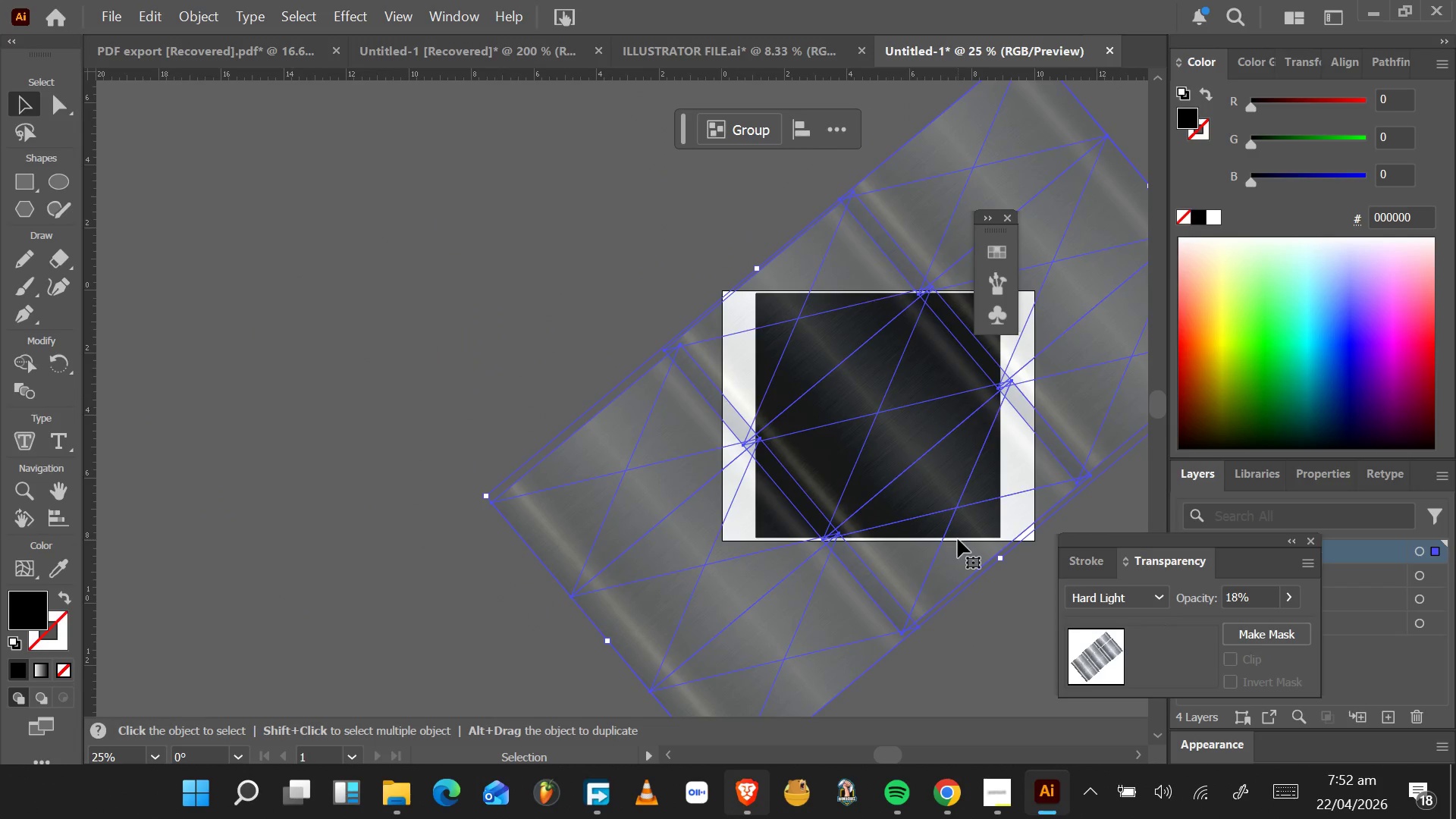 
hold_key(key=AltLeft, duration=0.34)
 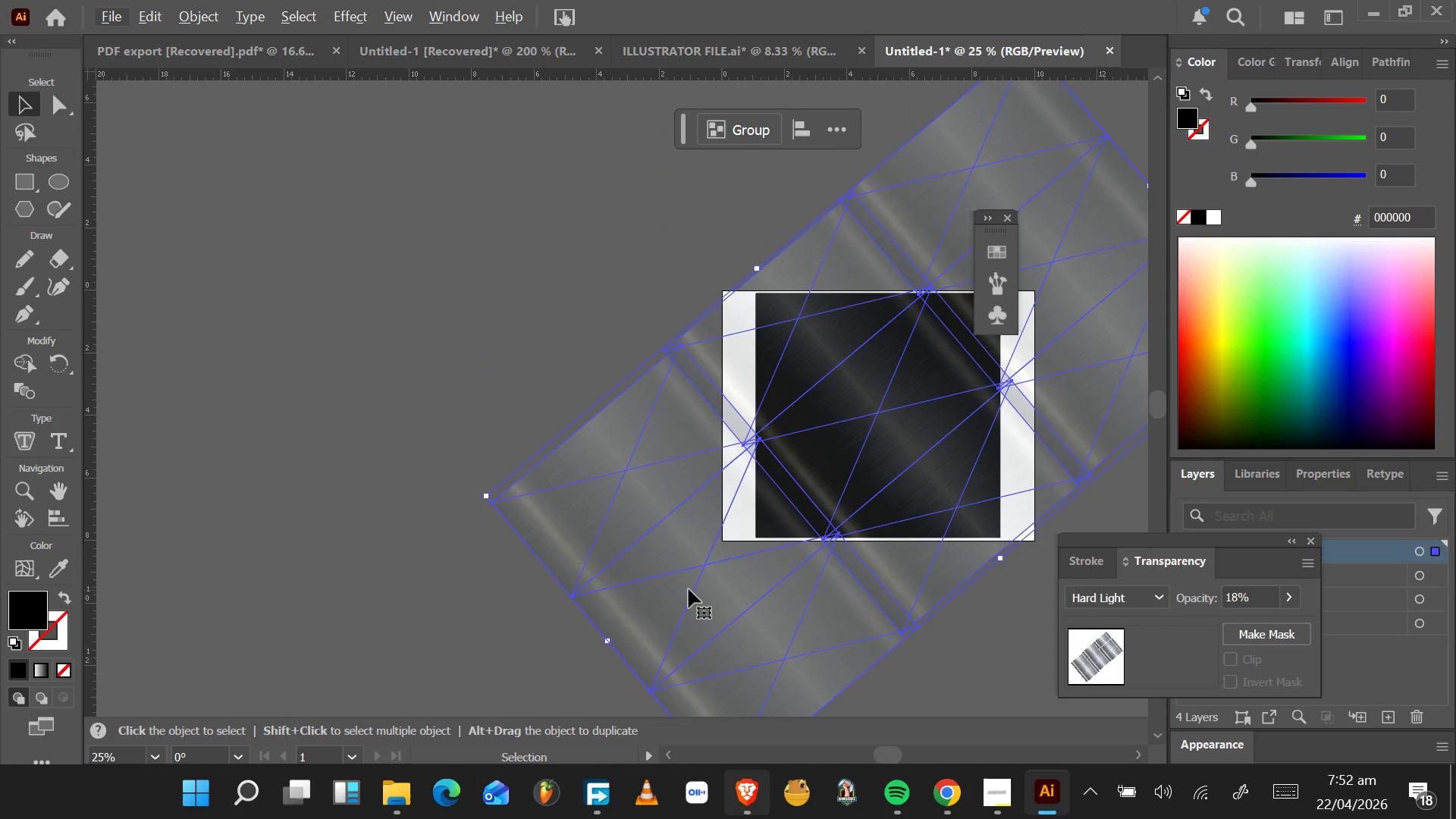 
hold_key(key=AltLeft, duration=4.95)
hold_key(key=ShiftLeft, duration=1.5)
left_click_drag(start_coordinate=[485, 497], to_coordinate=[573, 476])
 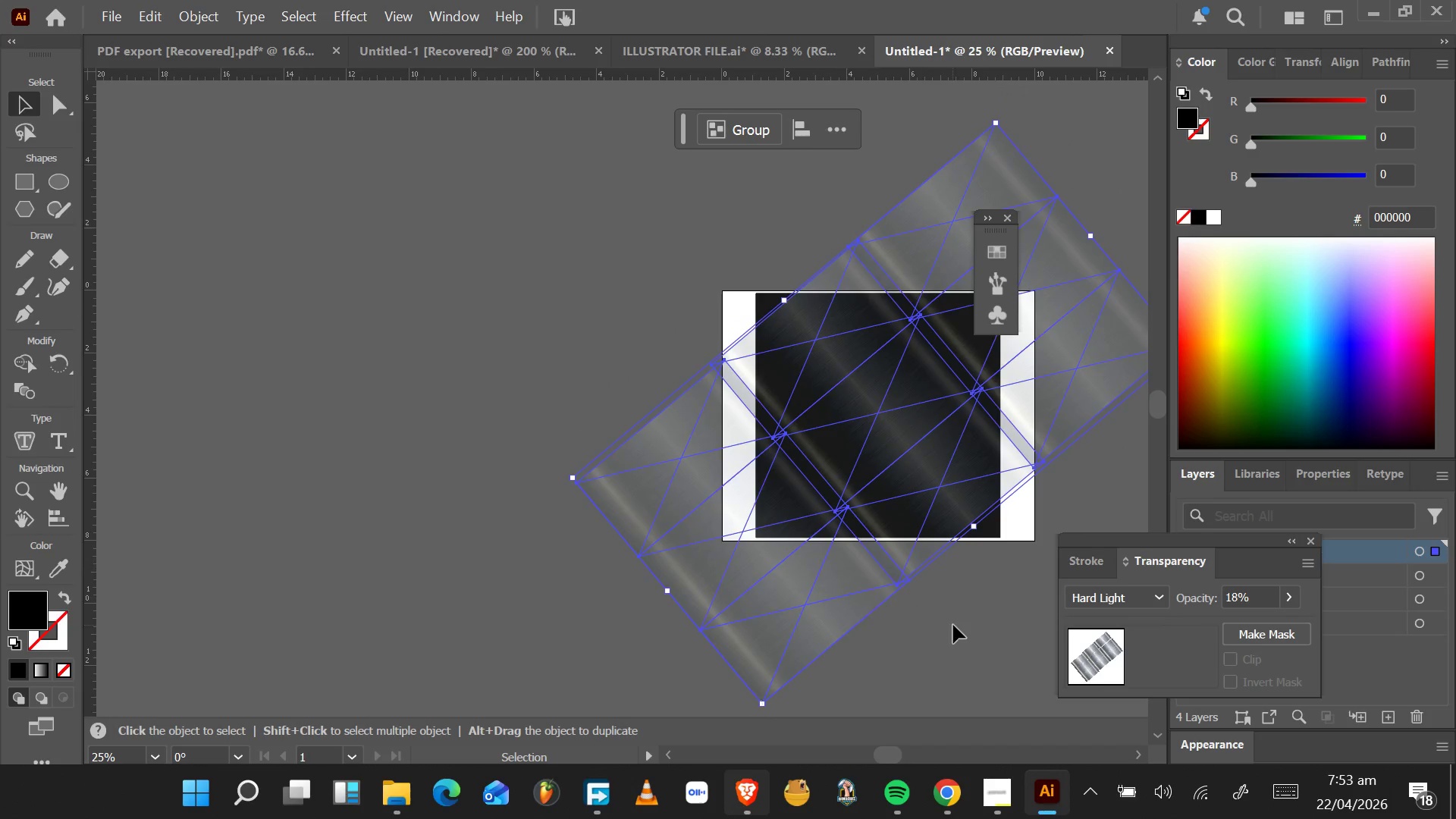 
hold_key(key=ShiftLeft, duration=1.52)
 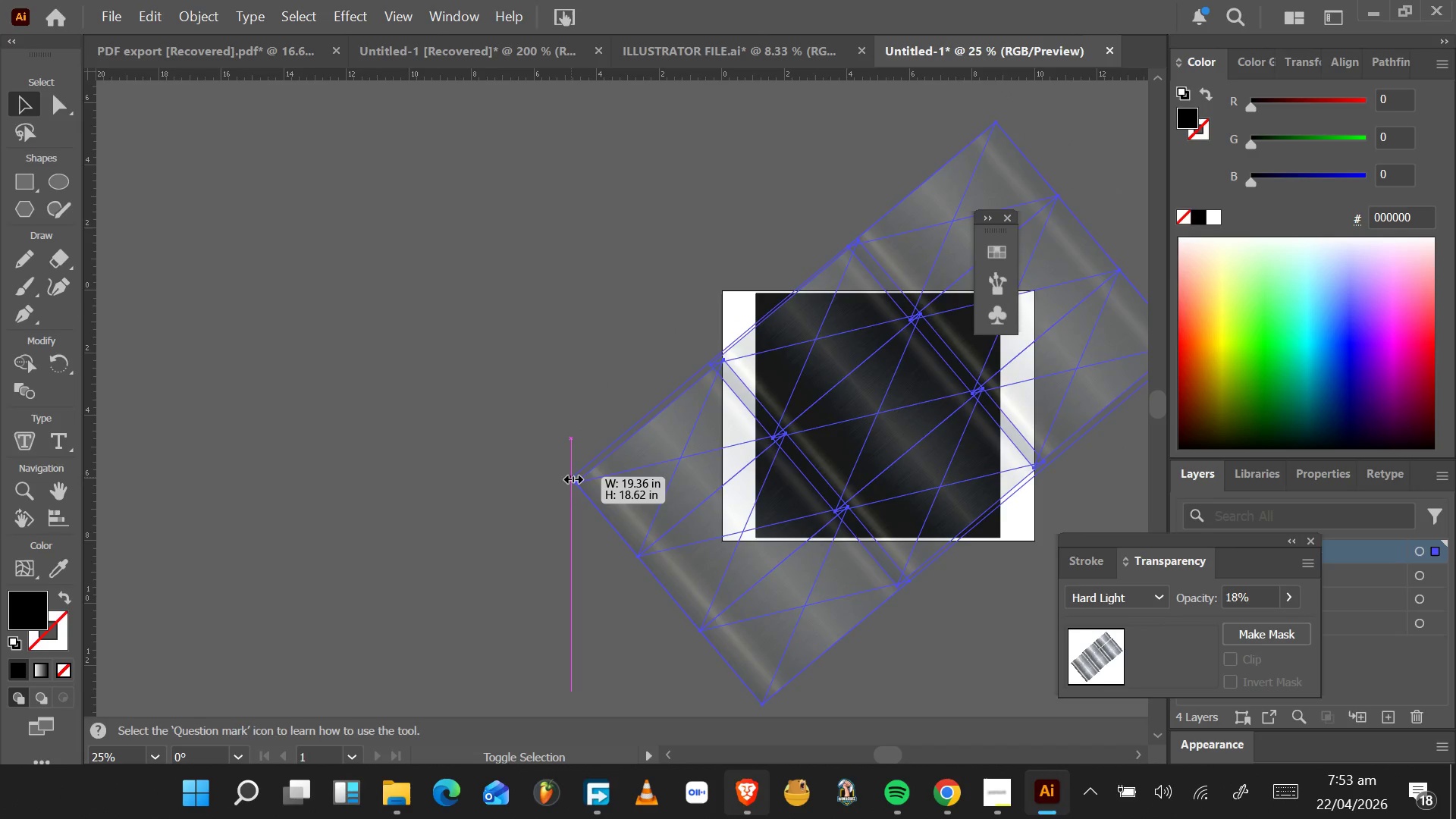 
hold_key(key=ShiftLeft, duration=0.78)
 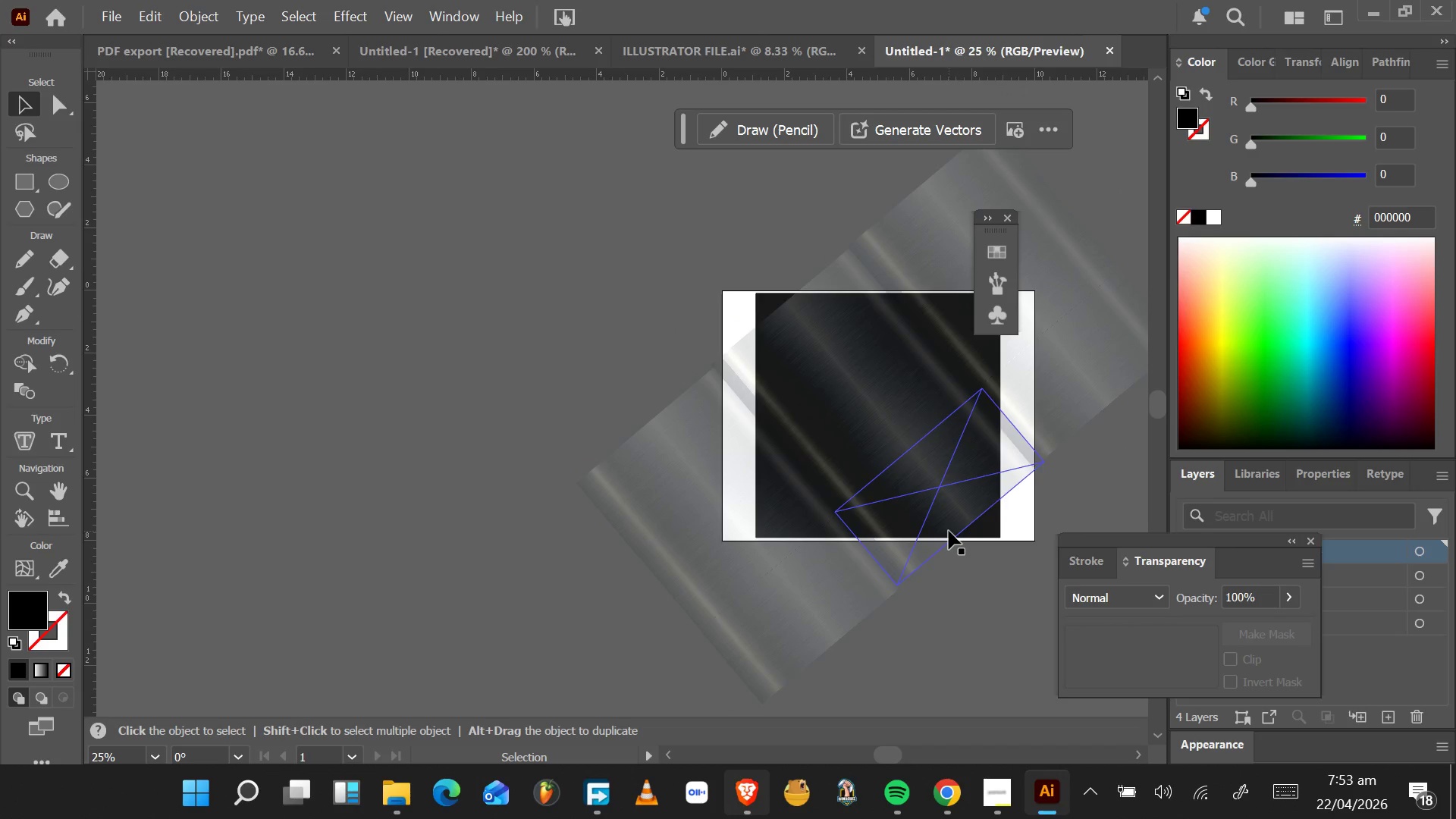 
wait(6.42)
 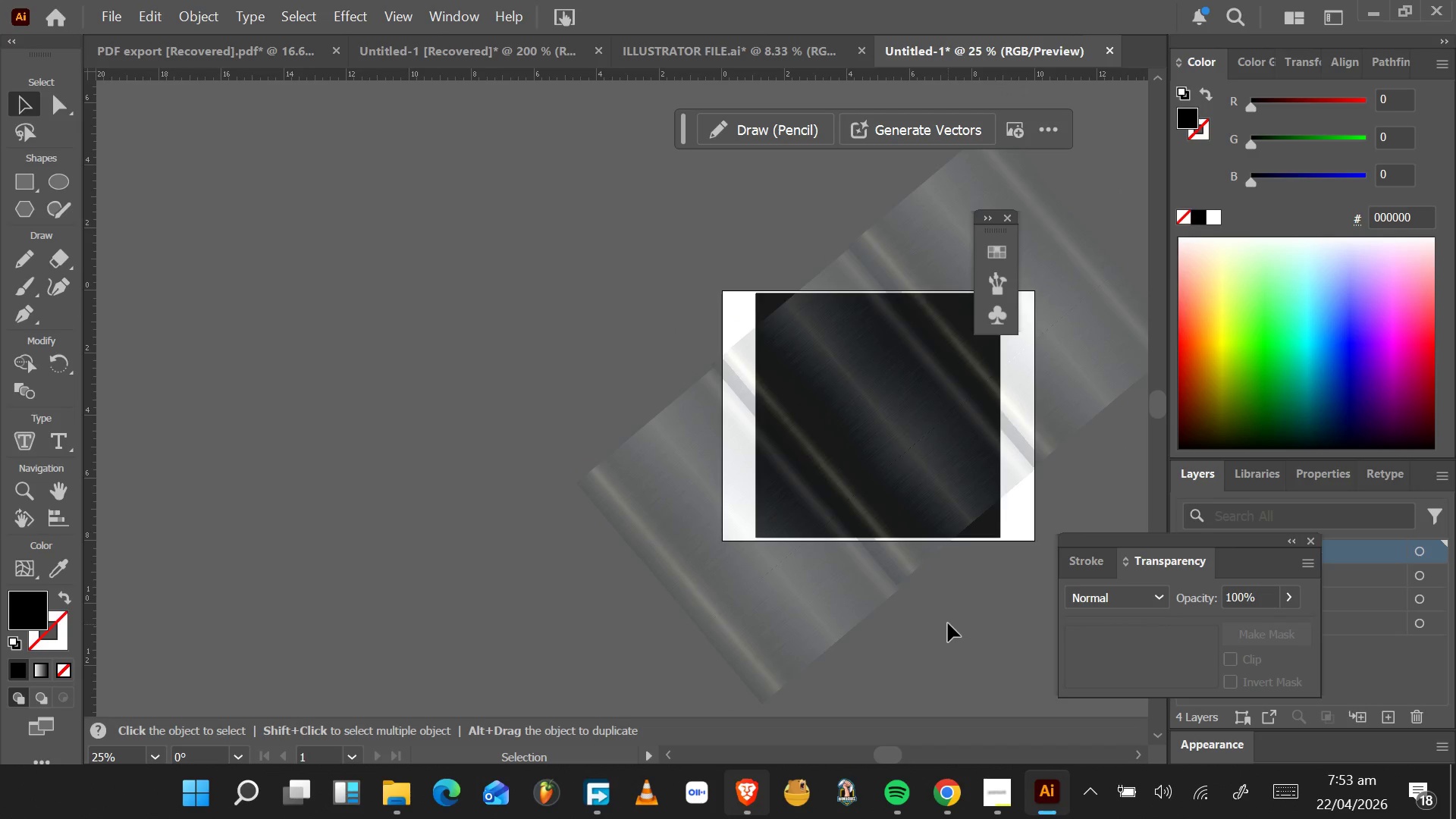 
key(Shift+ShiftLeft)
 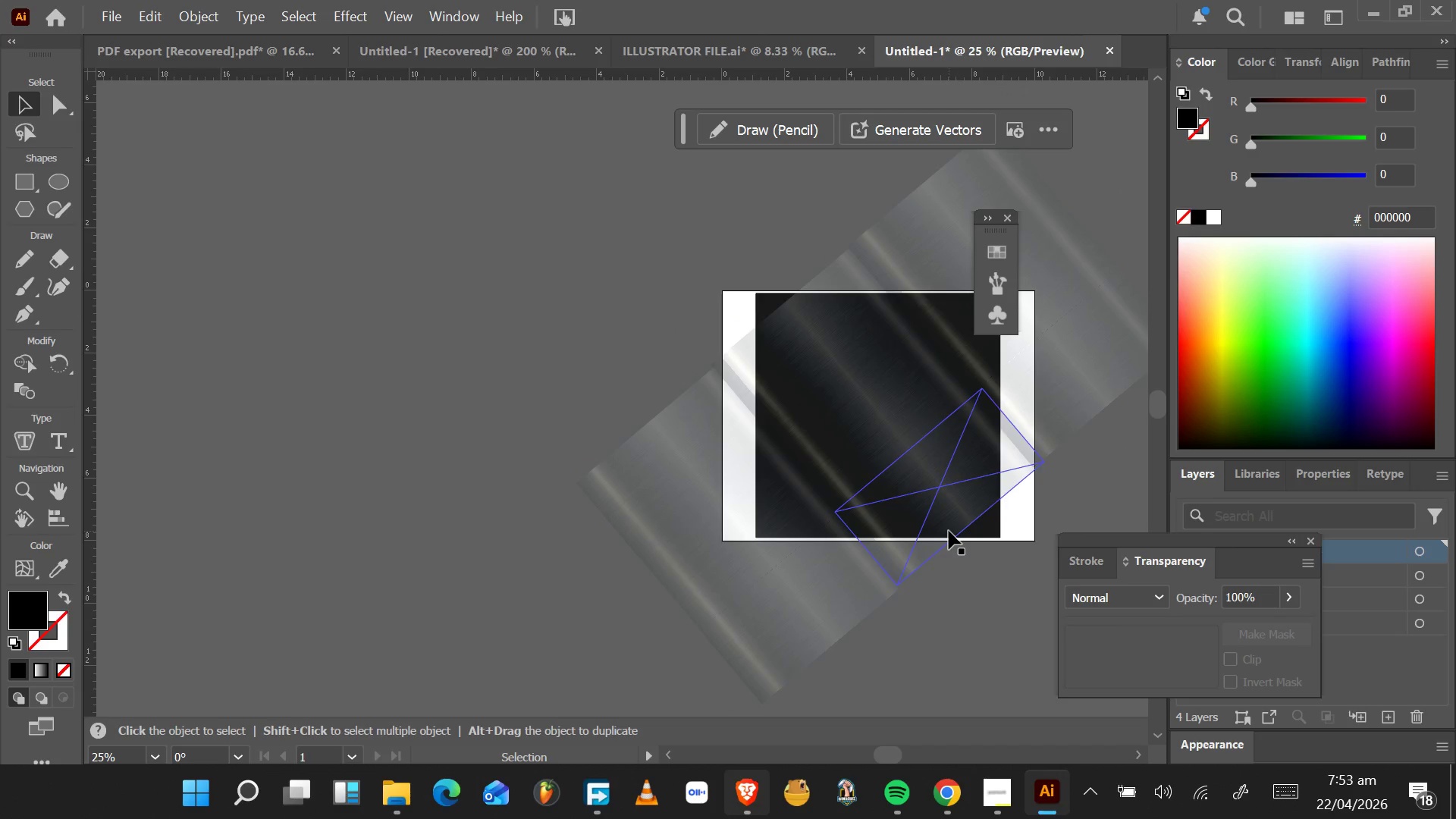 
key(Control+Z)
 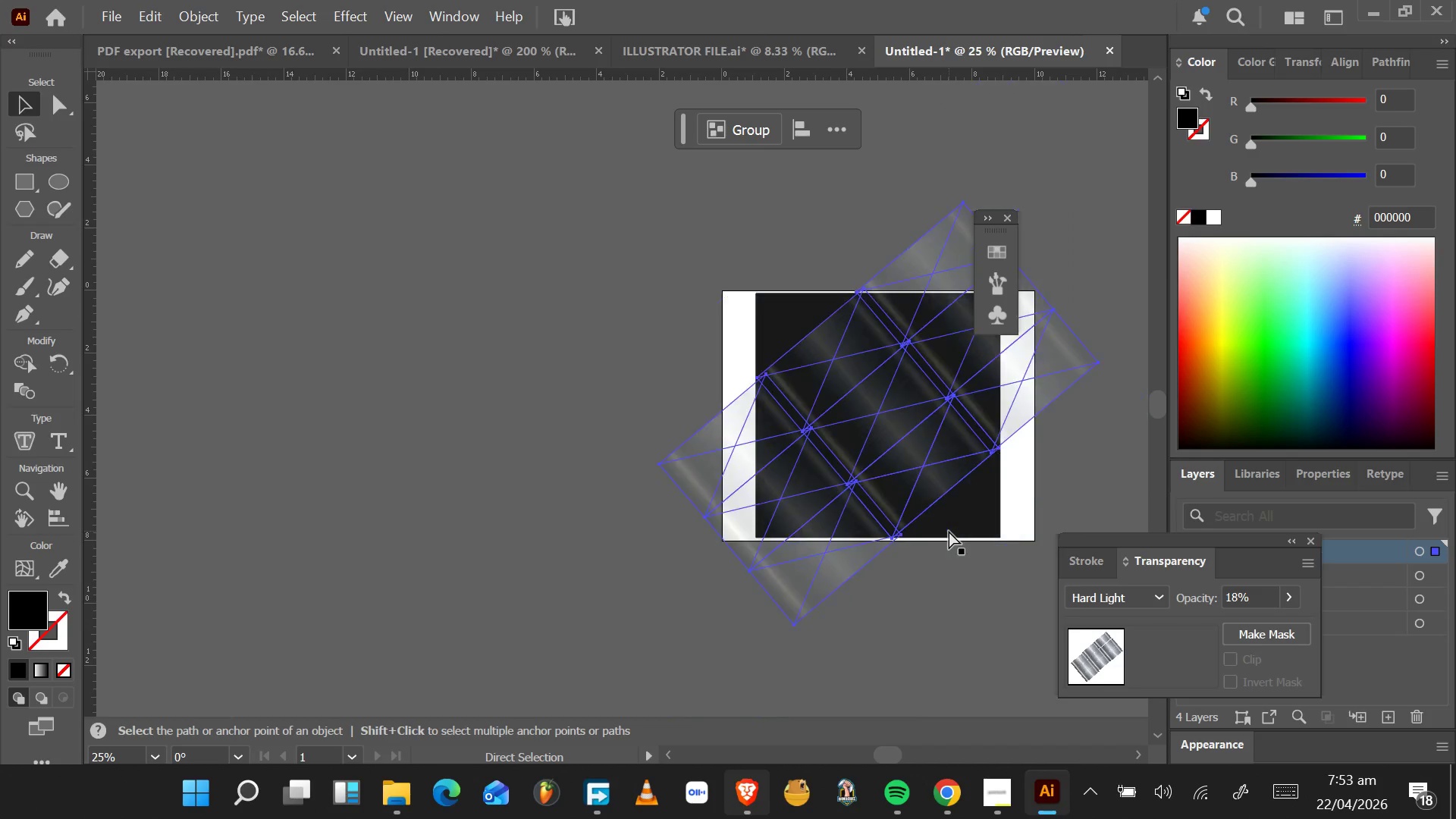 
key(Control+Z)
 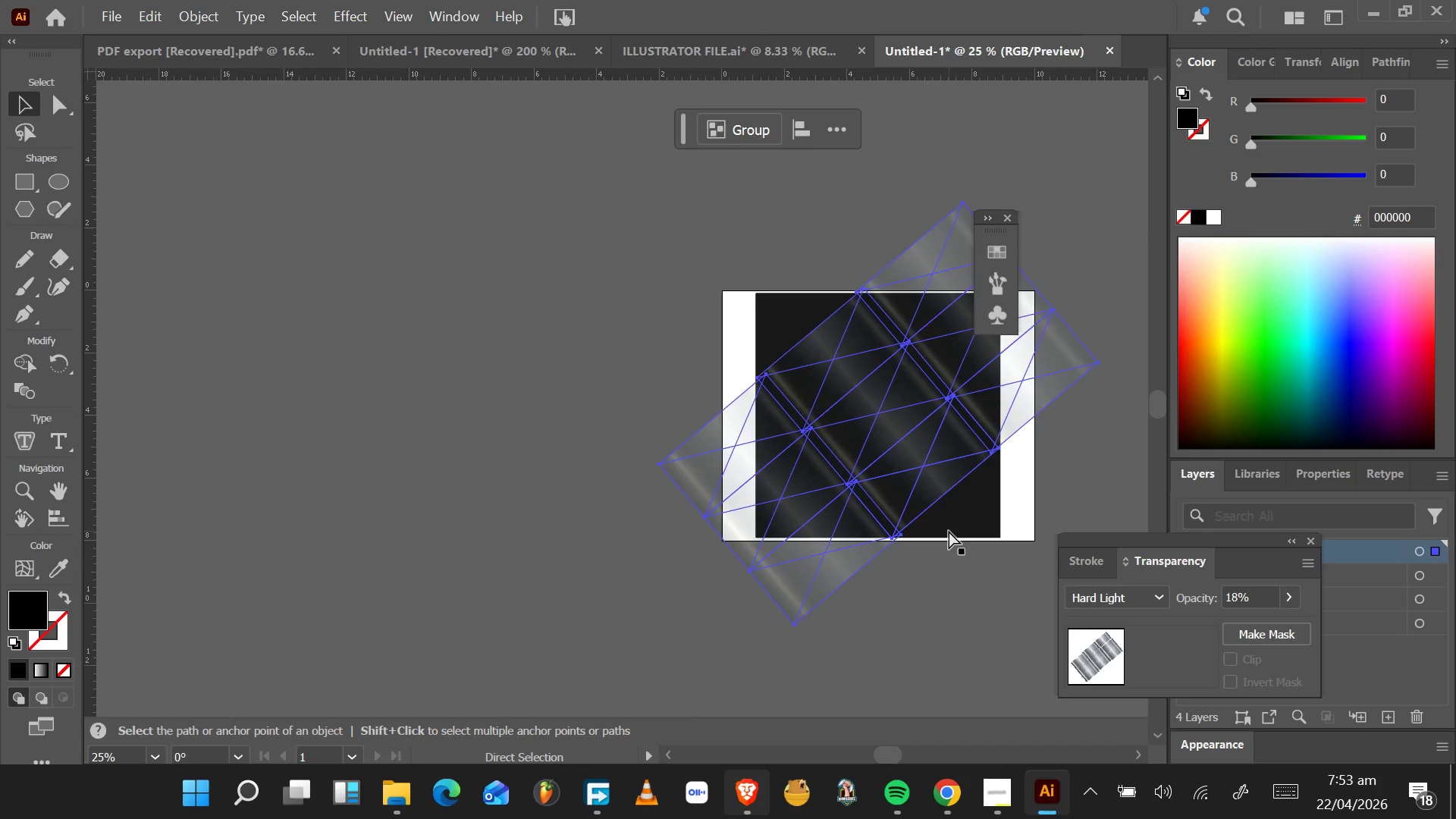 
key(Control+Z)
 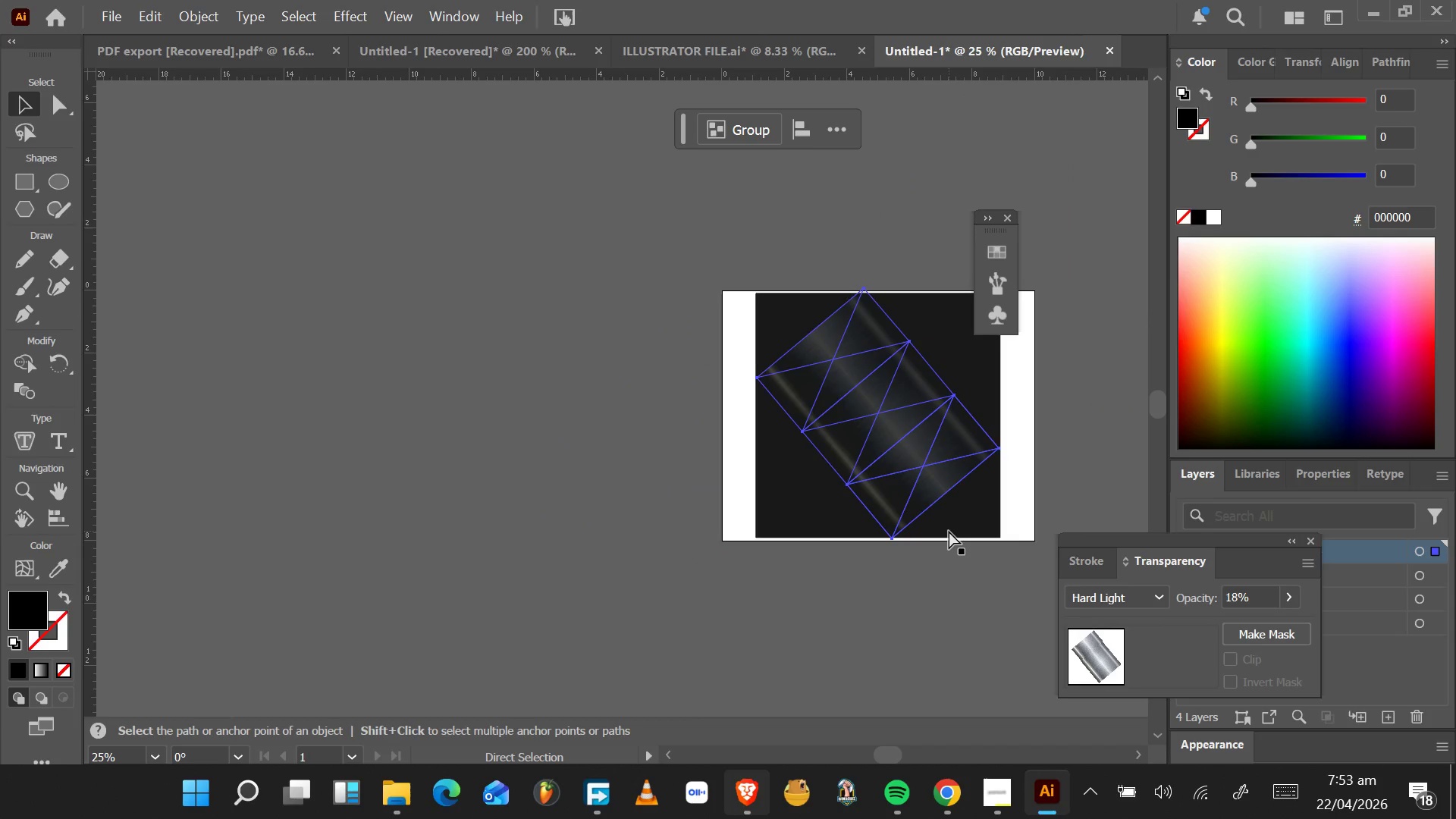 
key(Control+Z)
 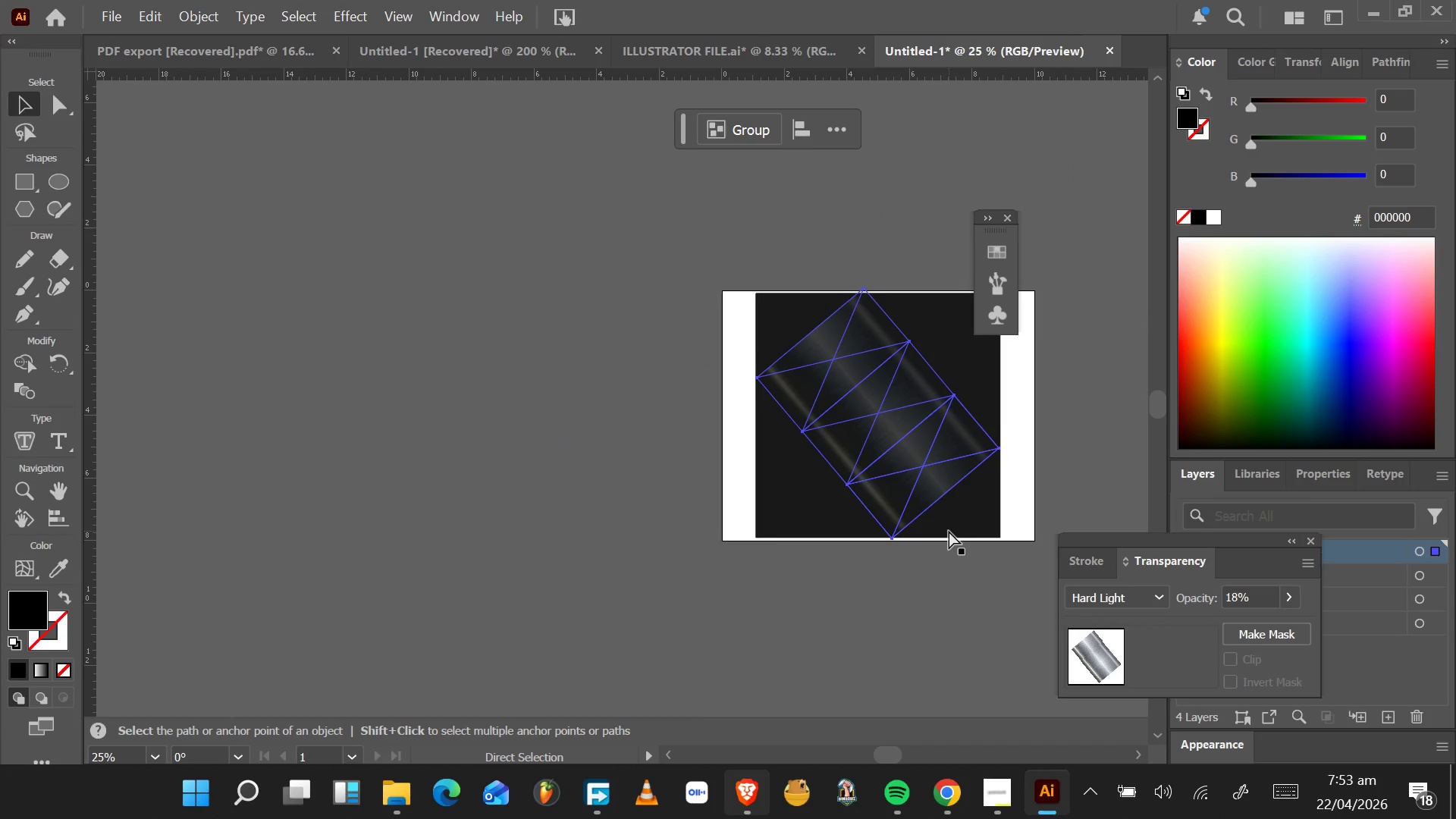 
key(Control+Z)
 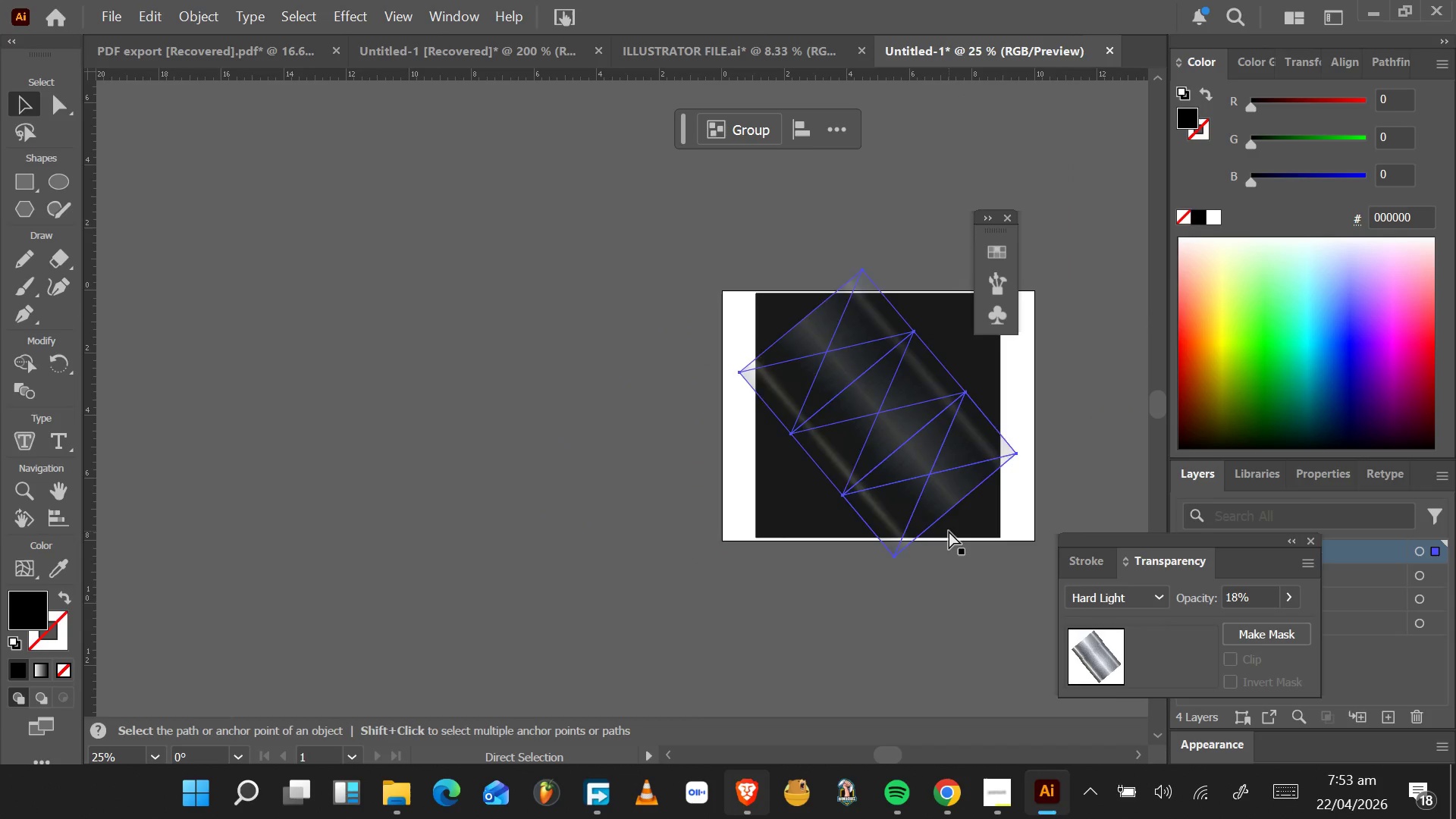 
key(Control+Z)
 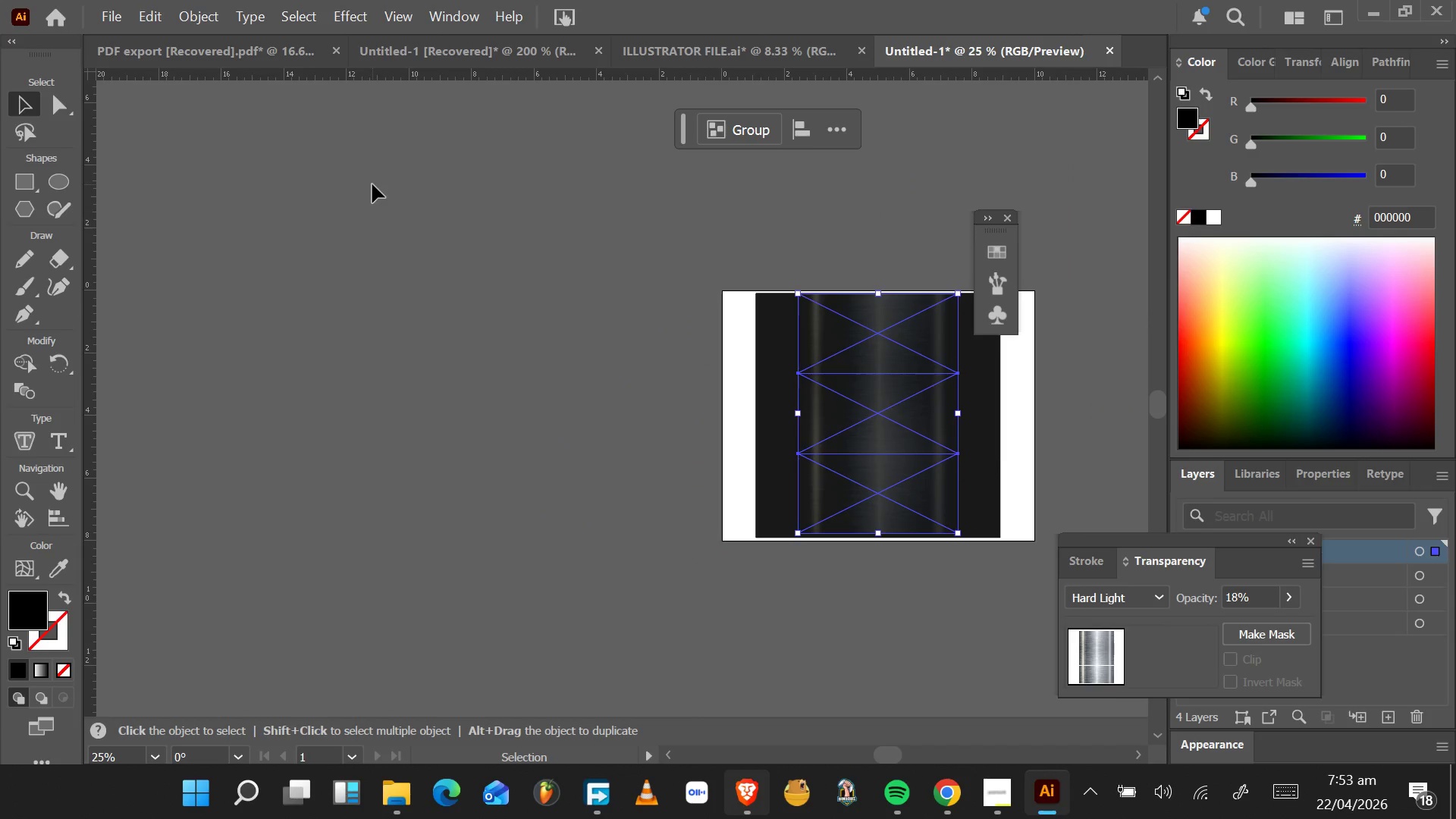 
wait(14.49)
 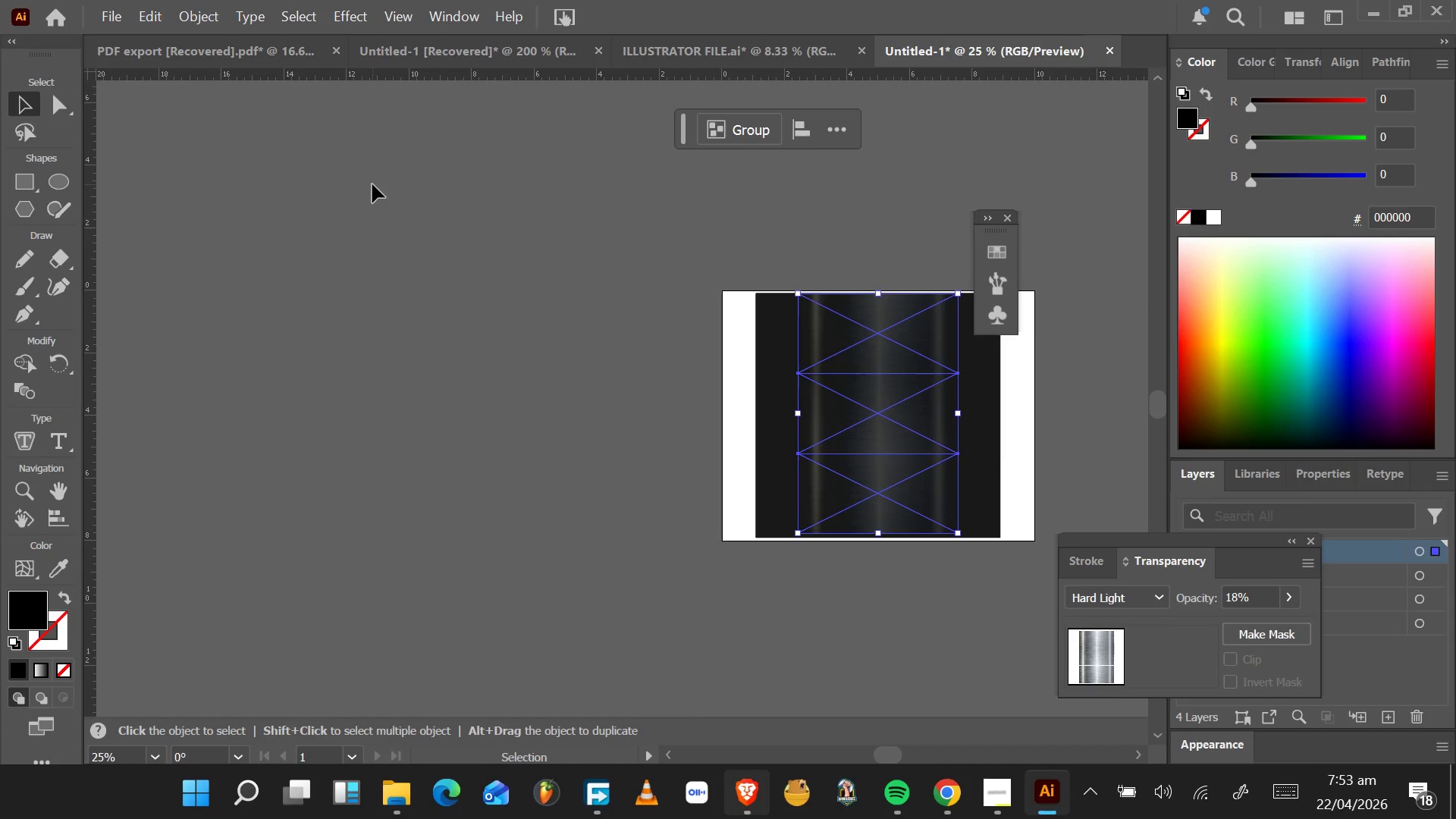 
mouse_move([926, 792])
 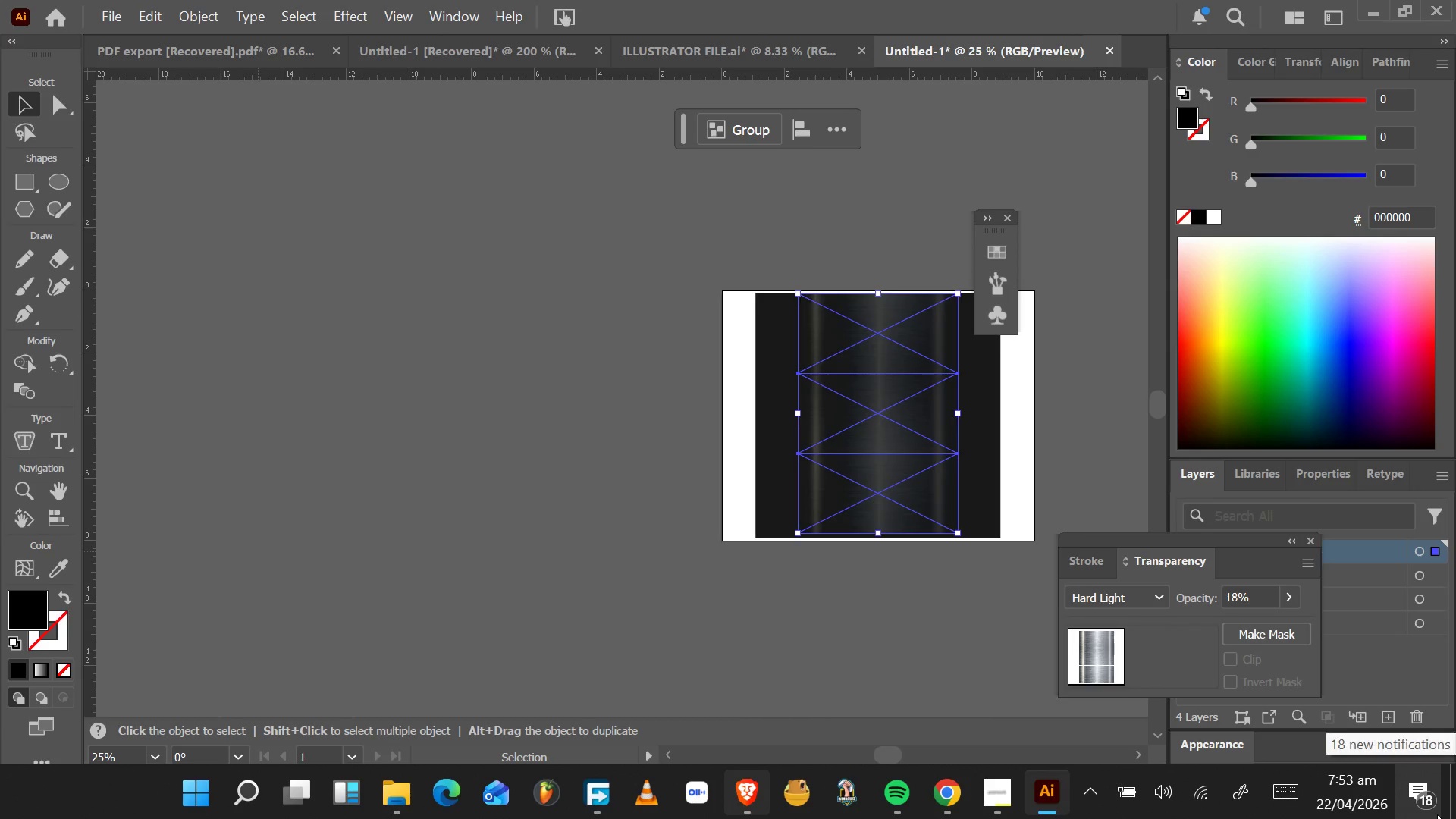 
key(Delete)
 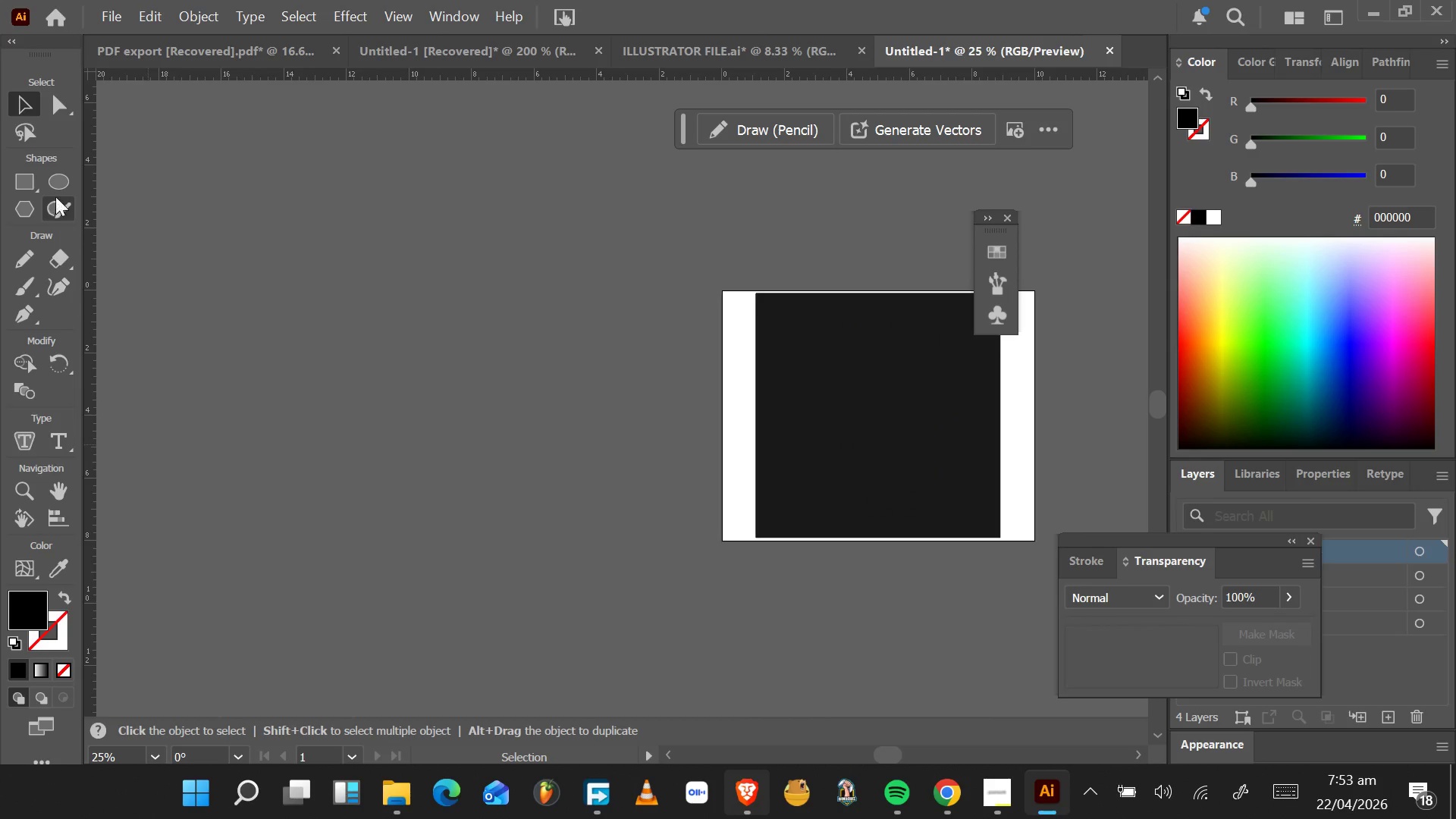 
left_click([902, 404])
 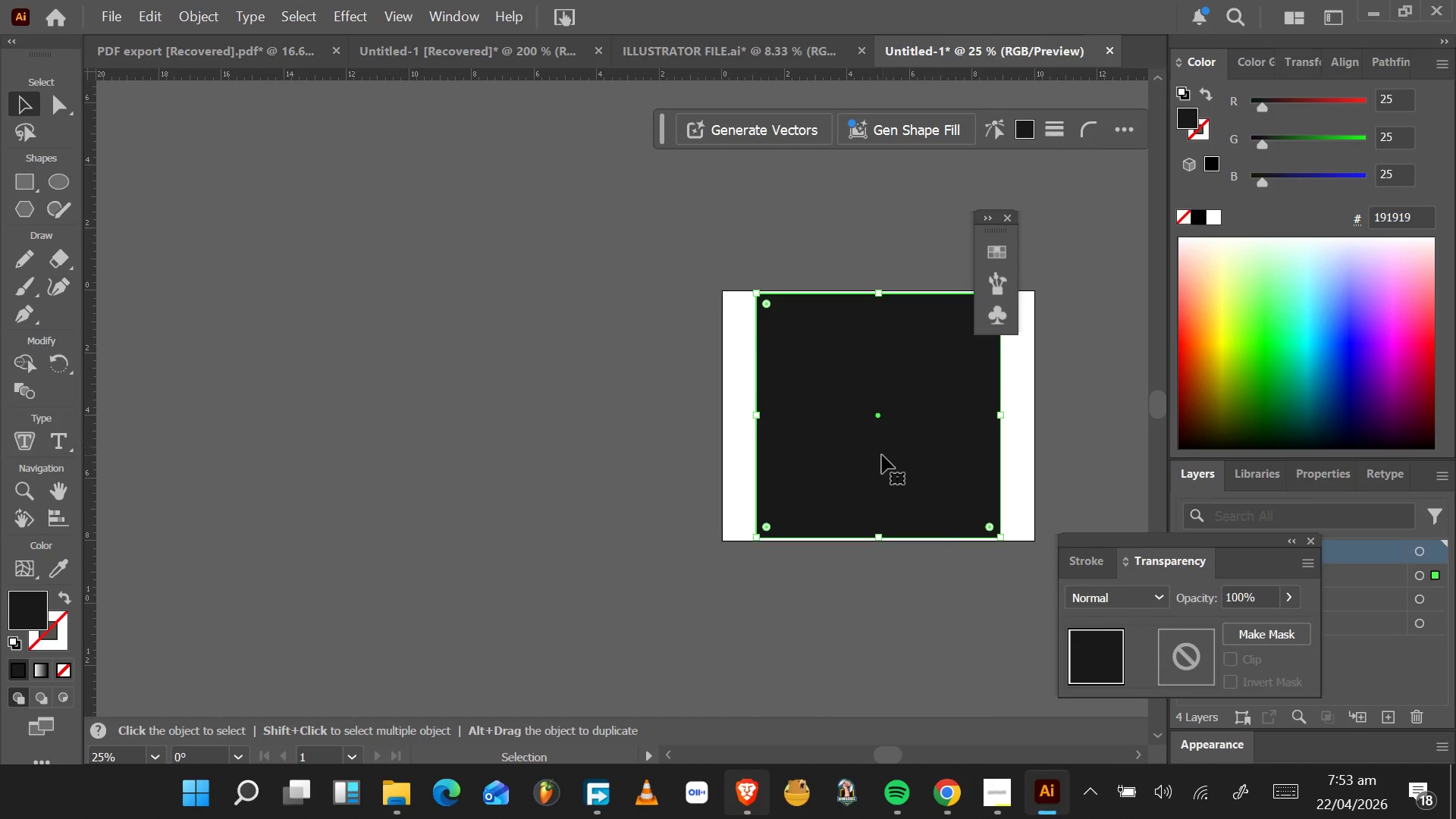 
hold_key(key=ControlLeft, duration=1.5)
 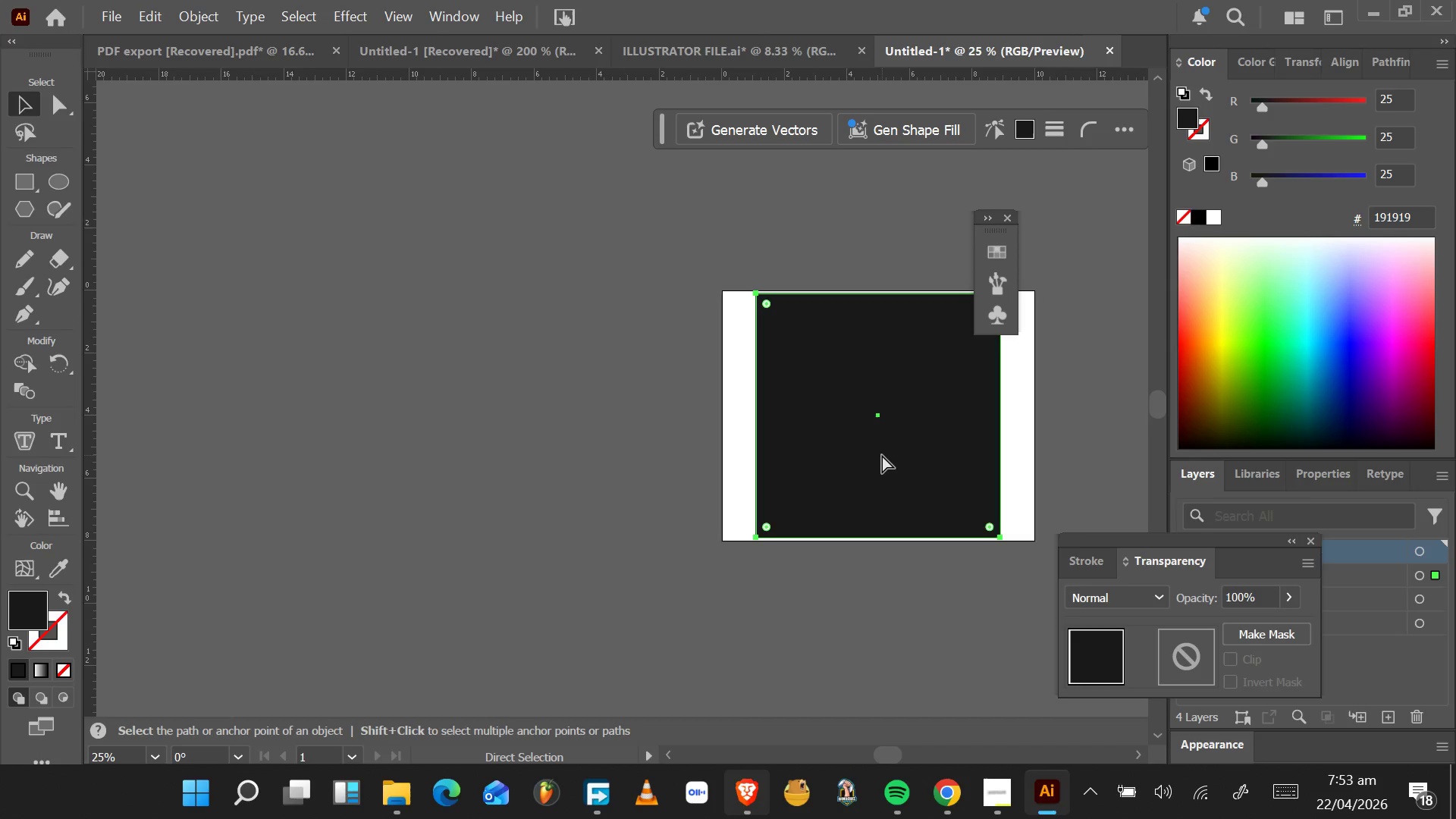 
hold_key(key=ControlLeft, duration=1.53)
 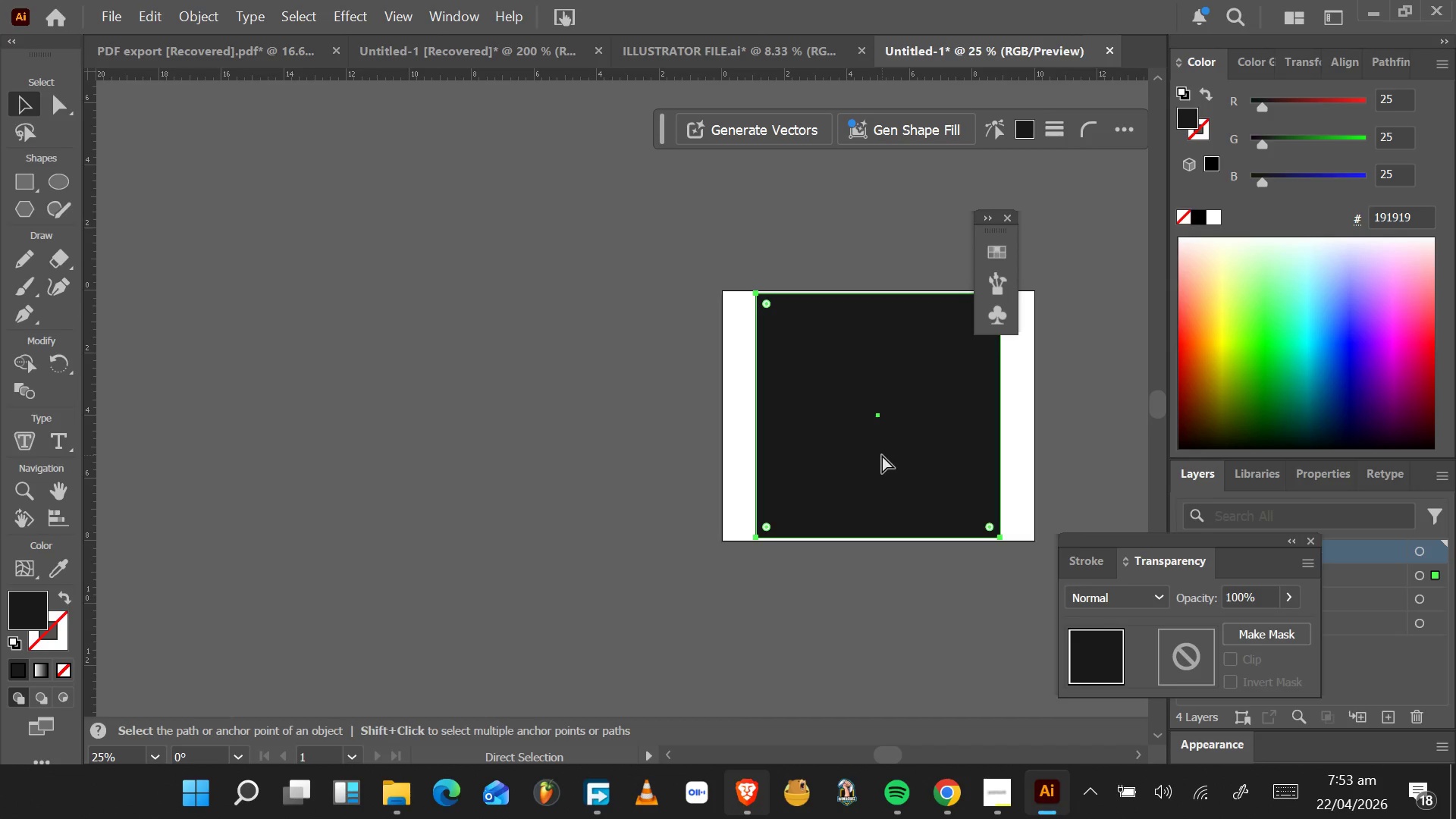 
hold_key(key=ControlLeft, duration=1.53)
 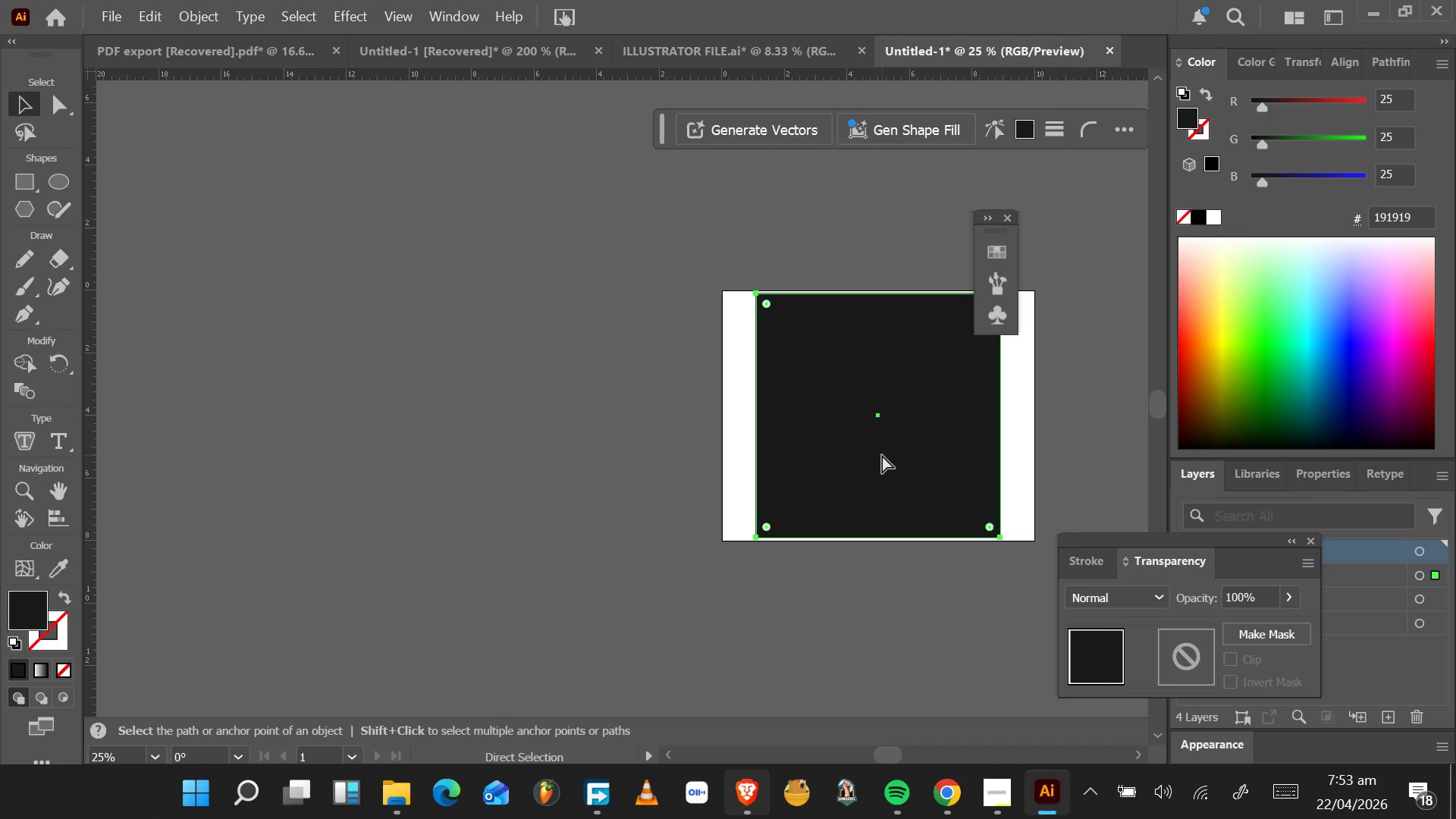 
hold_key(key=ControlLeft, duration=1.53)
 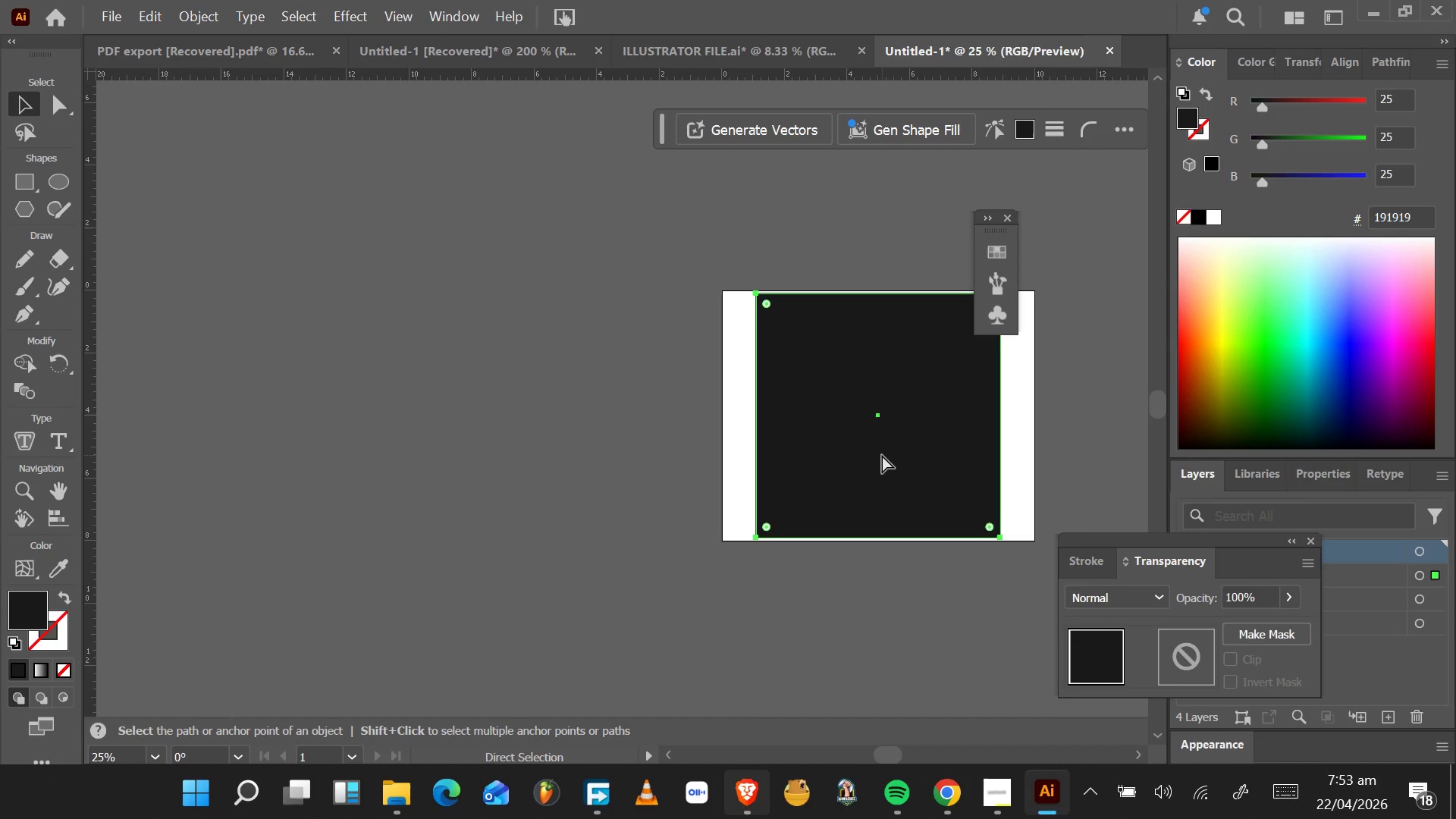 
hold_key(key=ControlLeft, duration=1.52)
 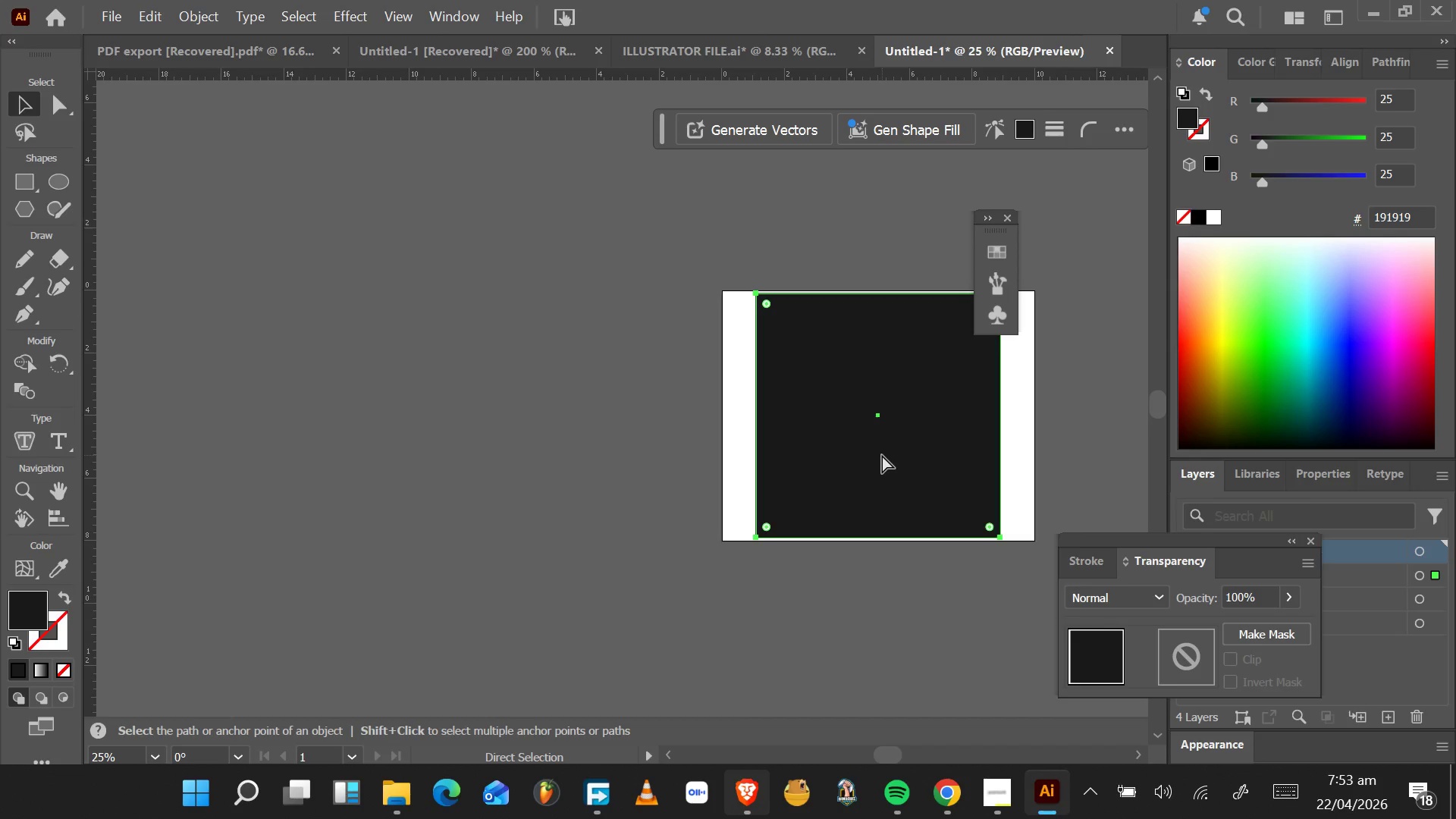 
key(Control+C)
 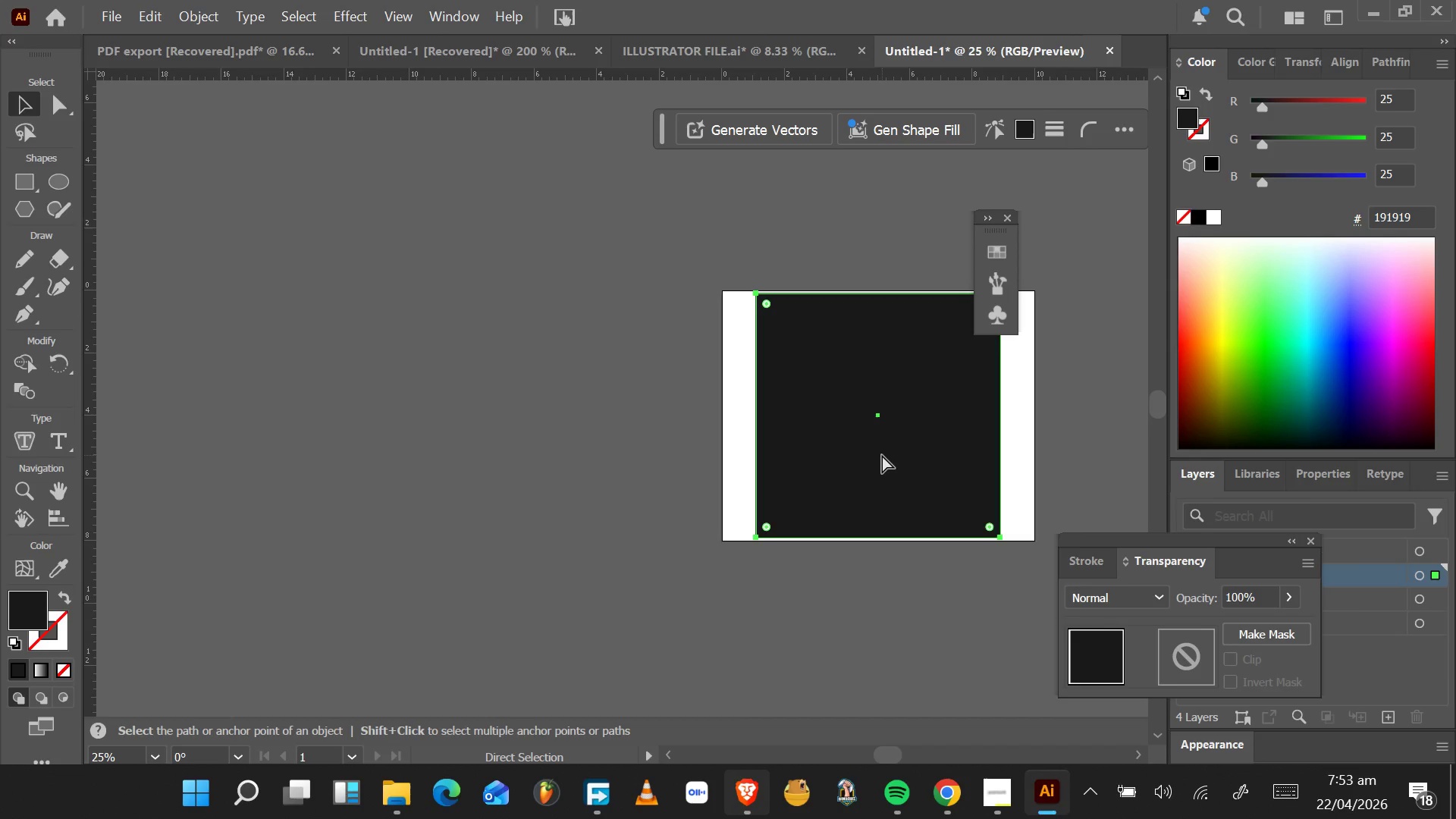 
key(Control+V)
 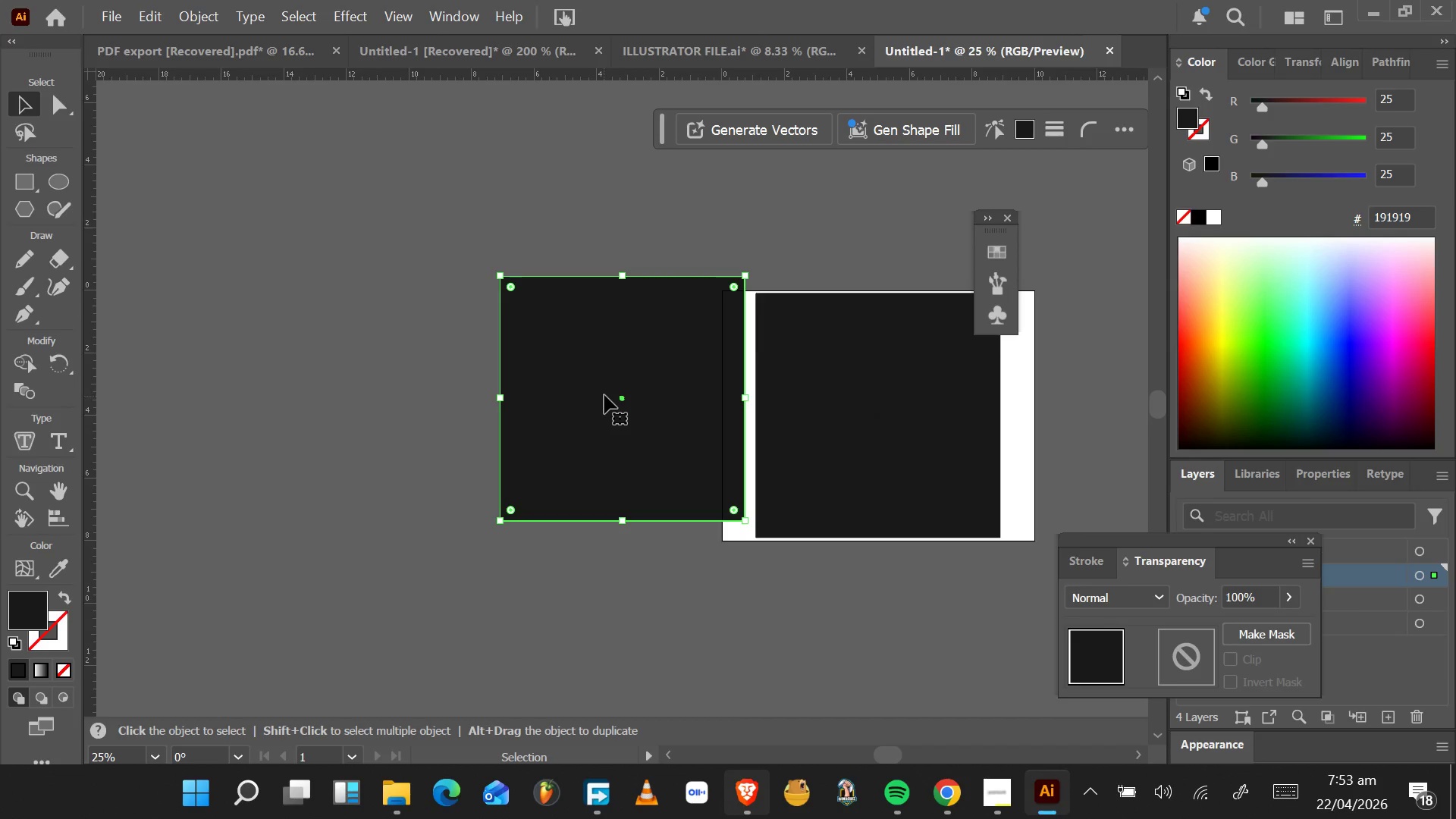 
left_click_drag(start_coordinate=[624, 398], to_coordinate=[880, 416])
 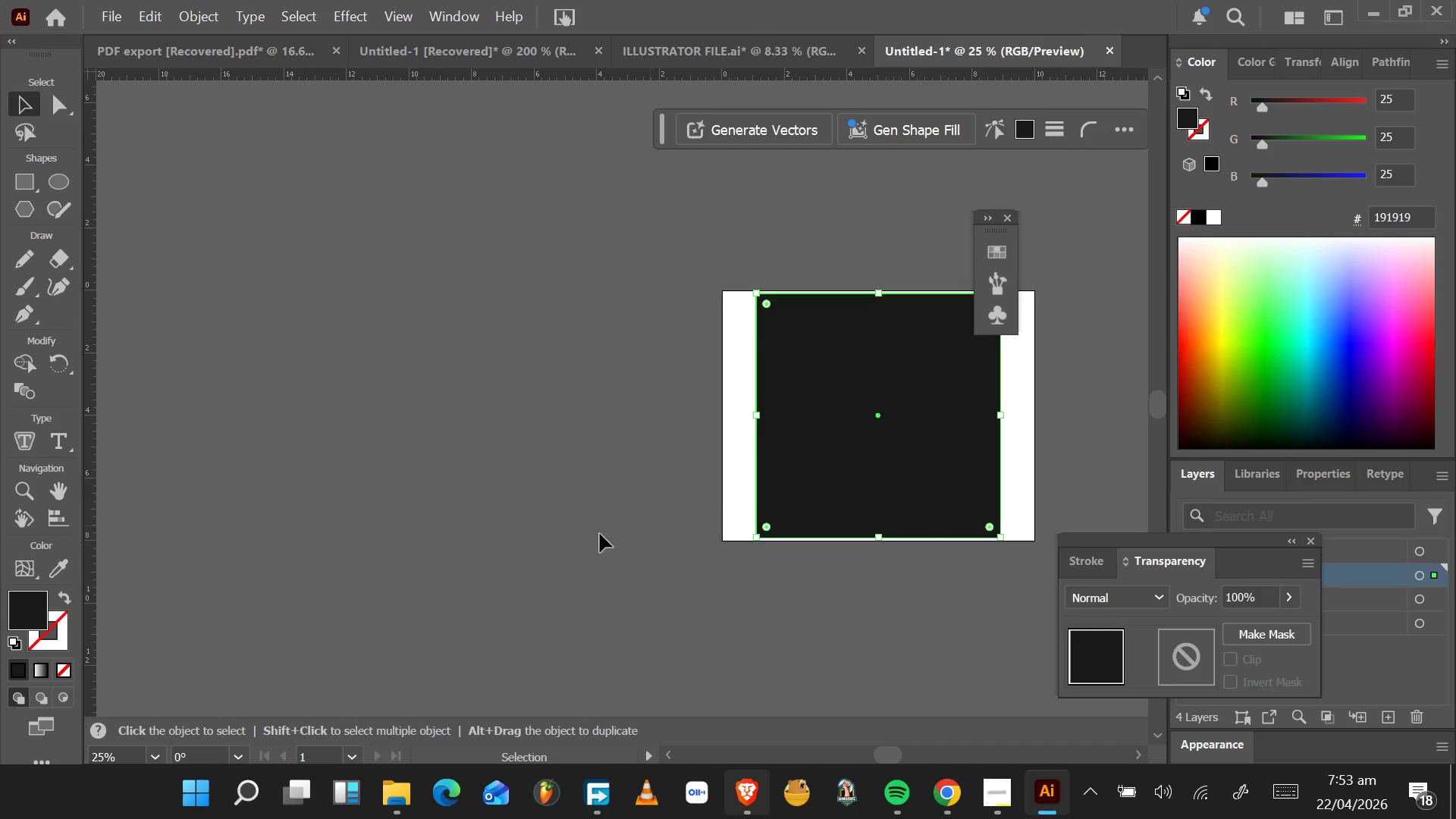 
left_click([44, 672])
 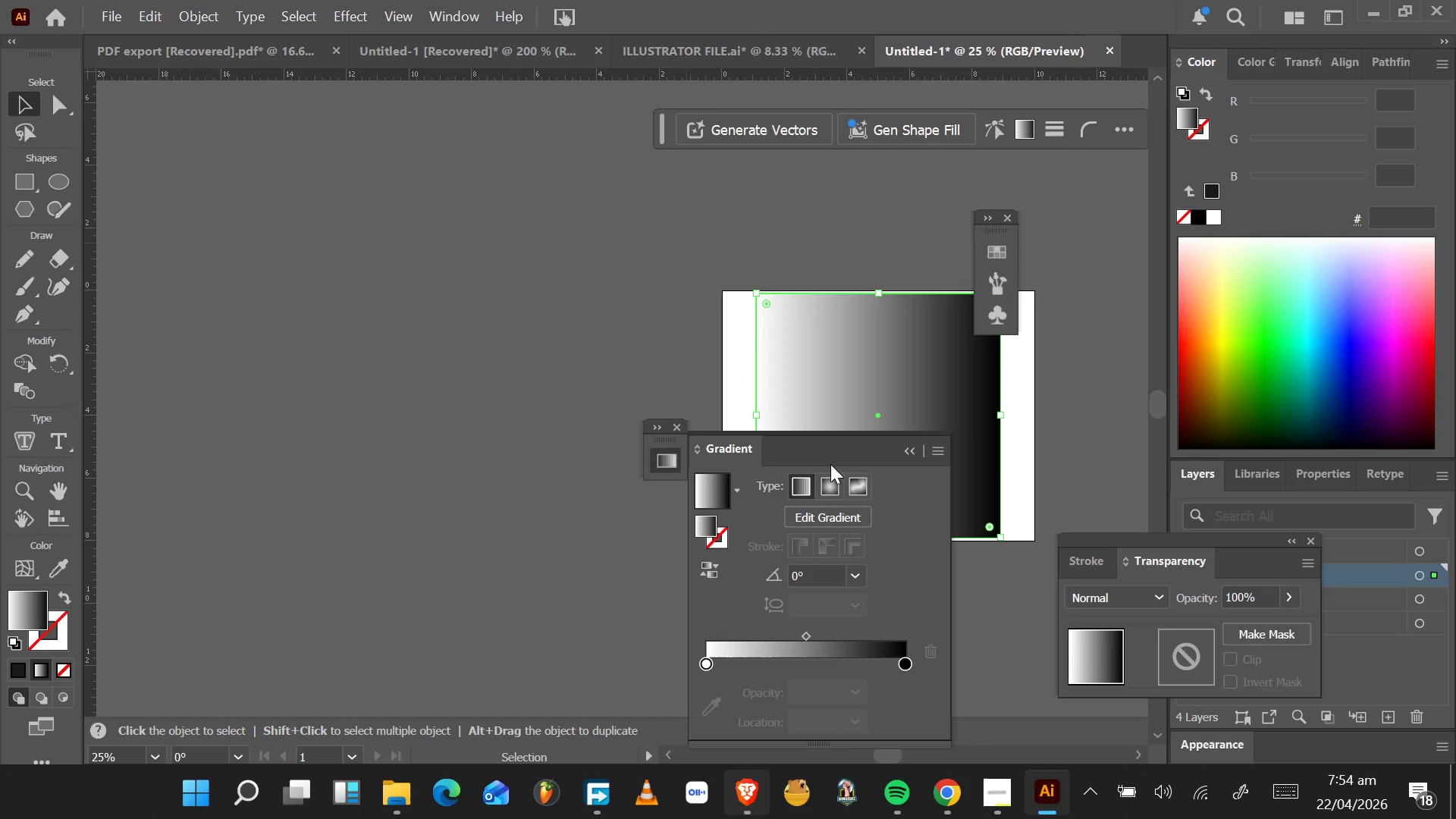 
left_click_drag(start_coordinate=[829, 460], to_coordinate=[579, 439])
 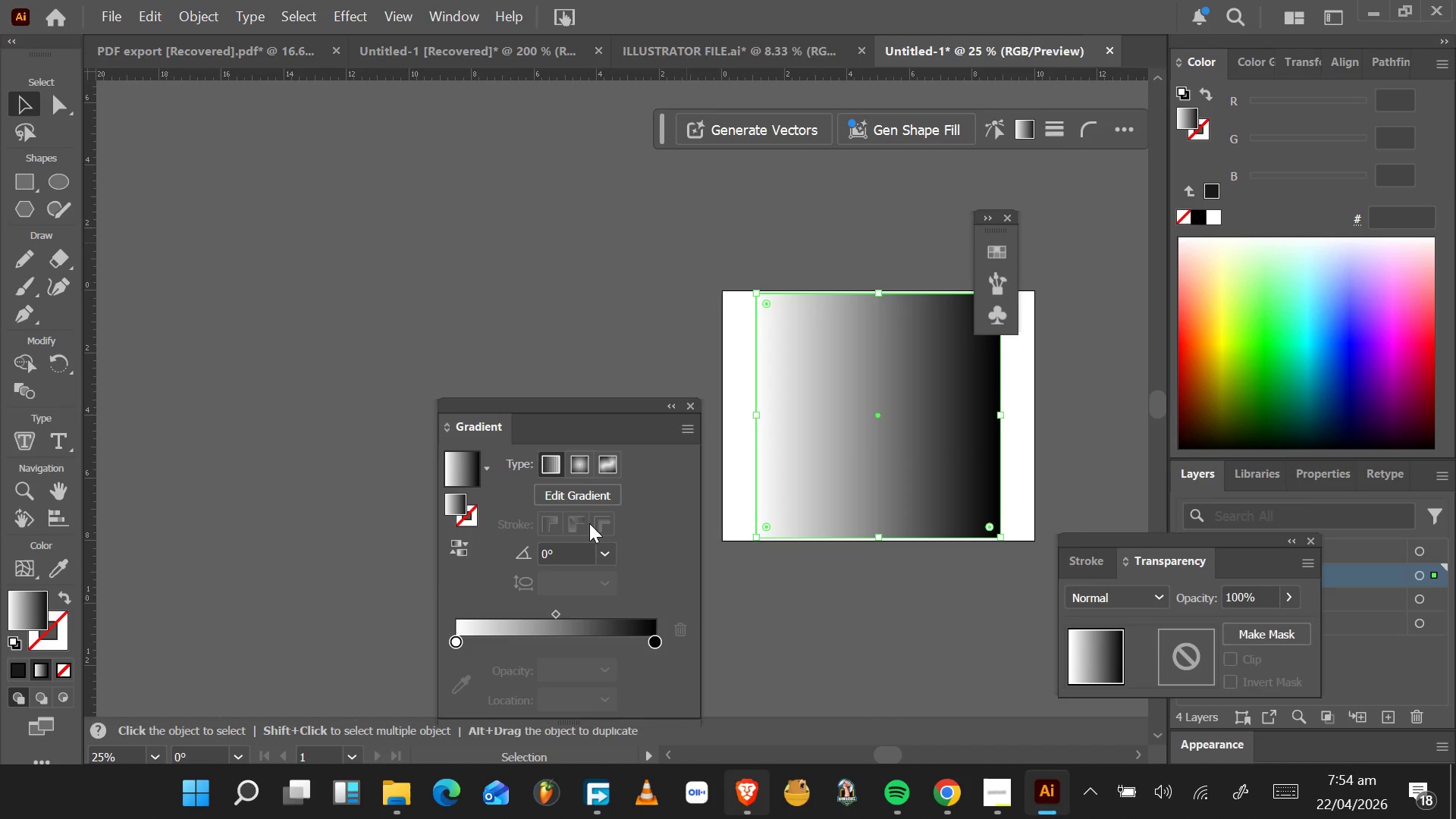 
mouse_move([607, 547])
 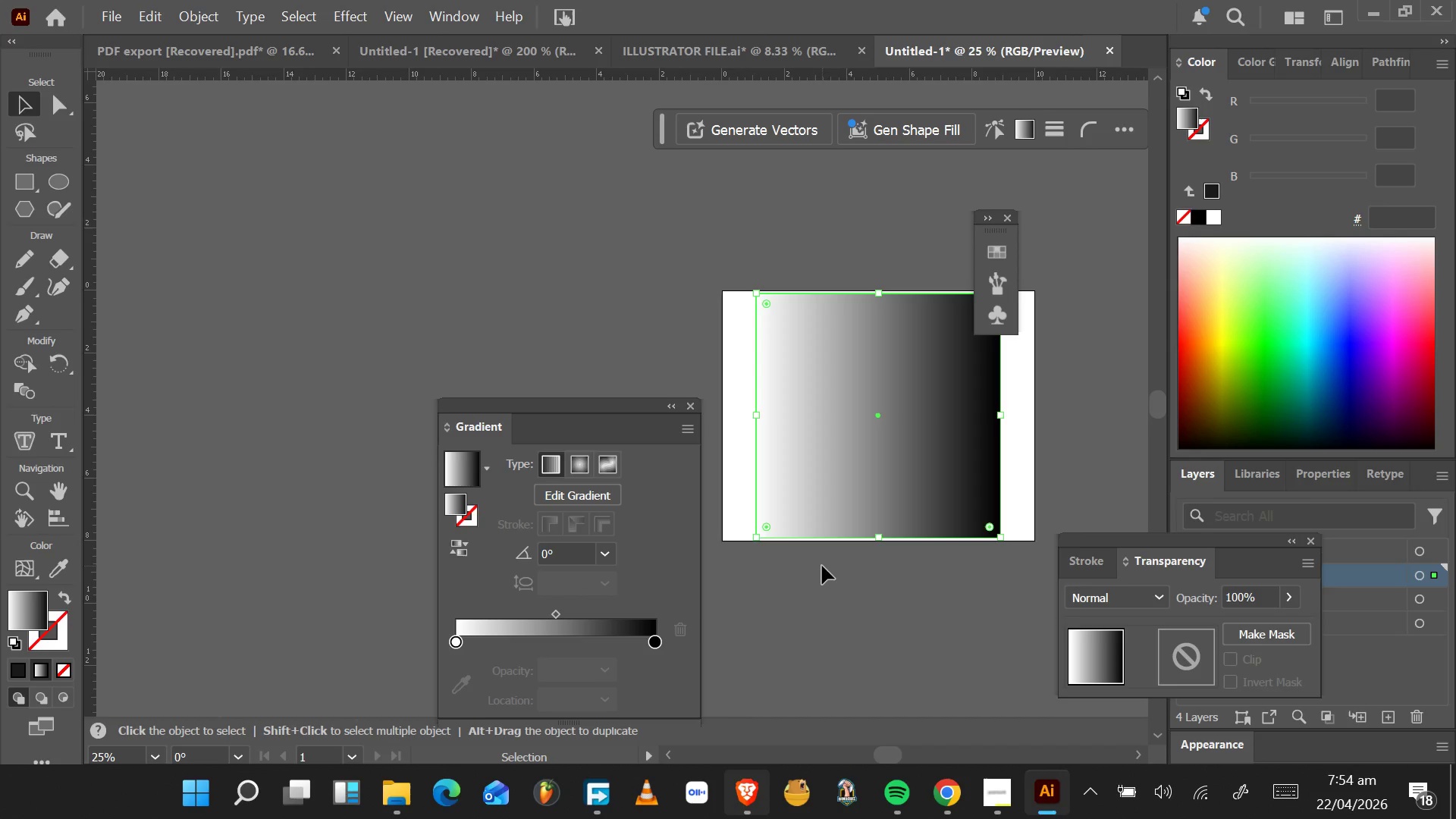 
key(Control+ControlLeft)
 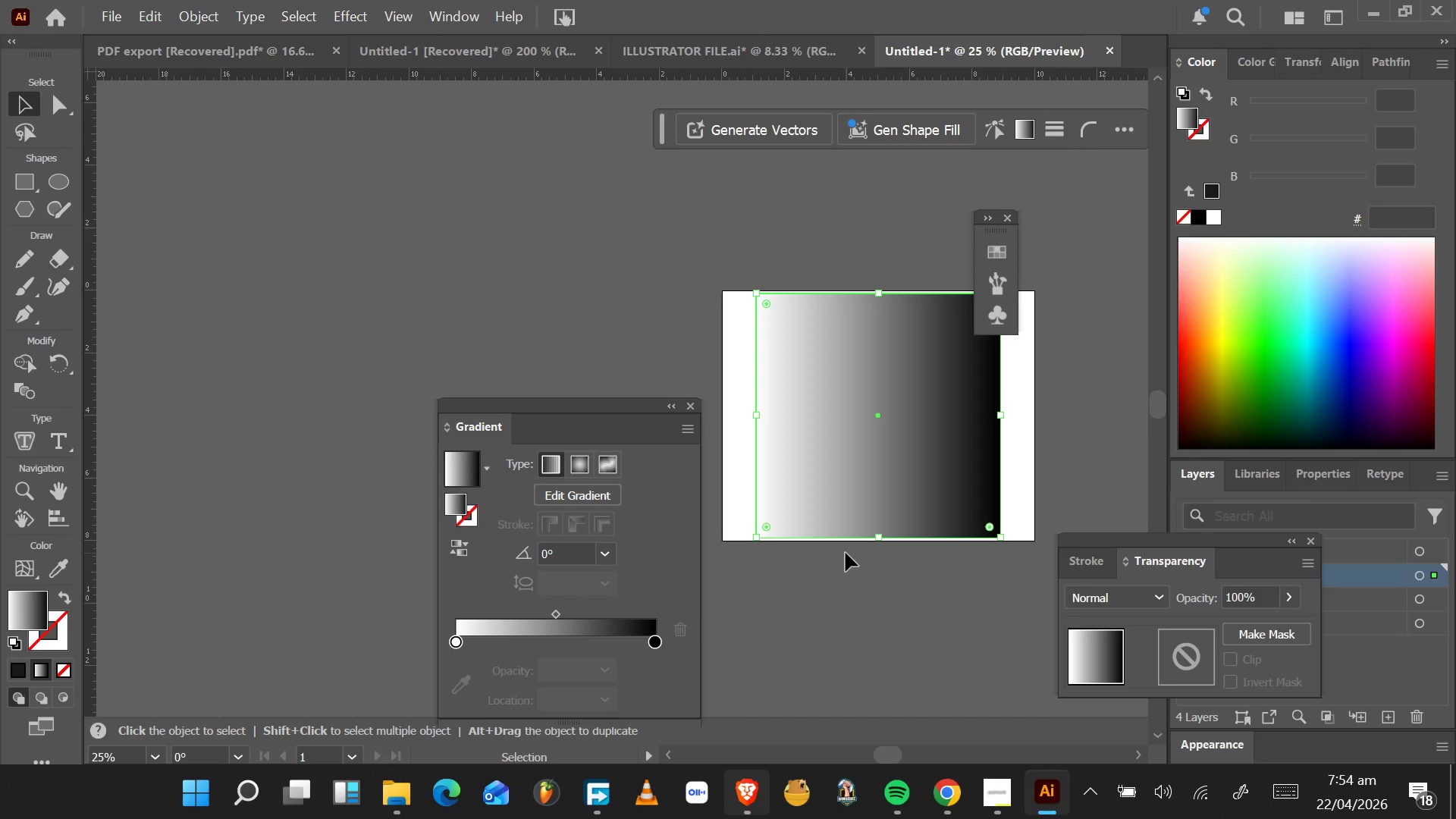 
hold_key(key=ControlLeft, duration=0.58)
 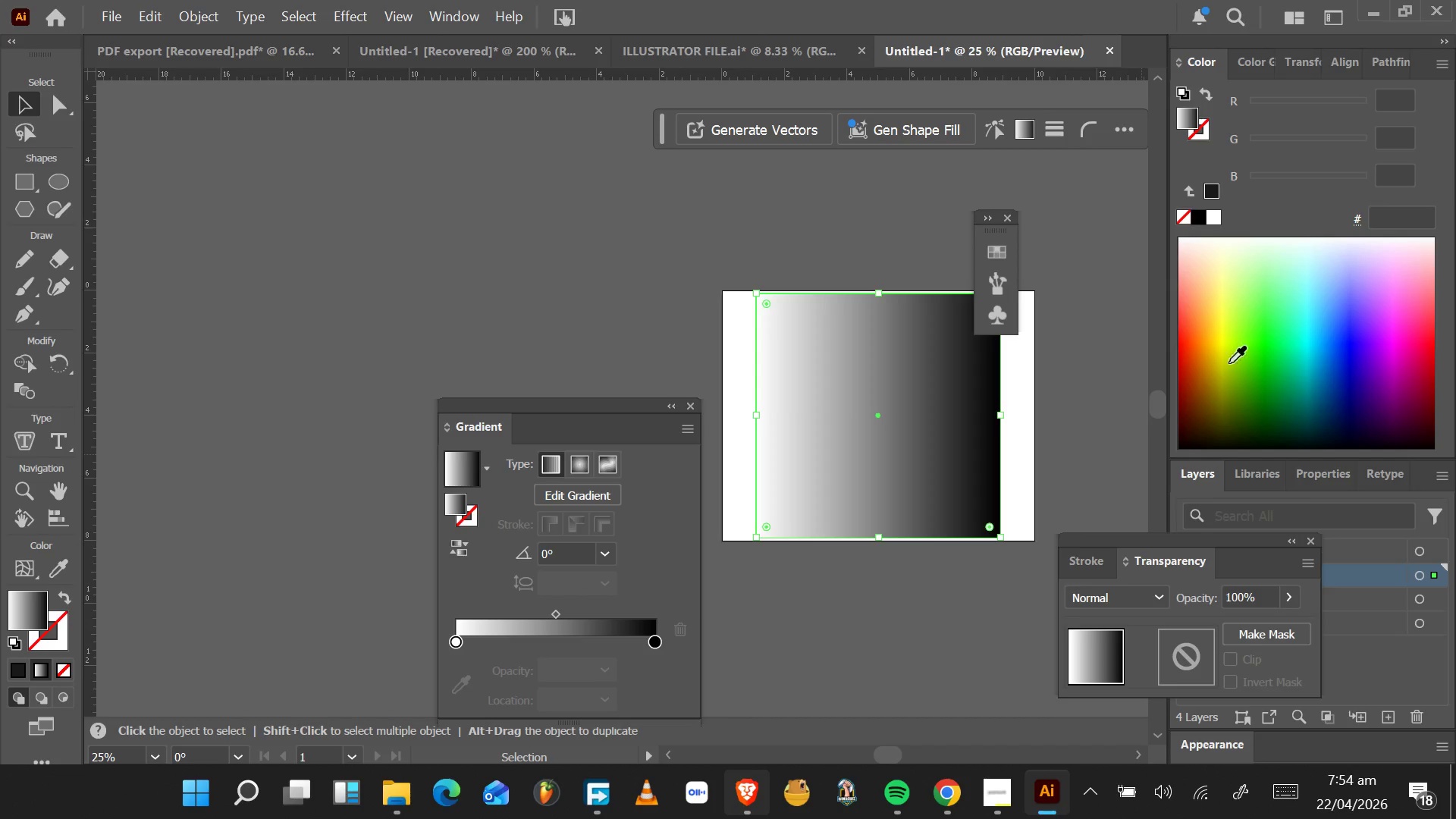 
left_click([1206, 482])
 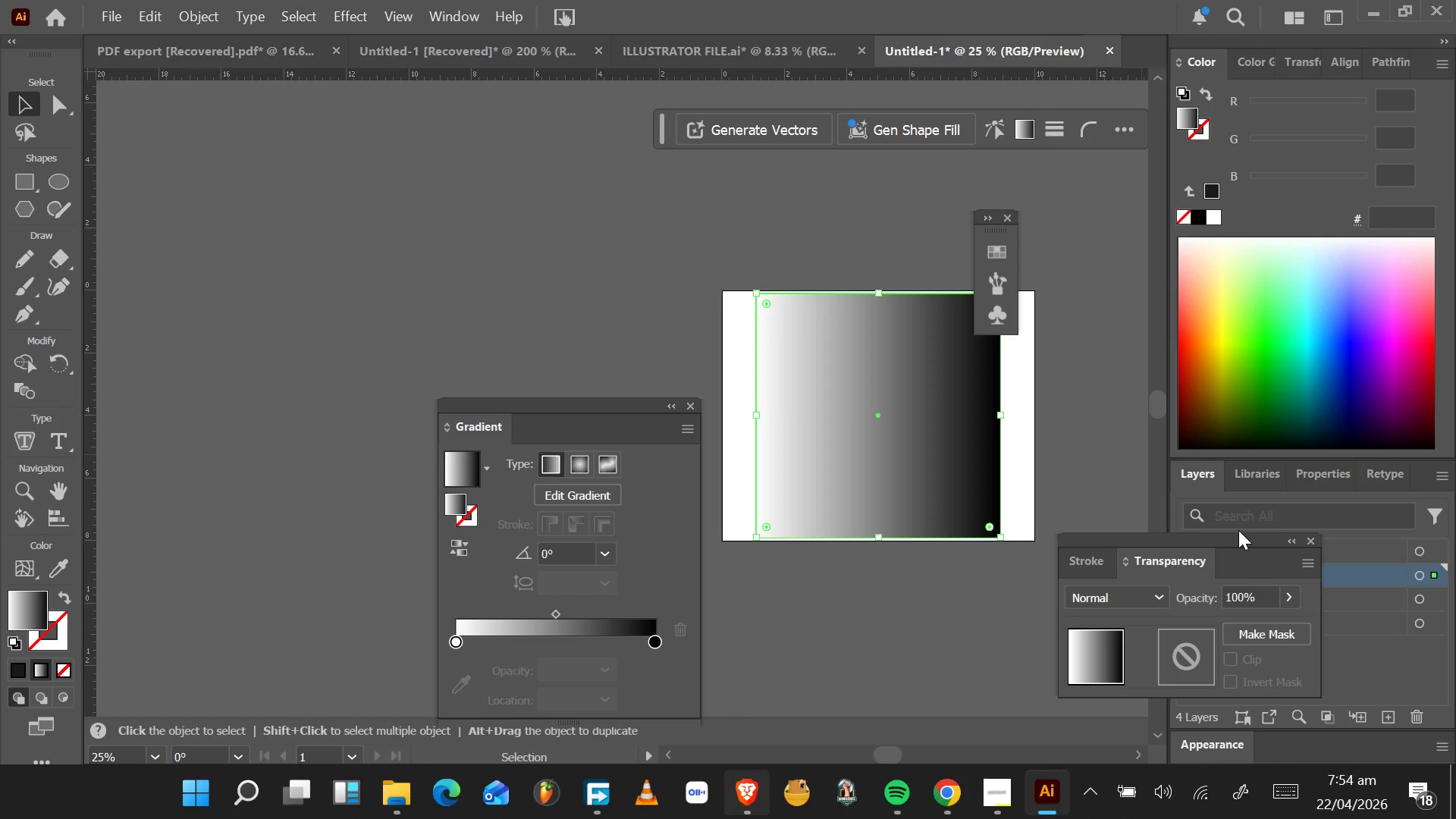 
left_click_drag(start_coordinate=[1241, 539], to_coordinate=[285, 78])
 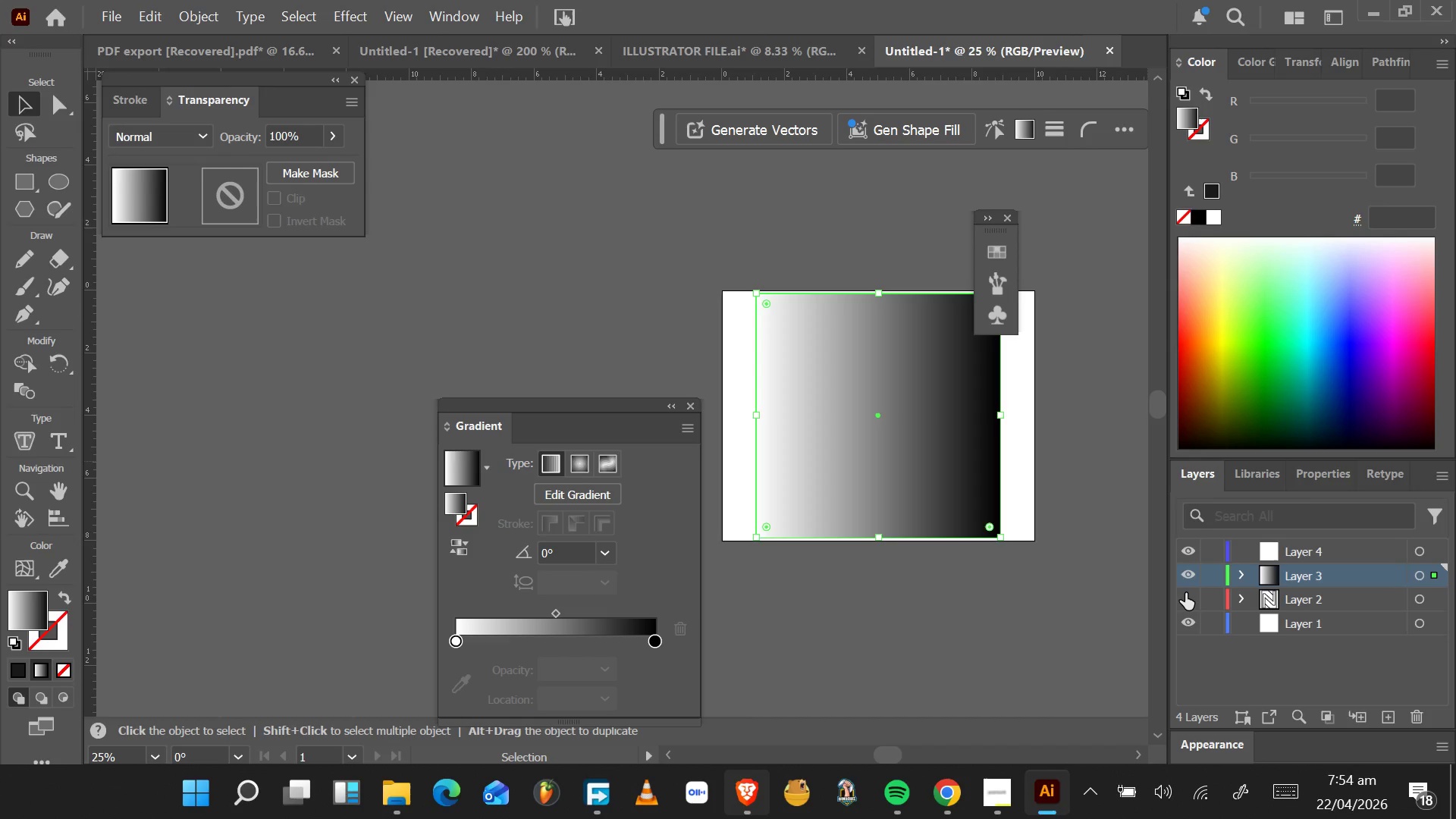 
key(Control+Z)
 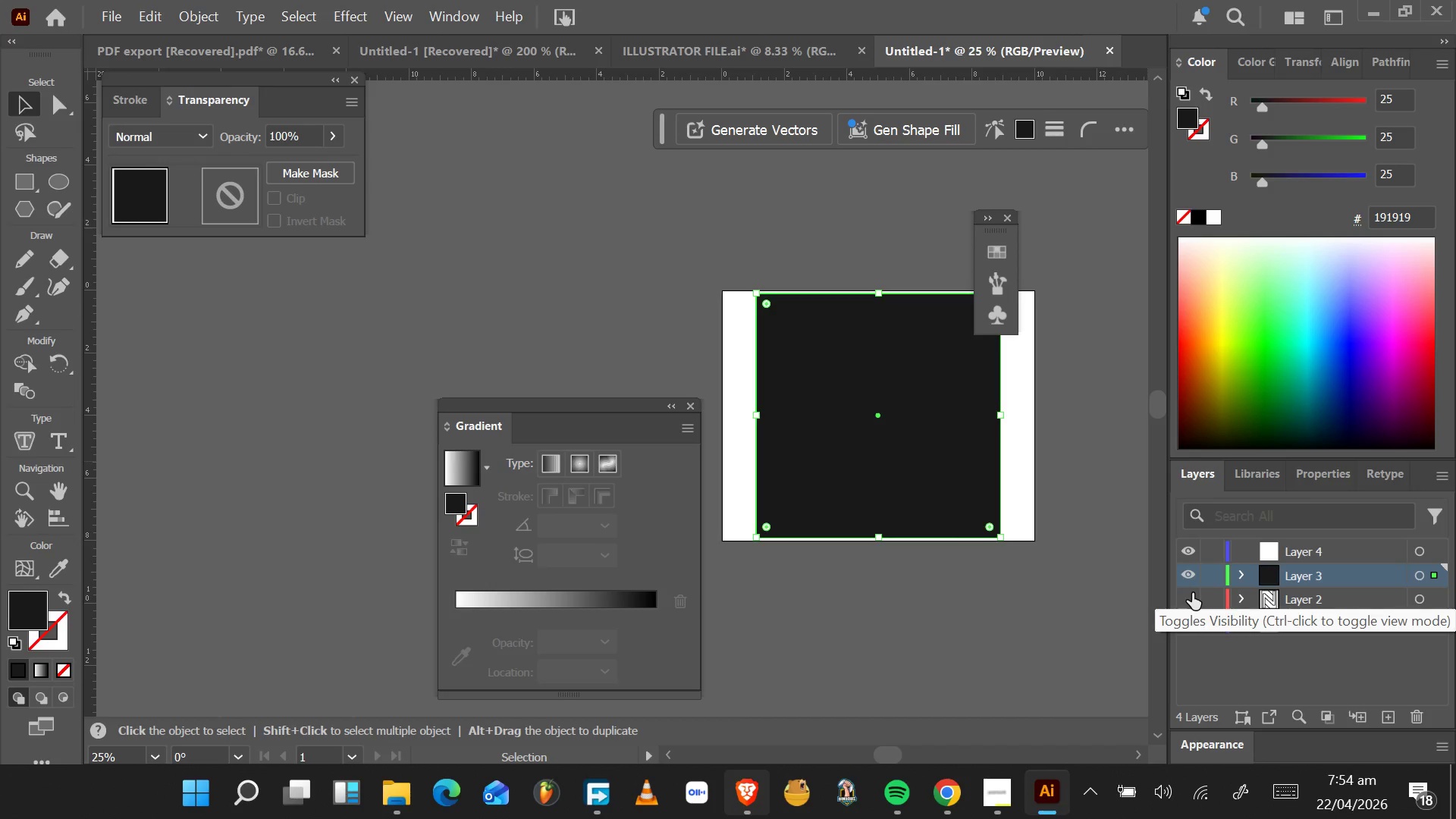 
key(Control+Z)
 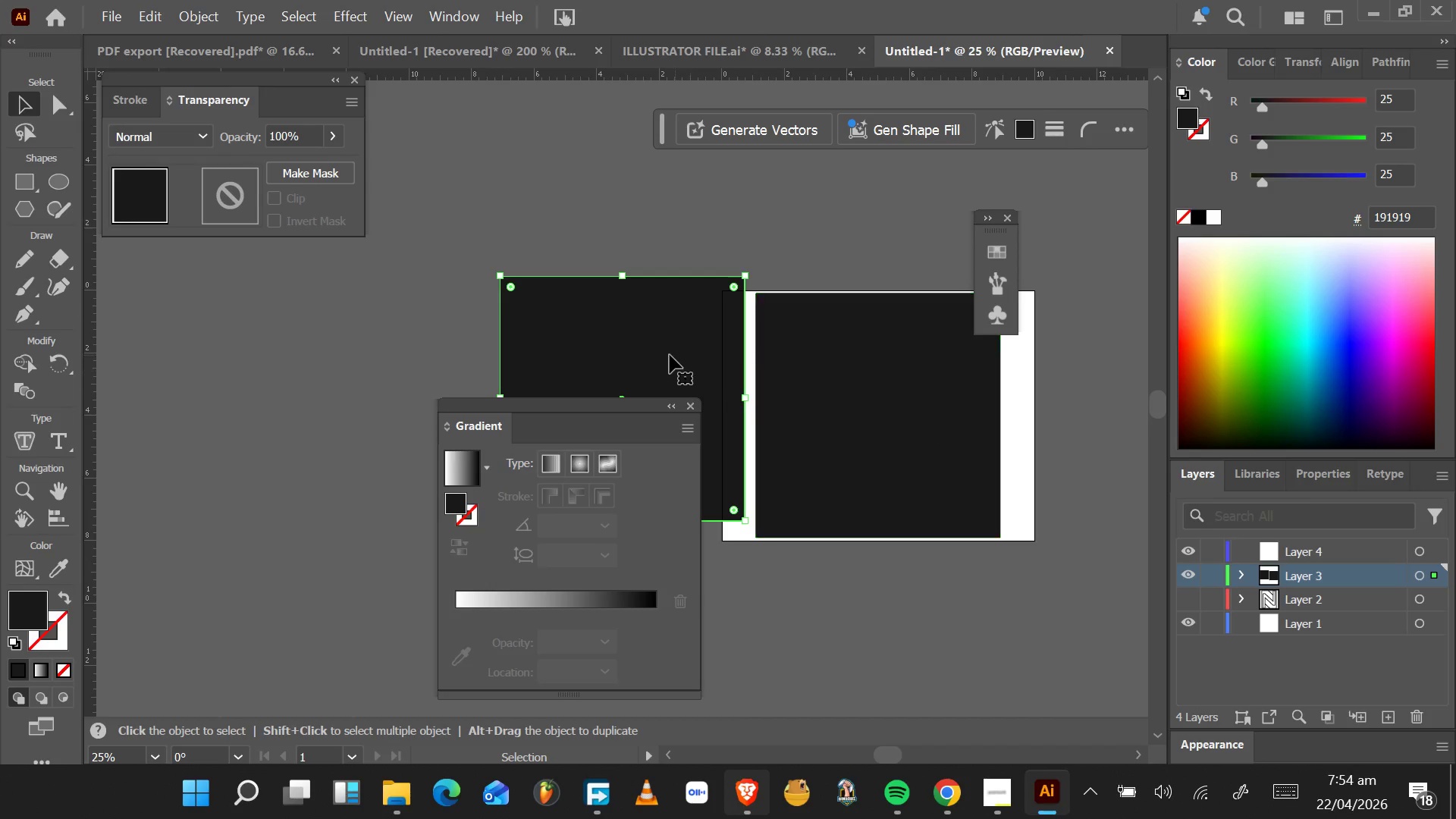 
key(Control+Z)
 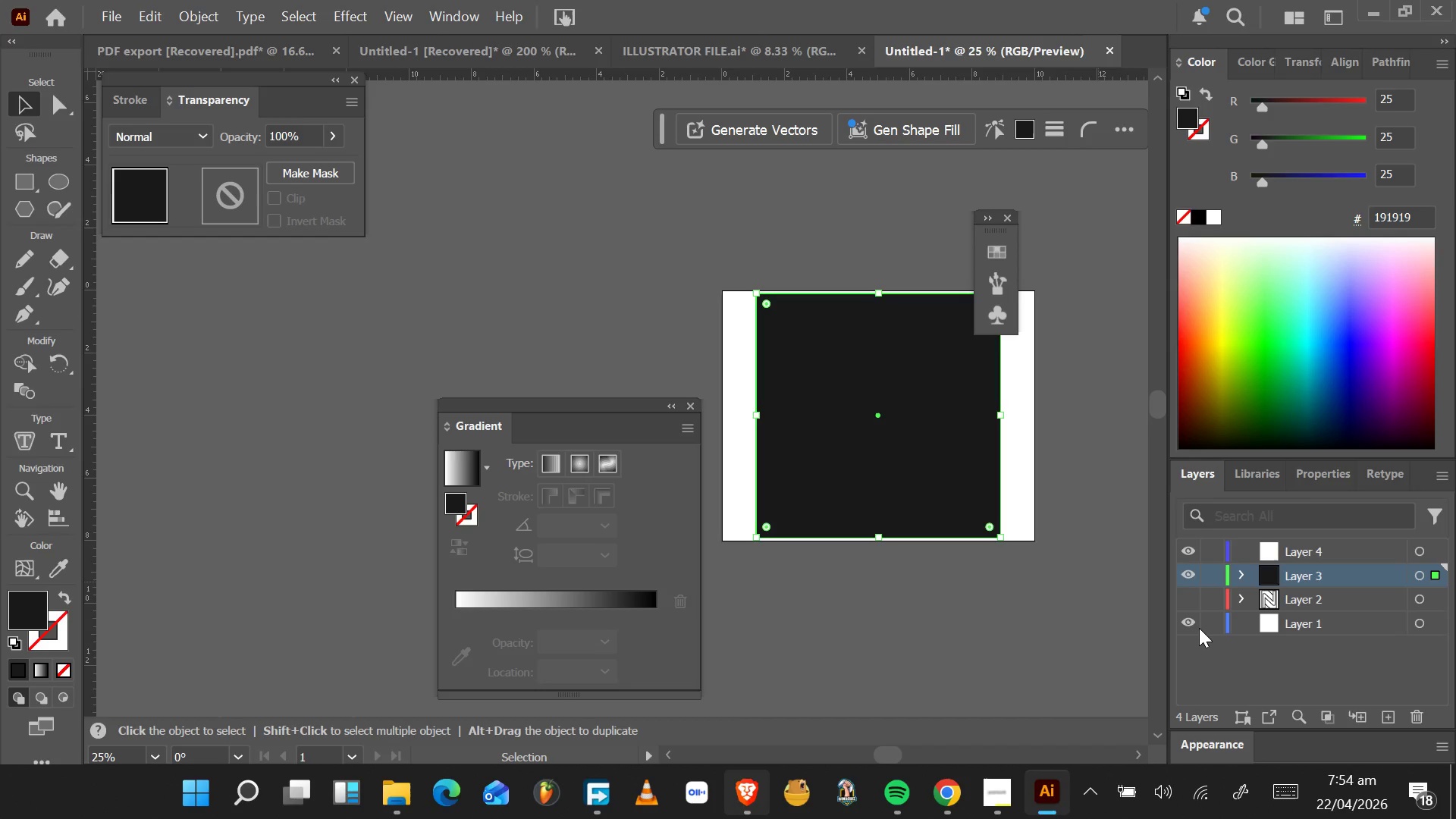 
double_click([1191, 623])
 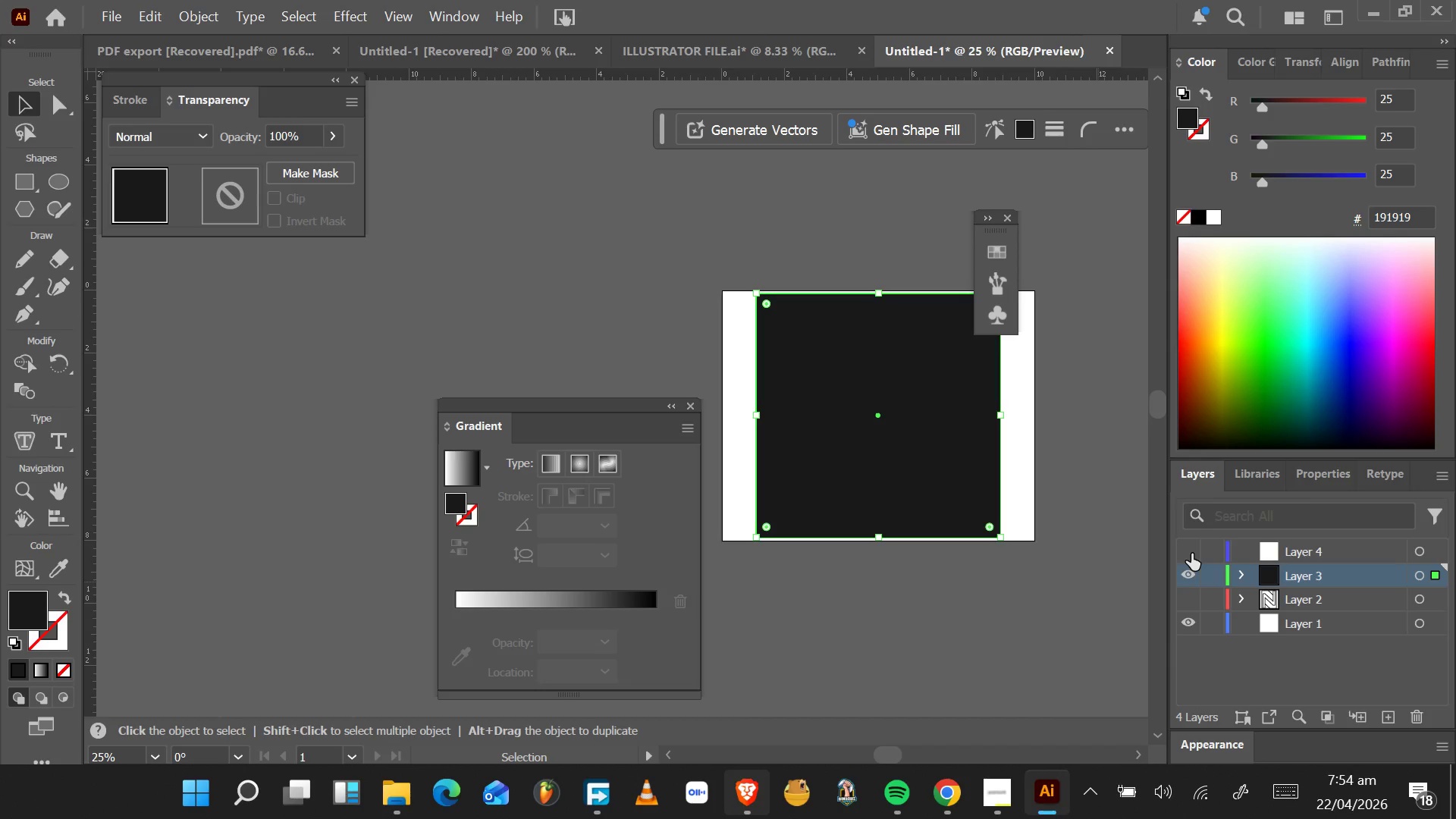 
double_click([1191, 553])
 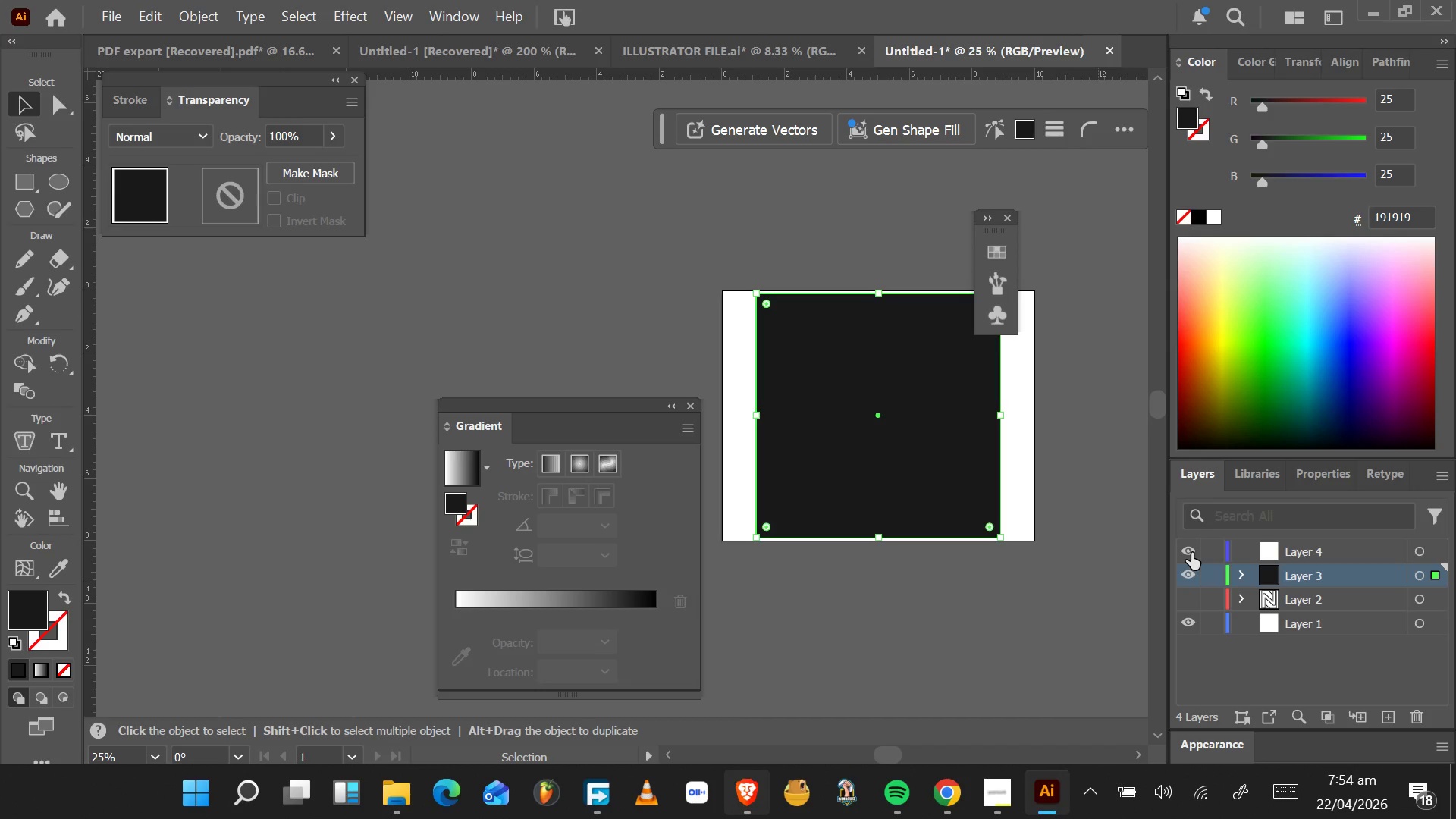 
key(Control+Shift+Z)
 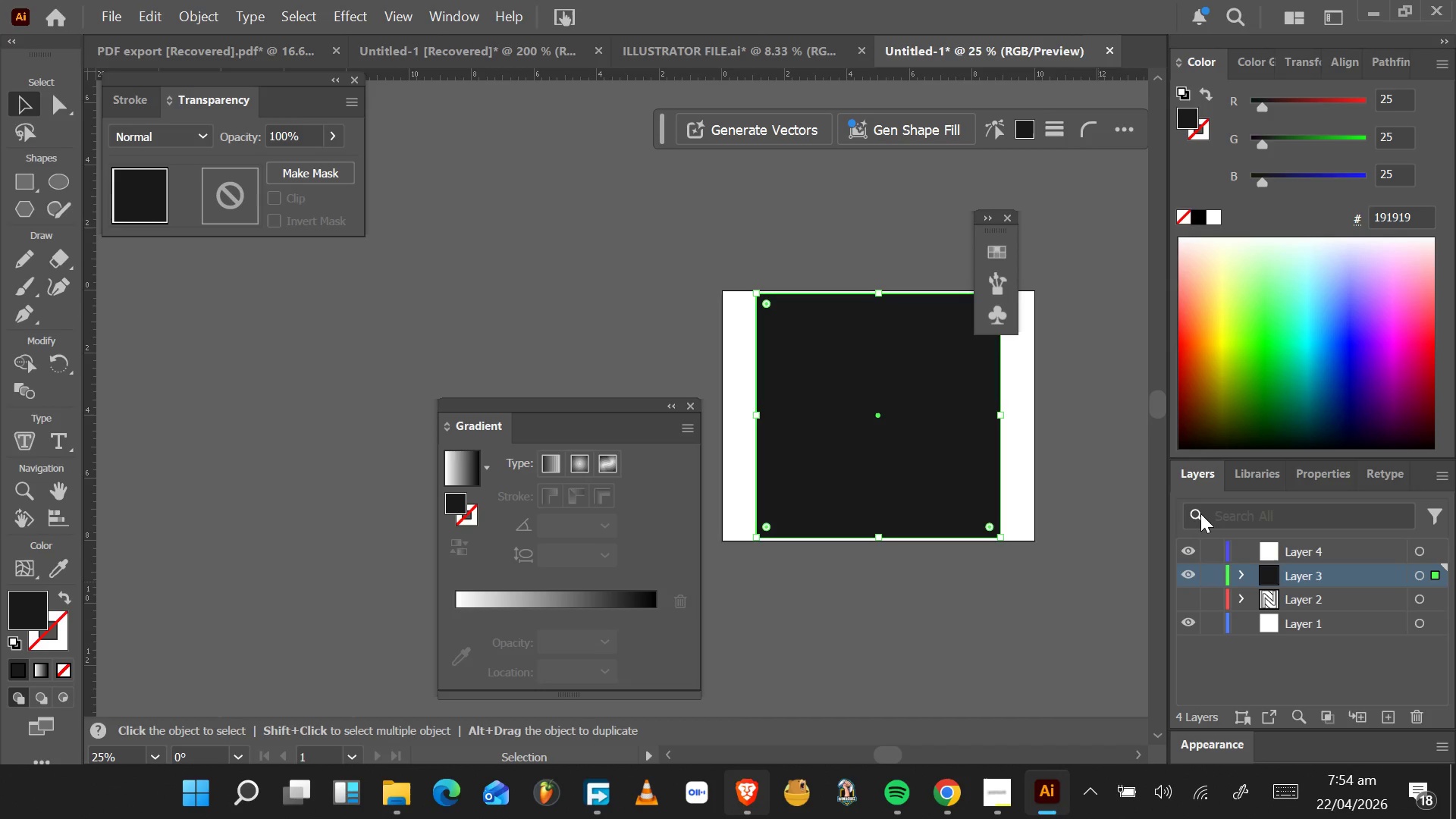 
key(Control+Shift+Z)
 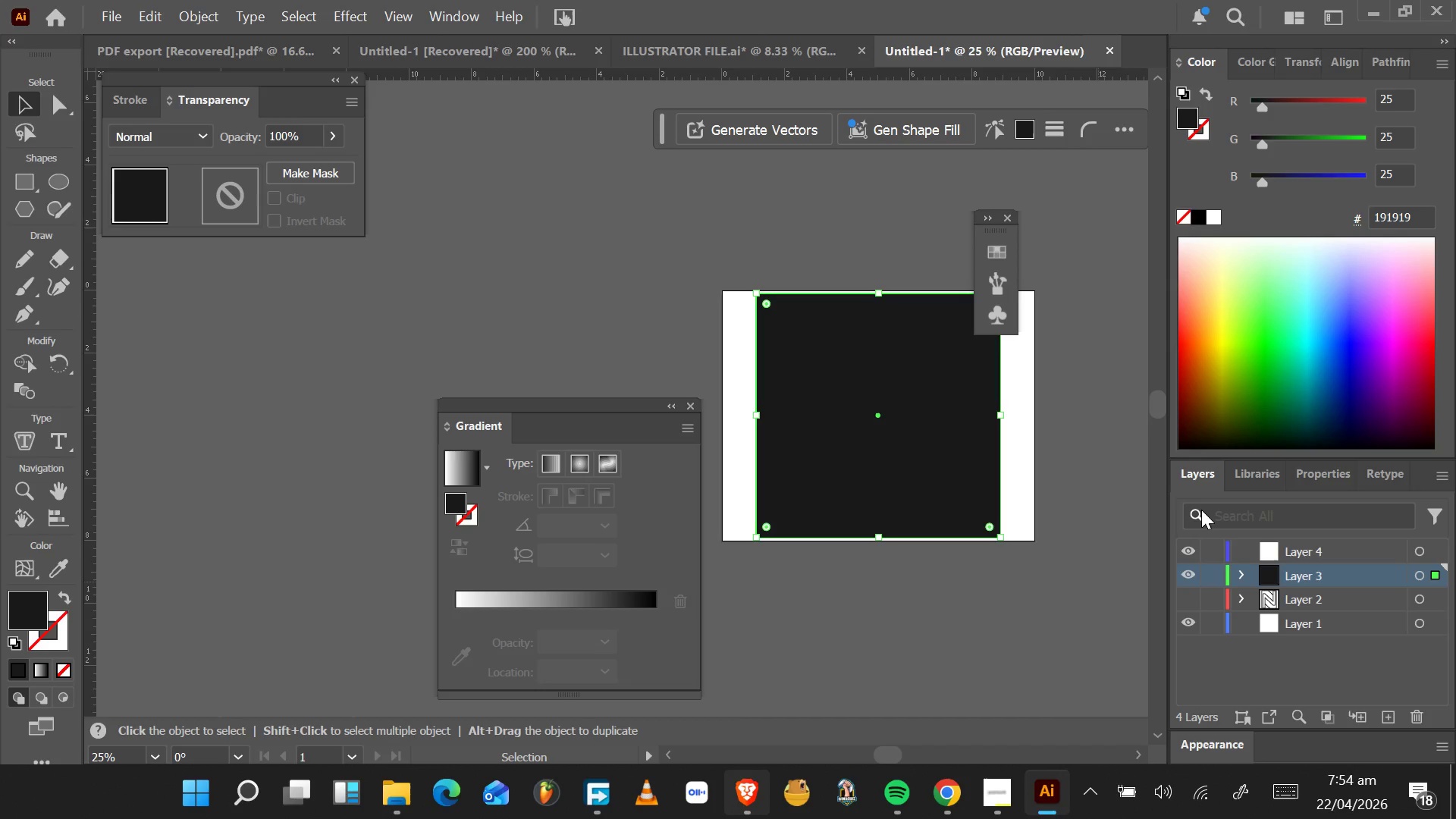 
key(Control+Shift+Z)
 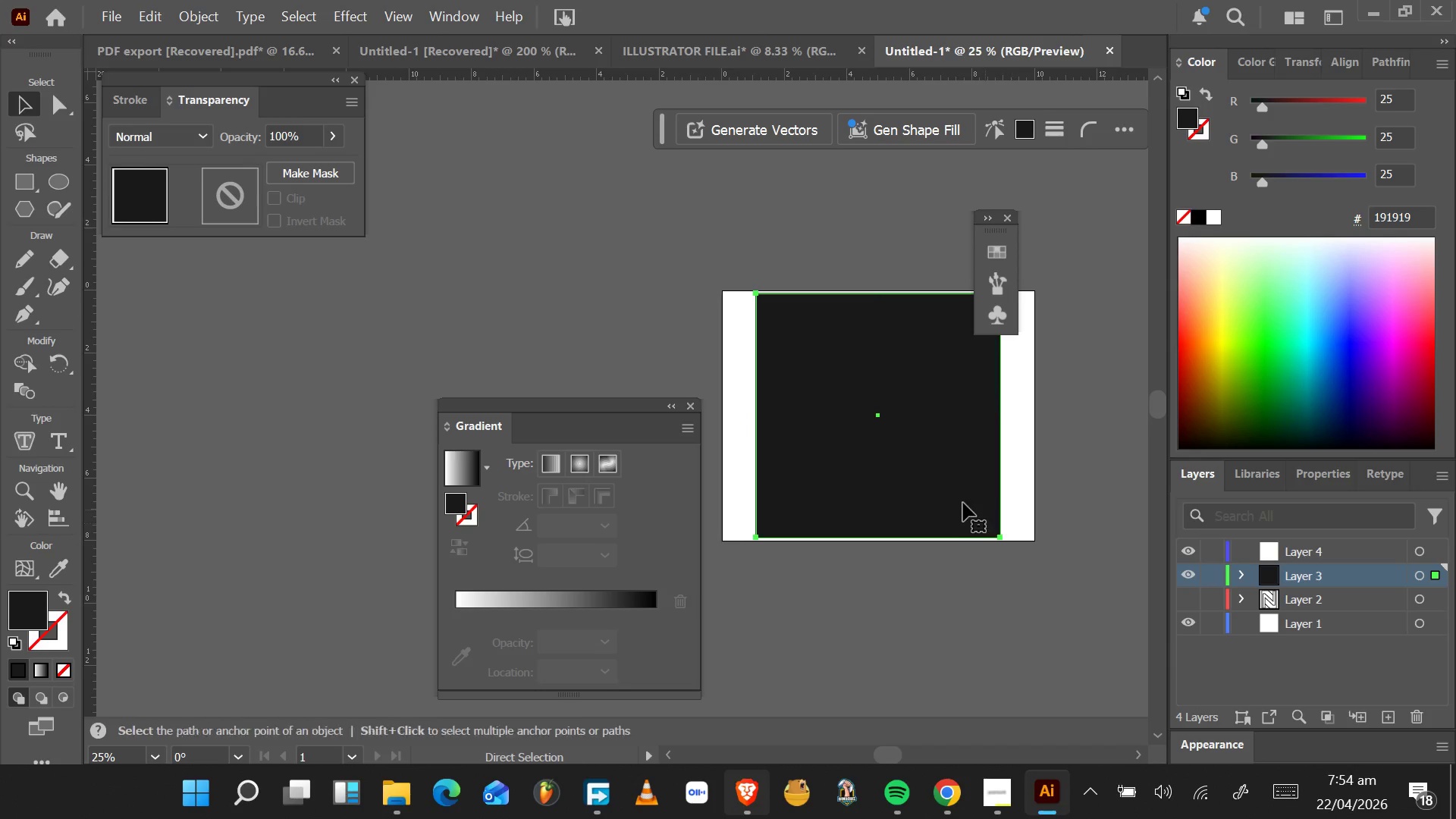 
left_click([959, 501])
 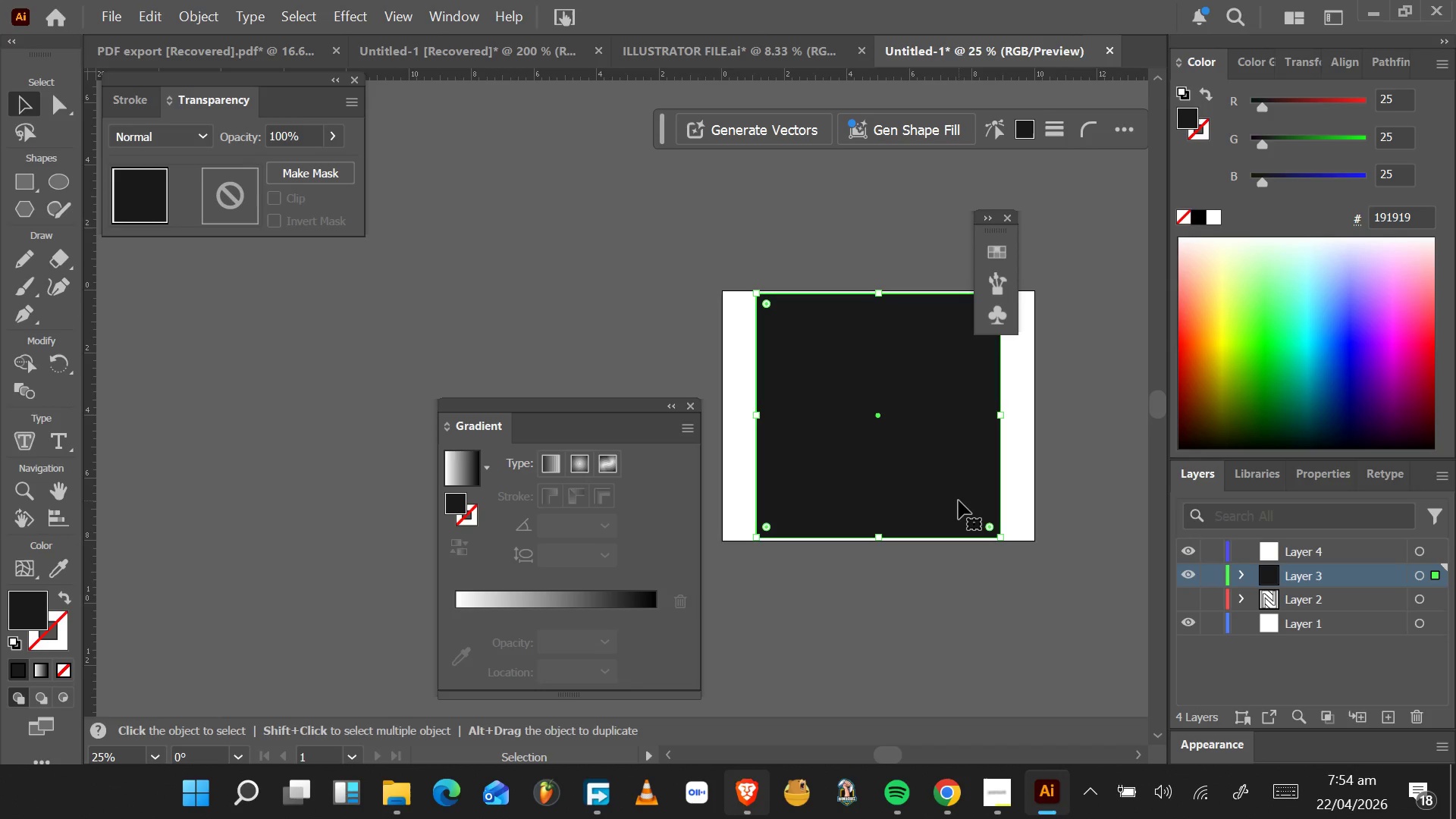 
key(Control+Shift+Z)
 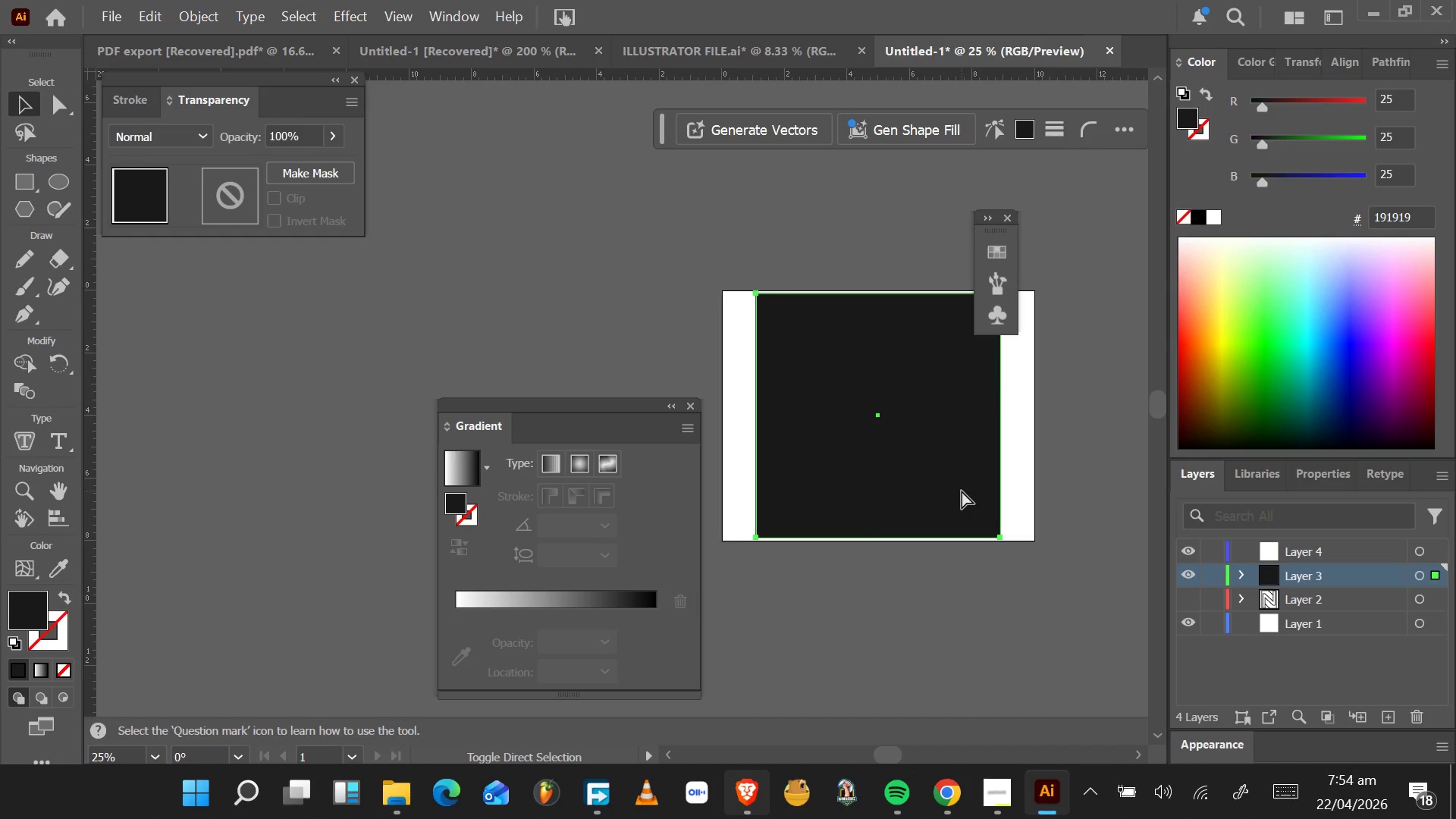 
key(Control+Shift+Z)
 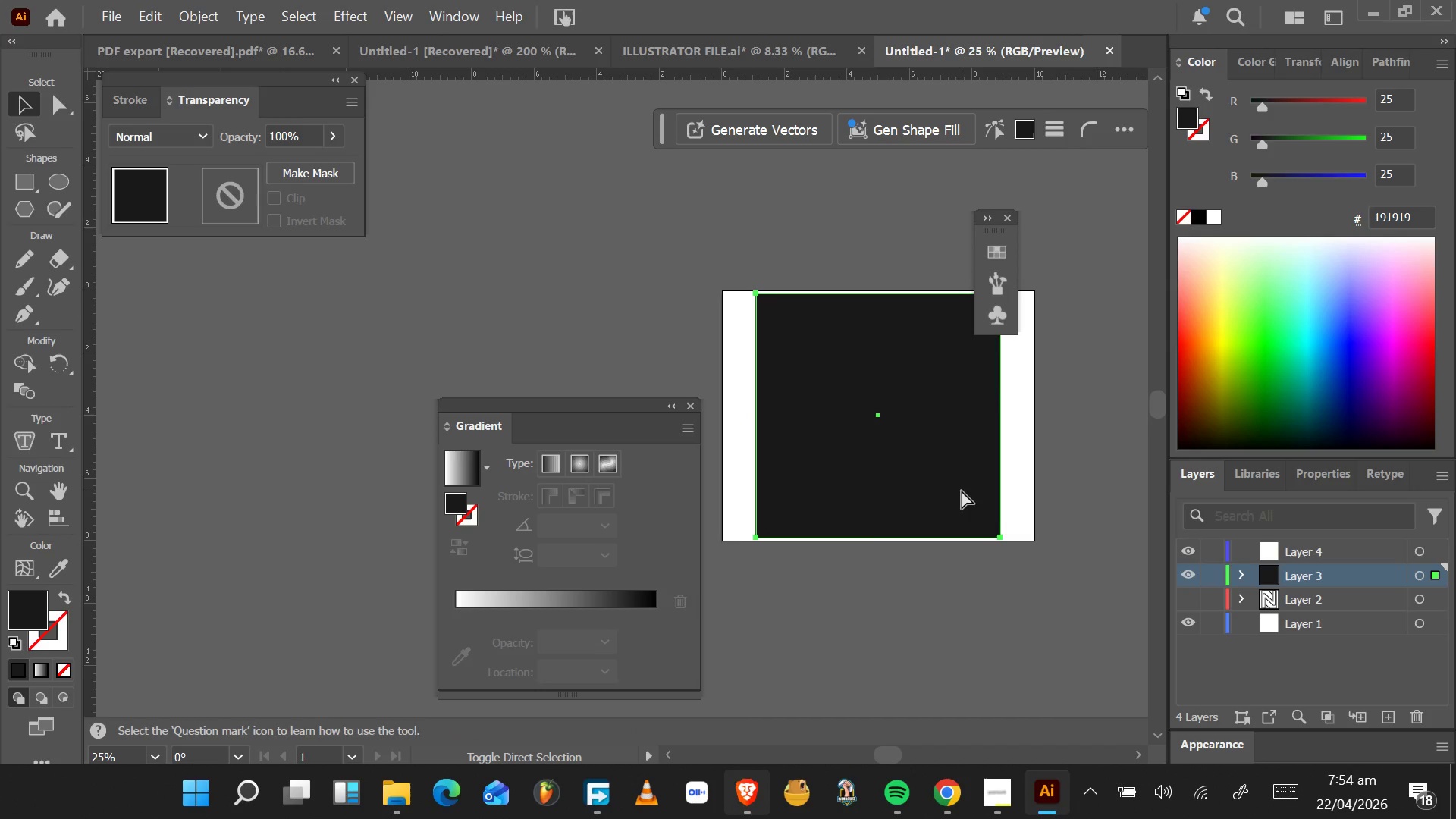 
key(Control+Shift+Z)
 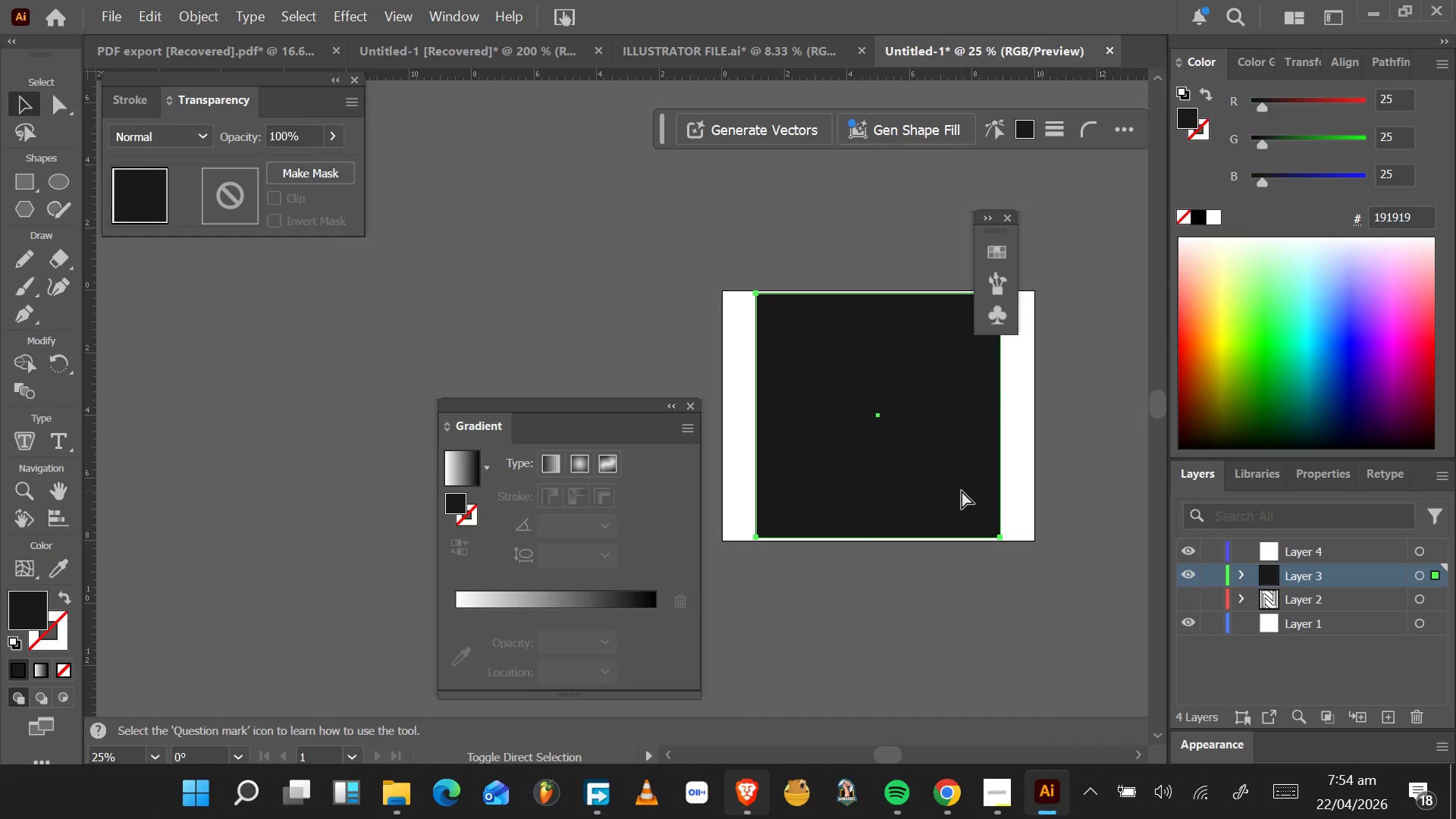 
key(Control+Shift+Z)
 